 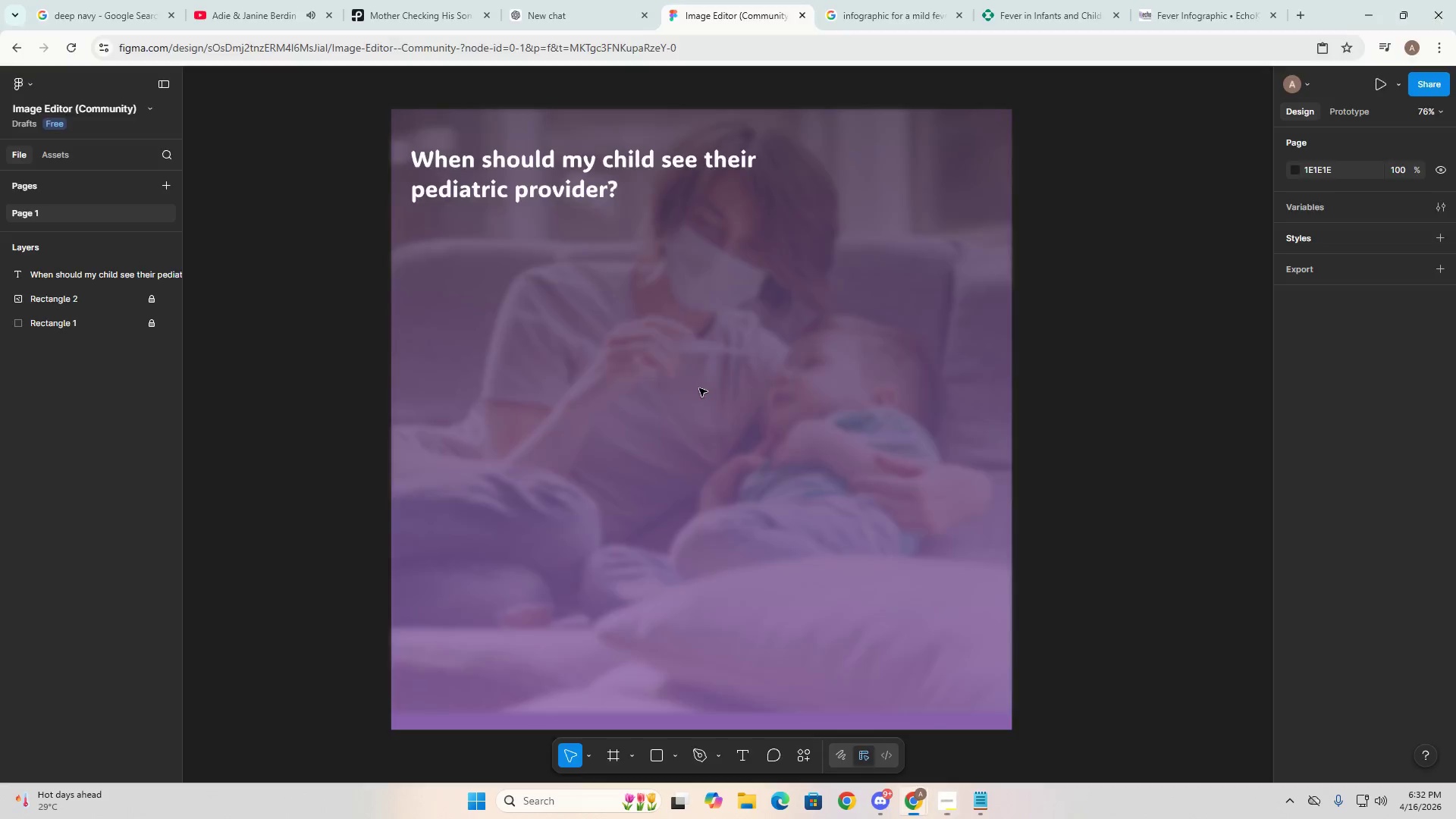 
key(Alt+Tab)
 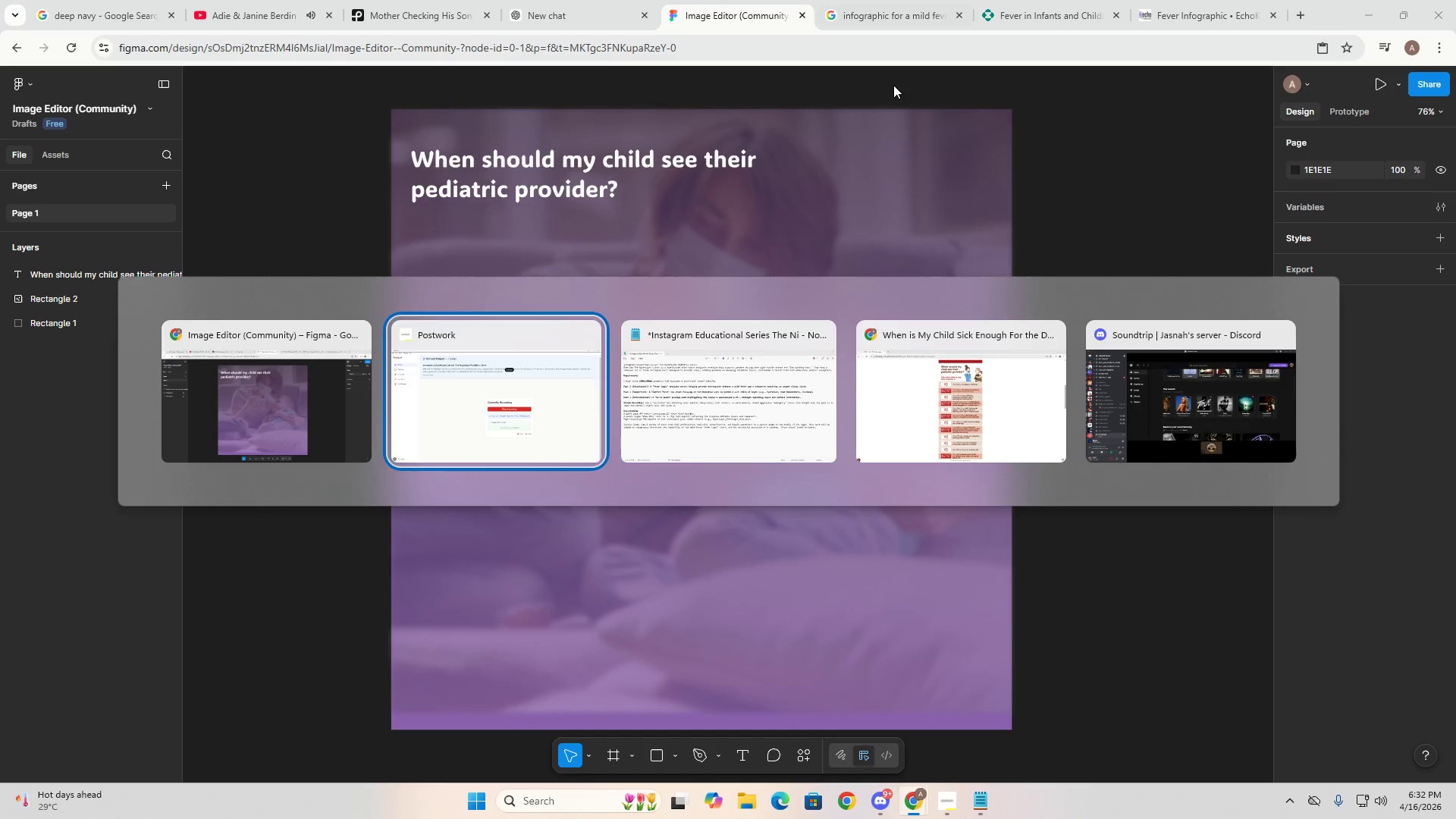 
key(Alt+Tab)
 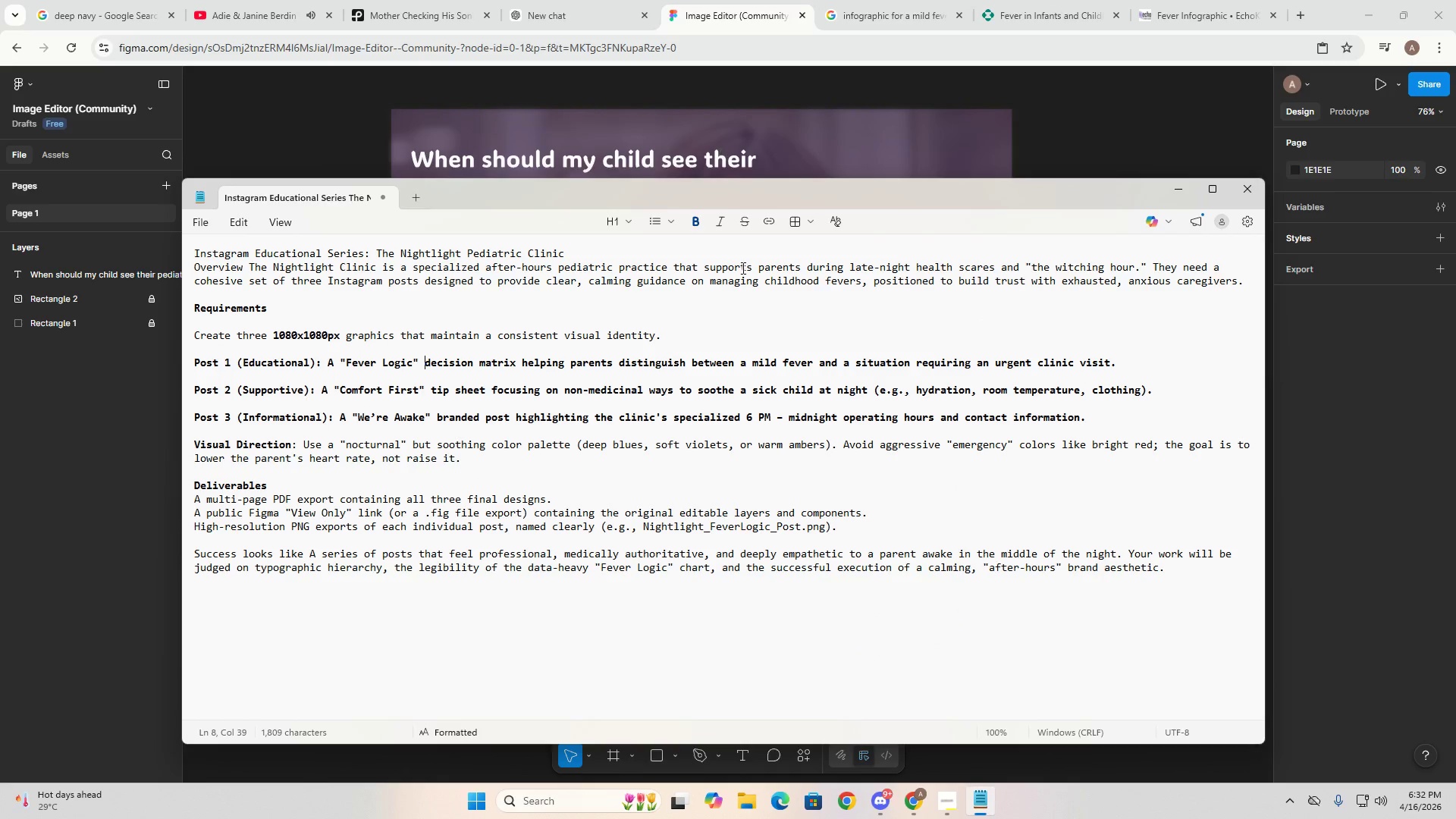 
key(Alt+AltLeft)
 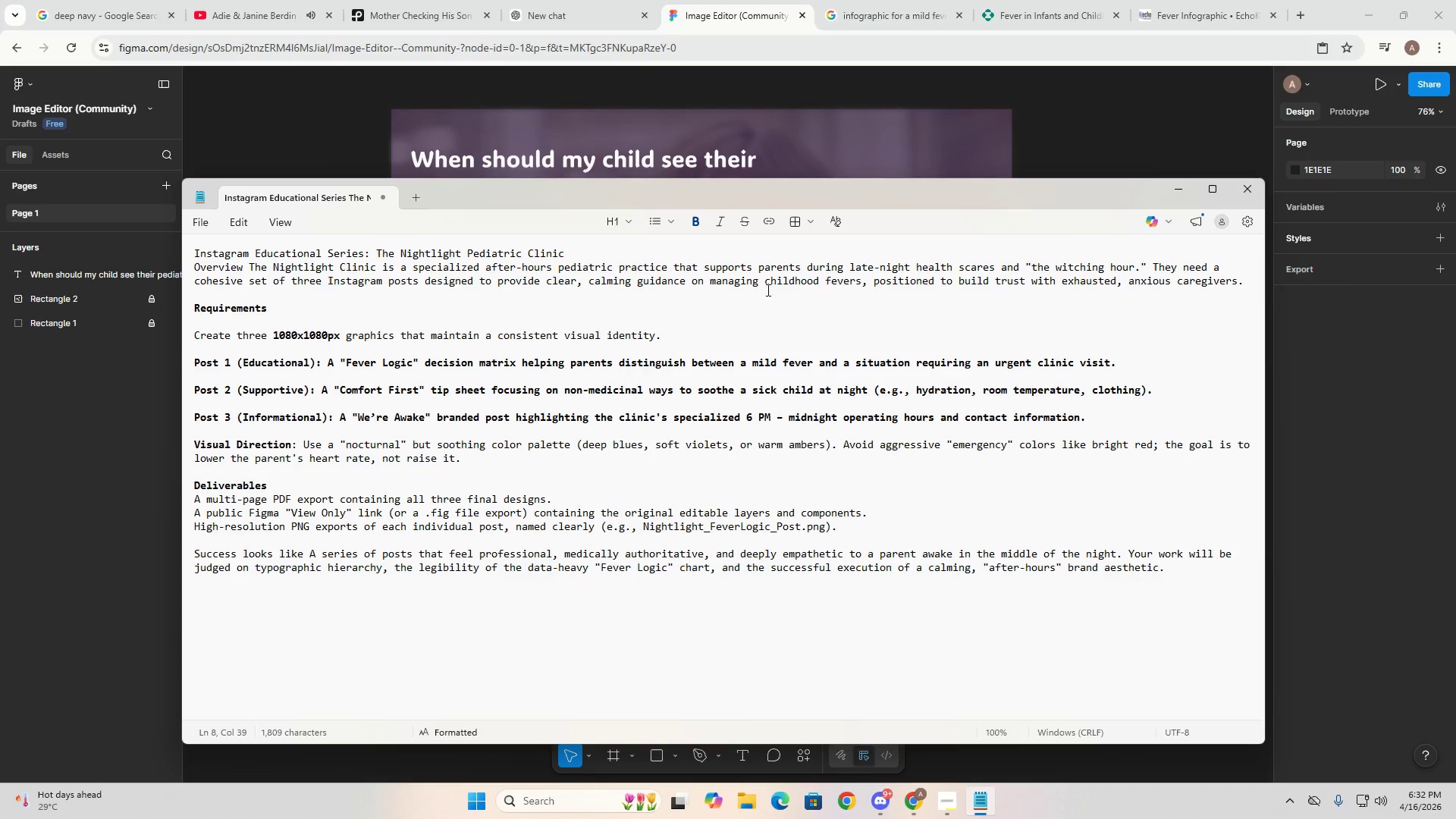 
key(Alt+Tab)
 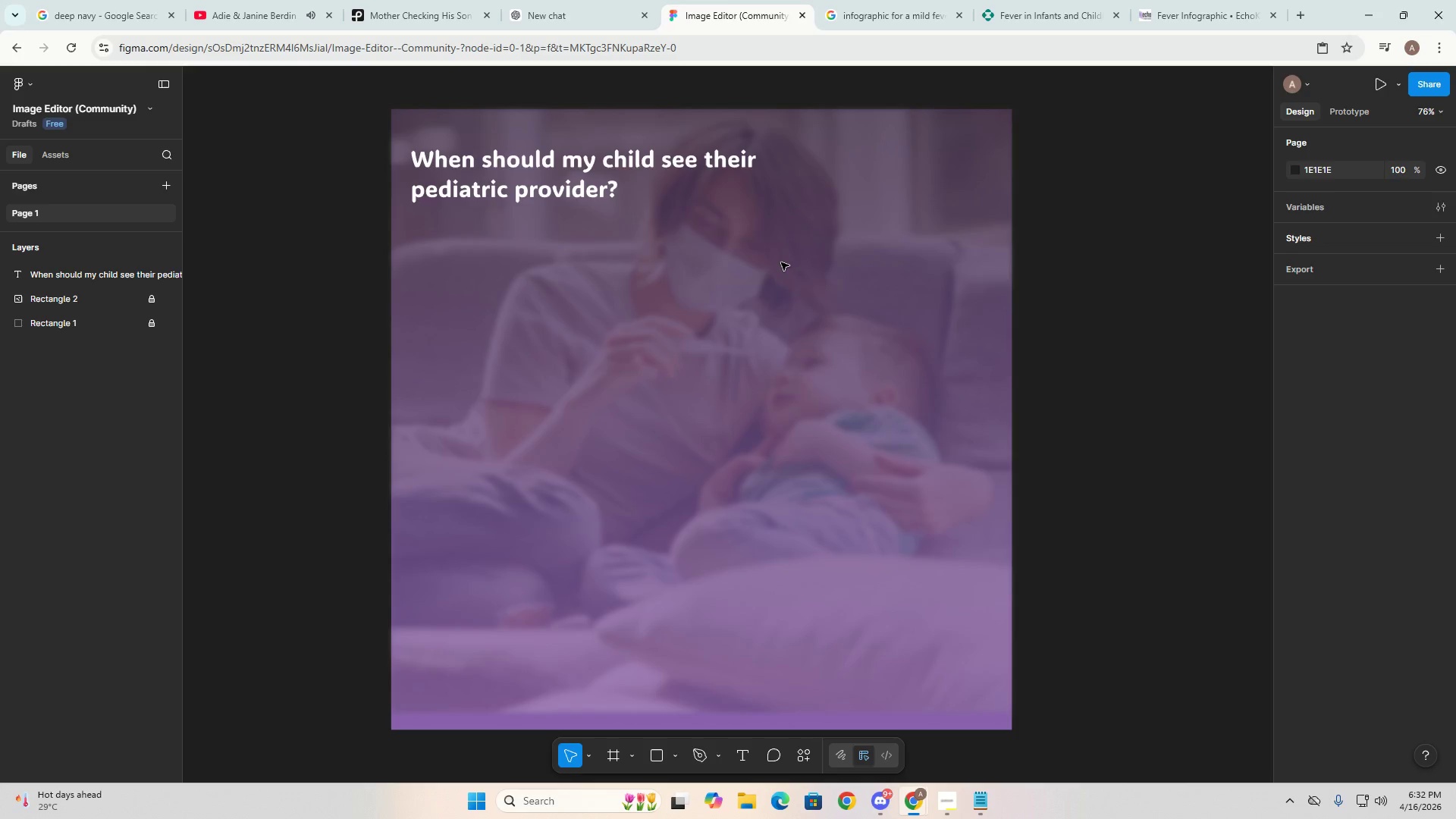 
key(Alt+Tab)
 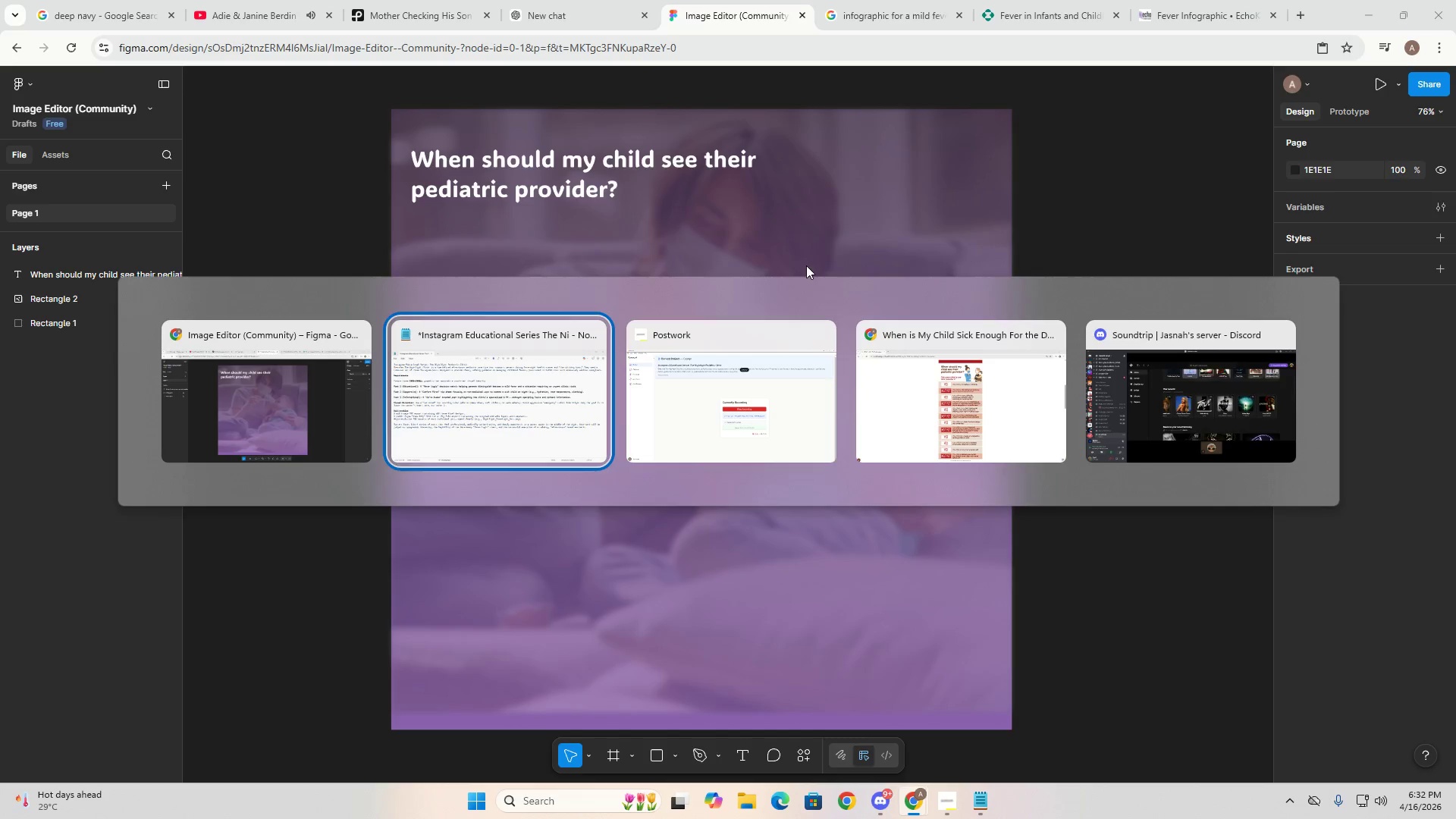 
key(Alt+Tab)
 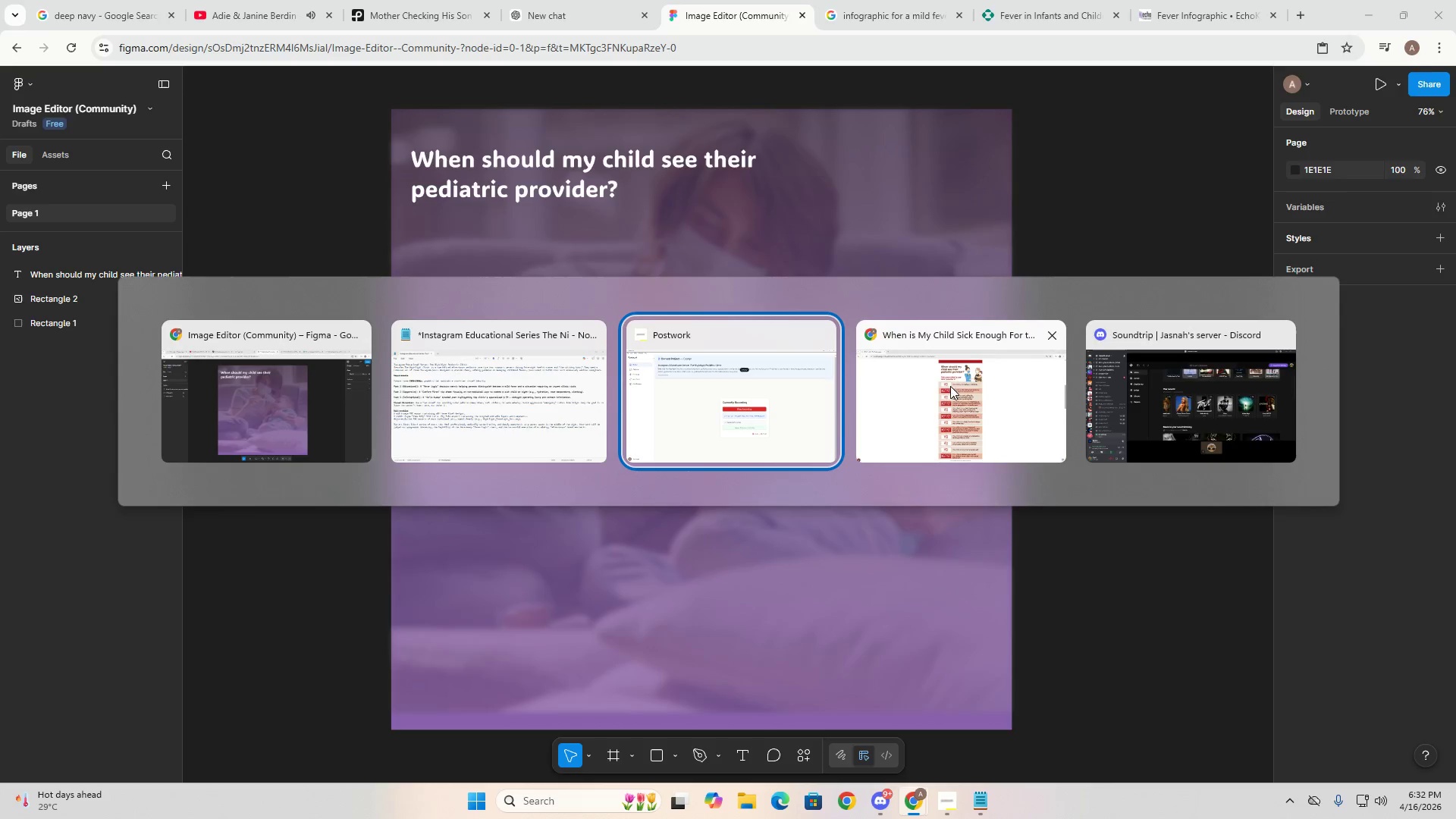 
left_click([956, 402])
 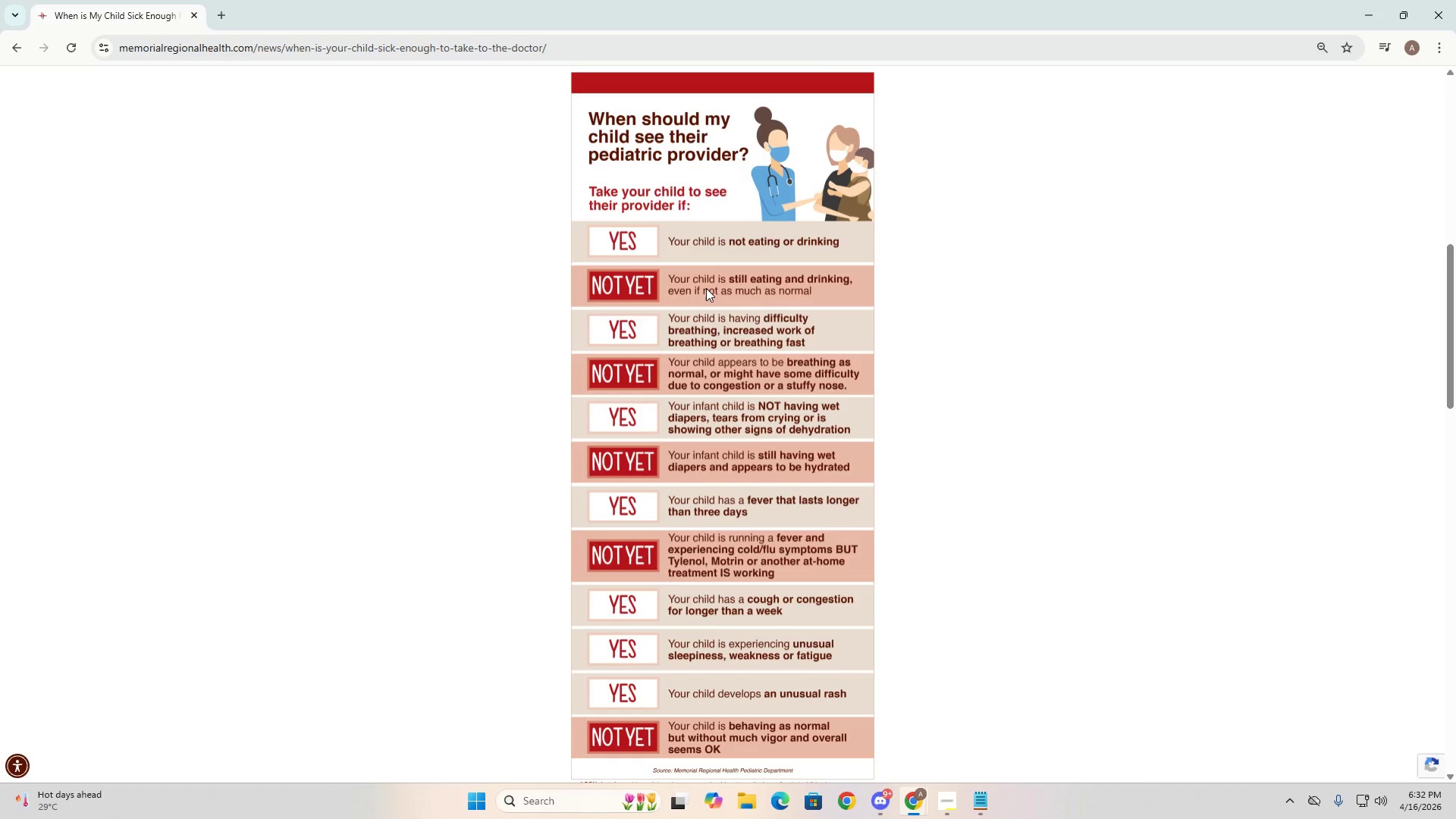 
mouse_move([731, 284])
 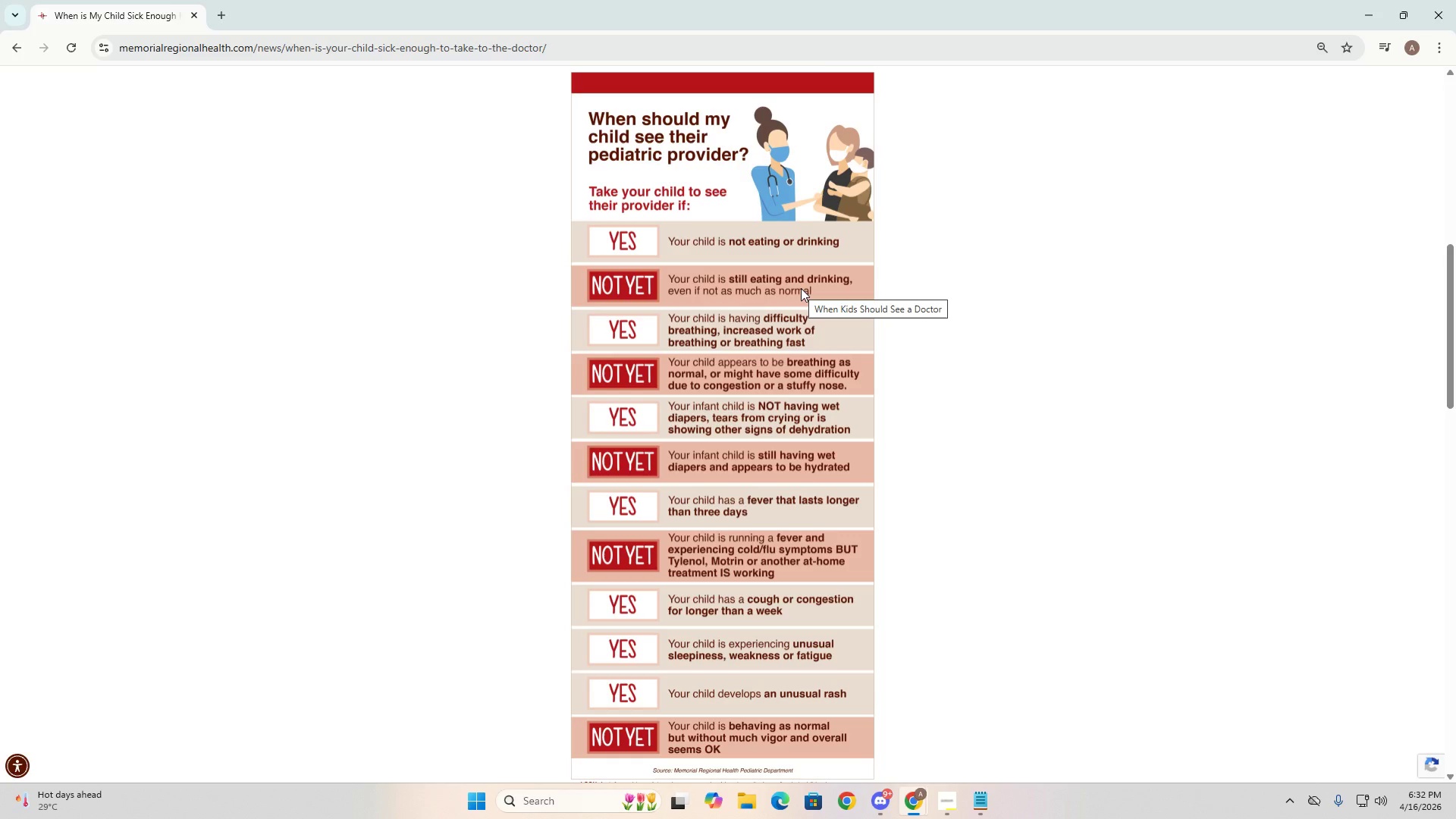 
wait(9.24)
 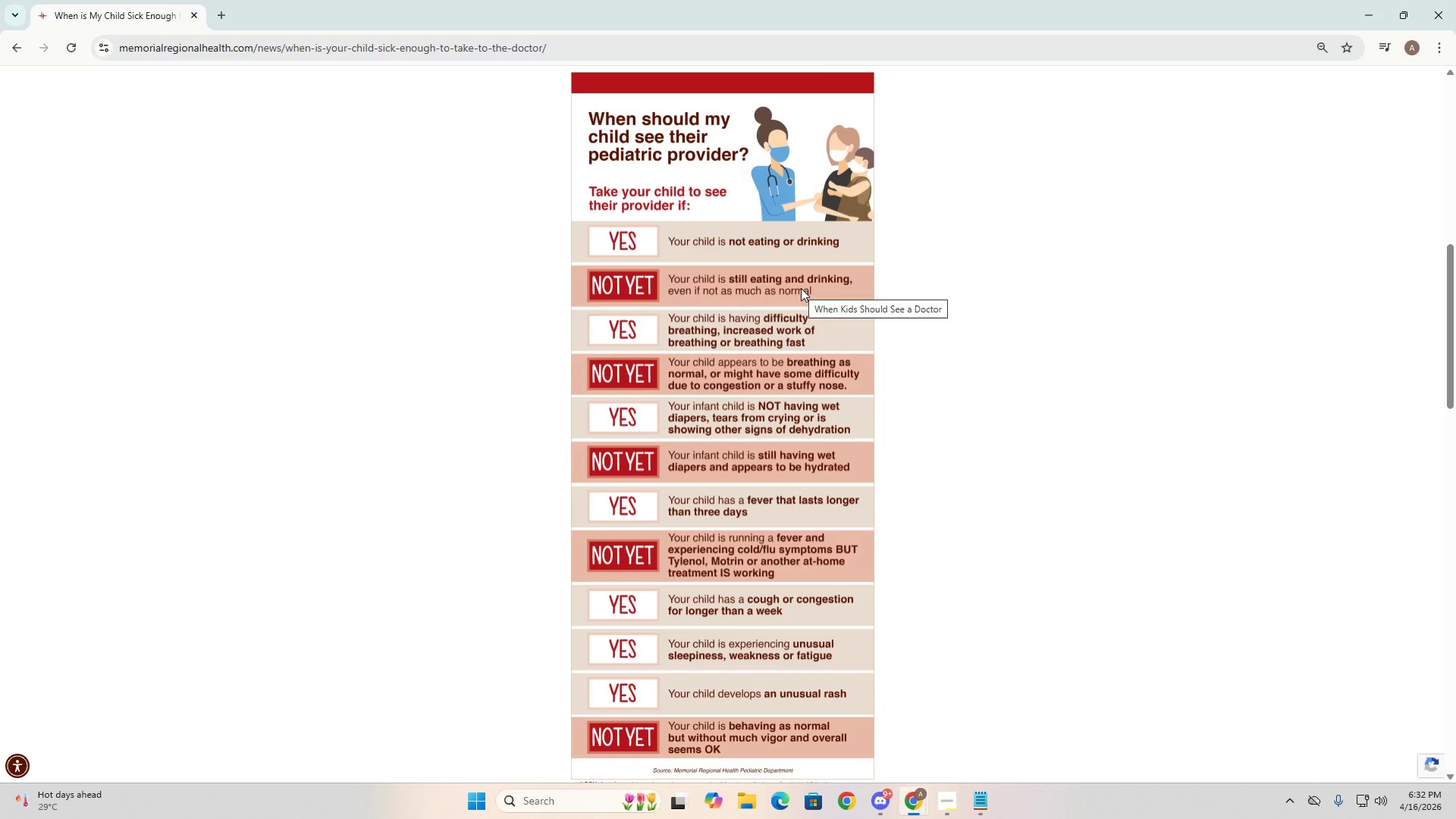 
key(Alt+AltLeft)
 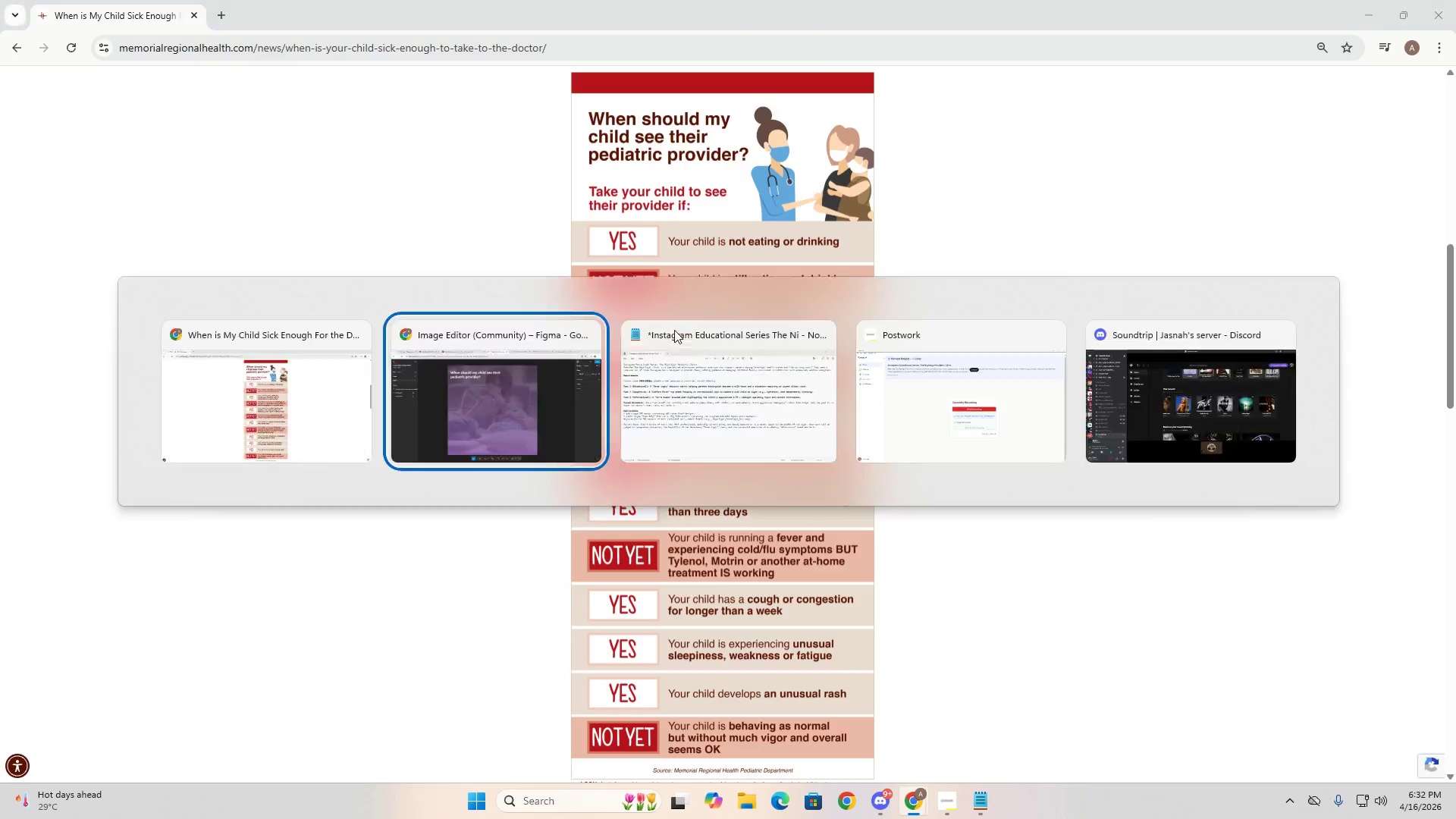 
key(Alt+Tab)
 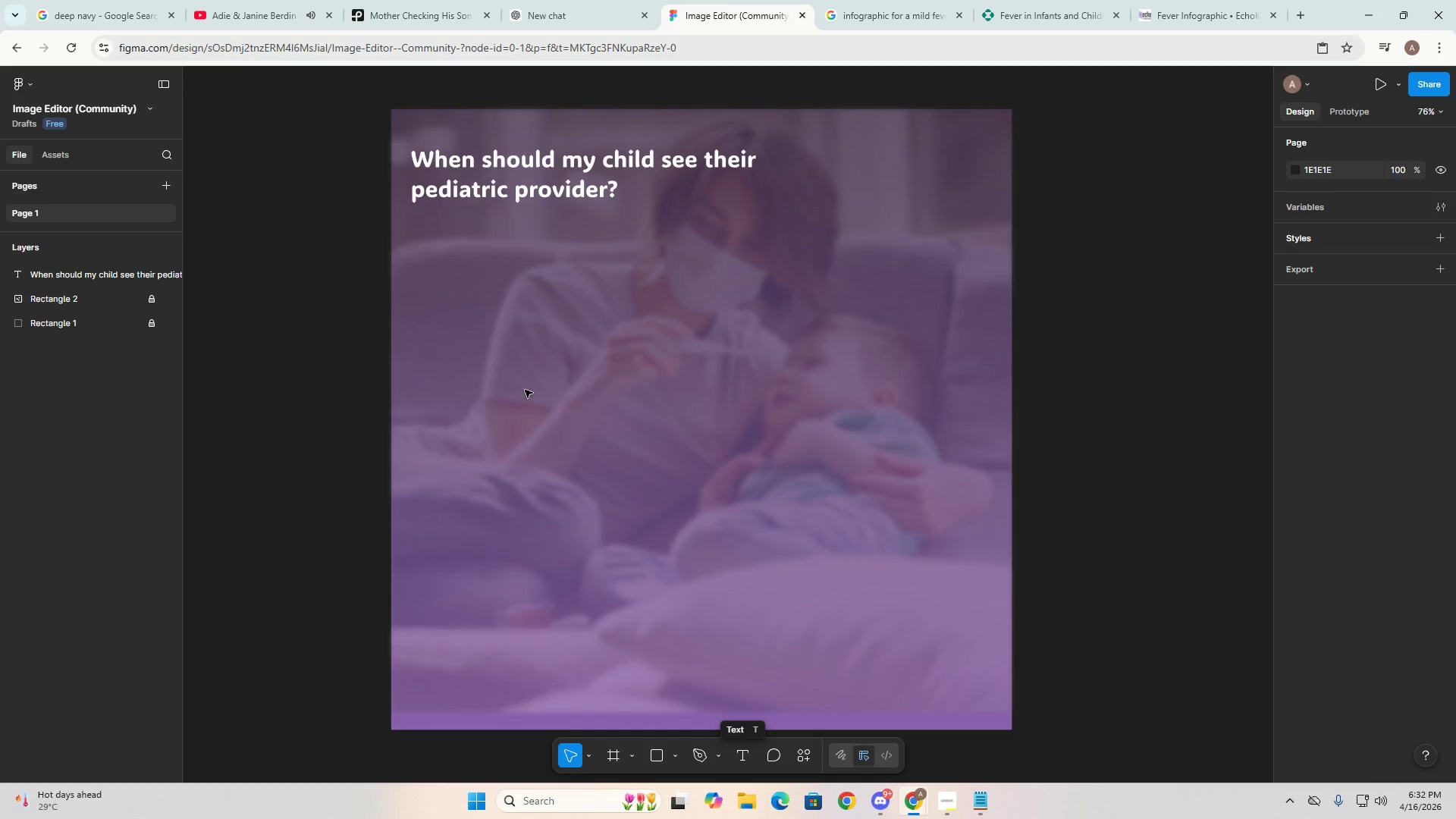 
wait(5.53)
 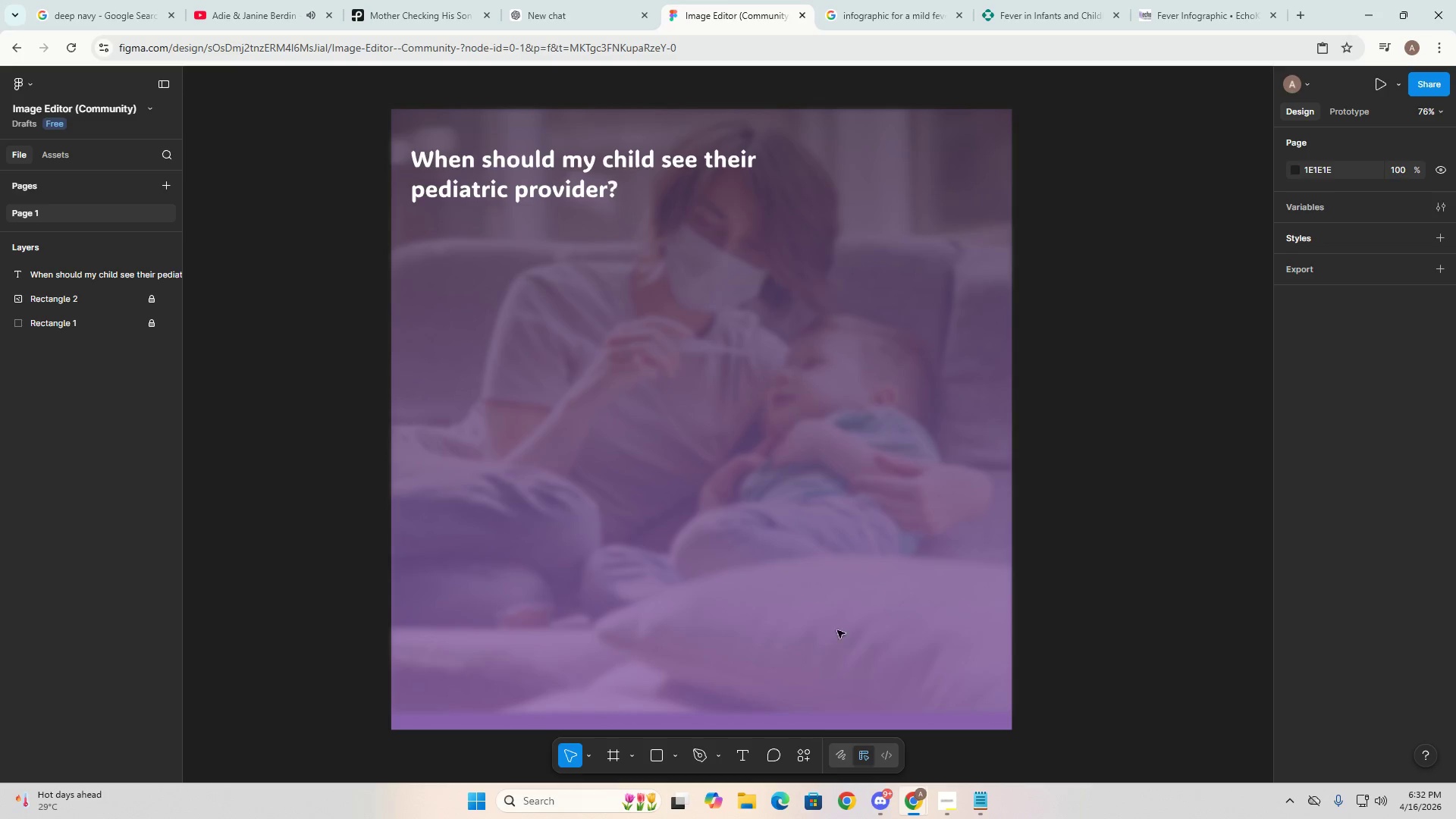 
key(Alt+AltLeft)
 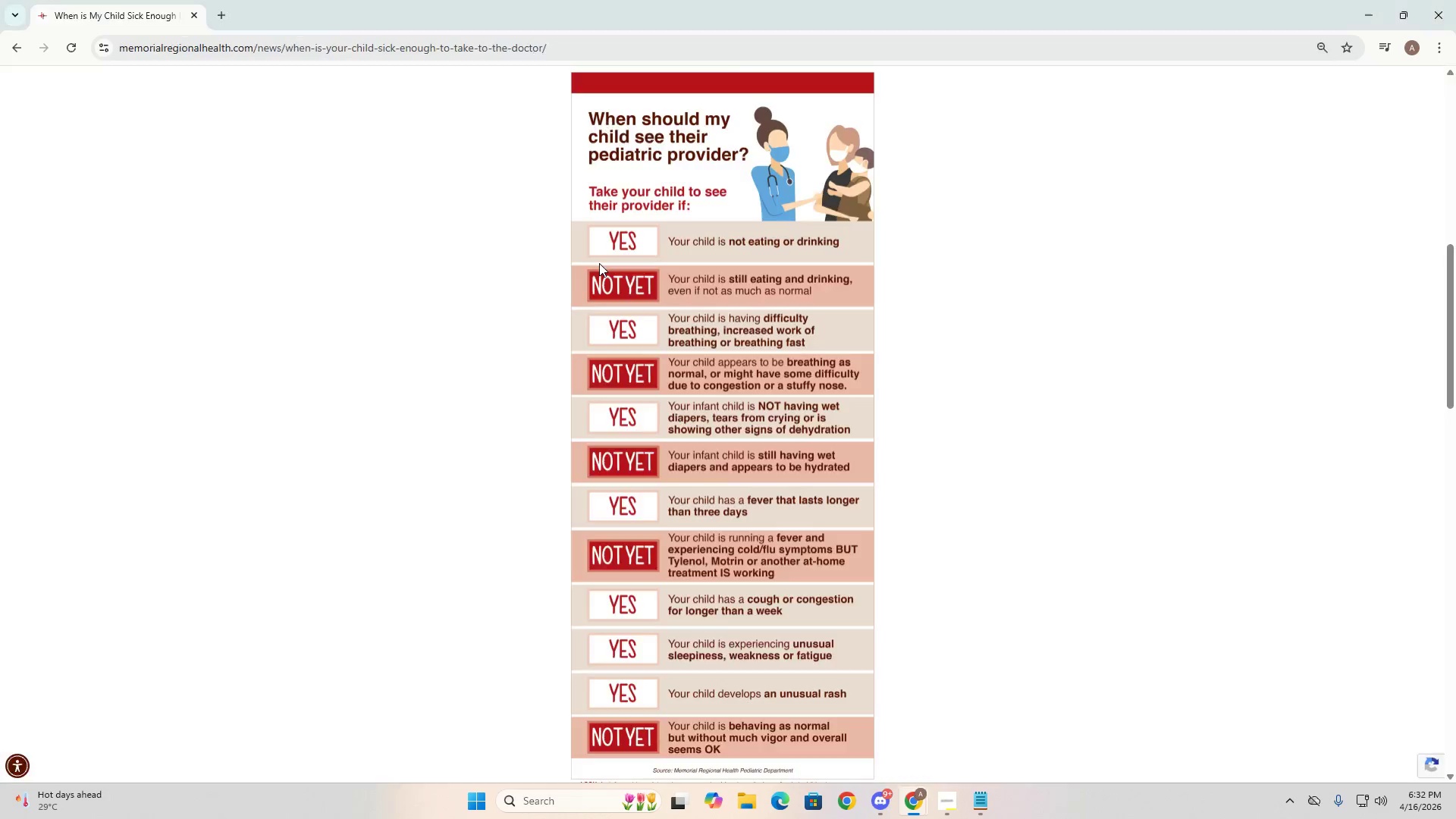 
key(Alt+Tab)
 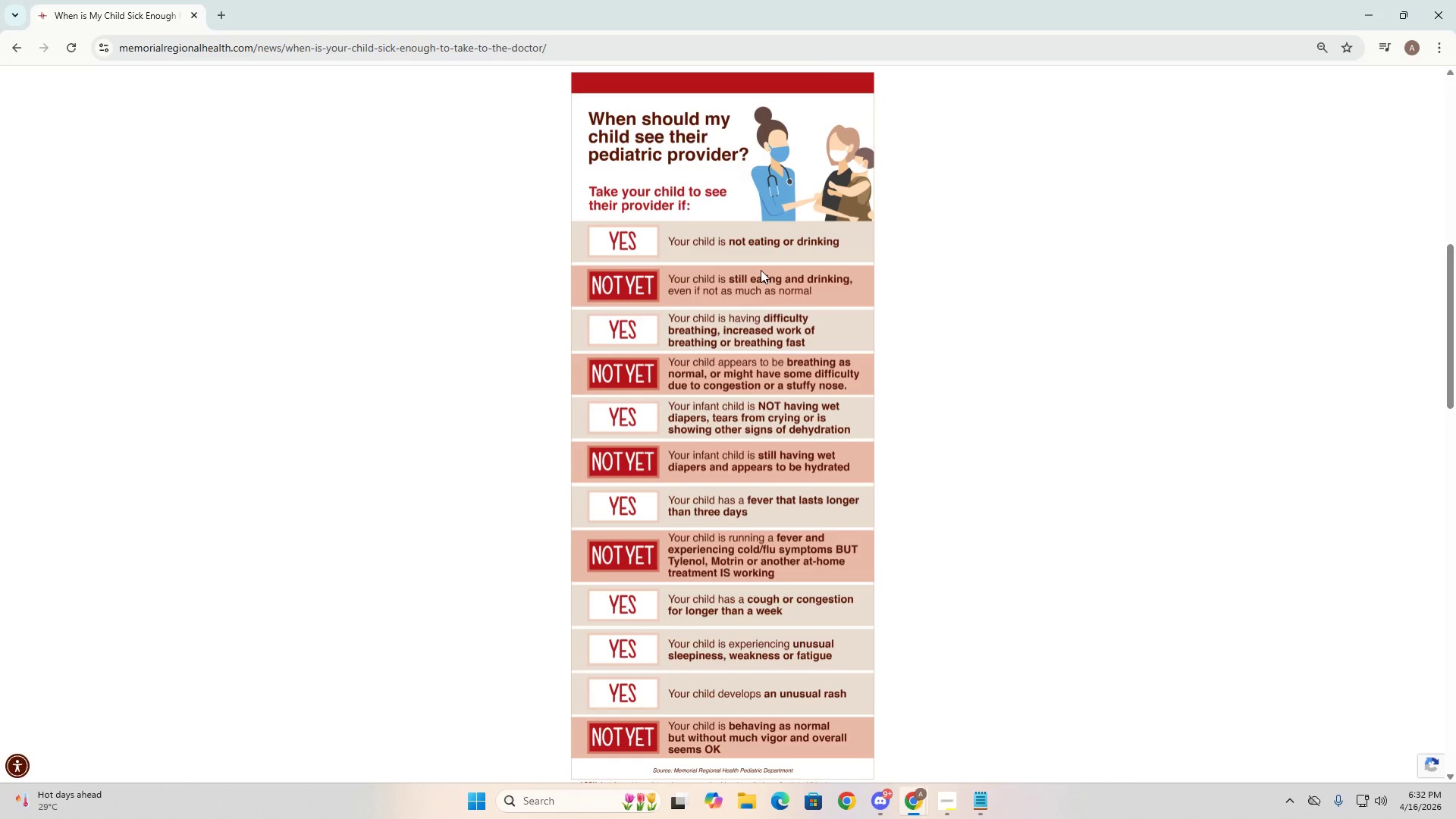 
key(Alt+AltLeft)
 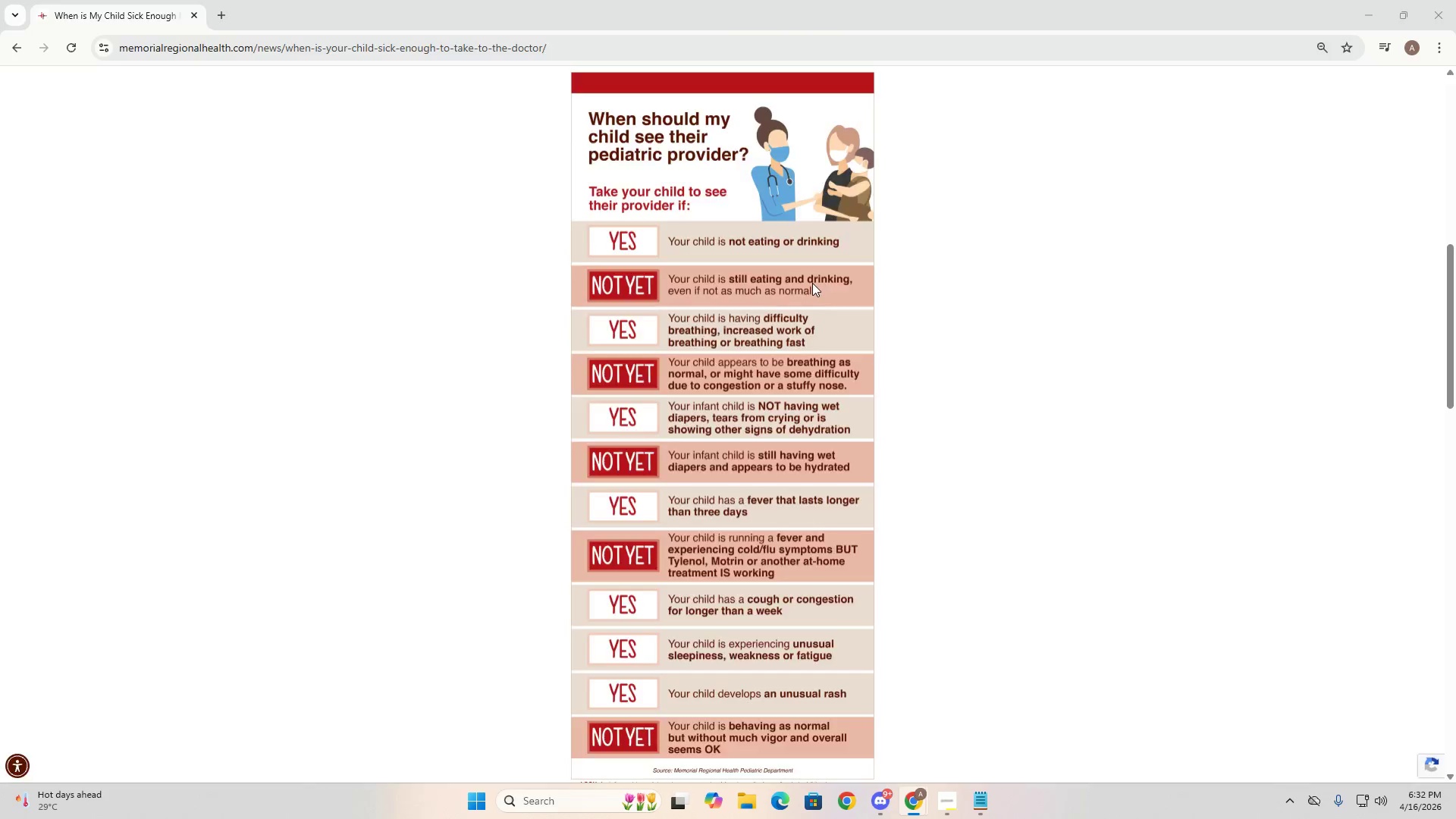 
key(Alt+Tab)
 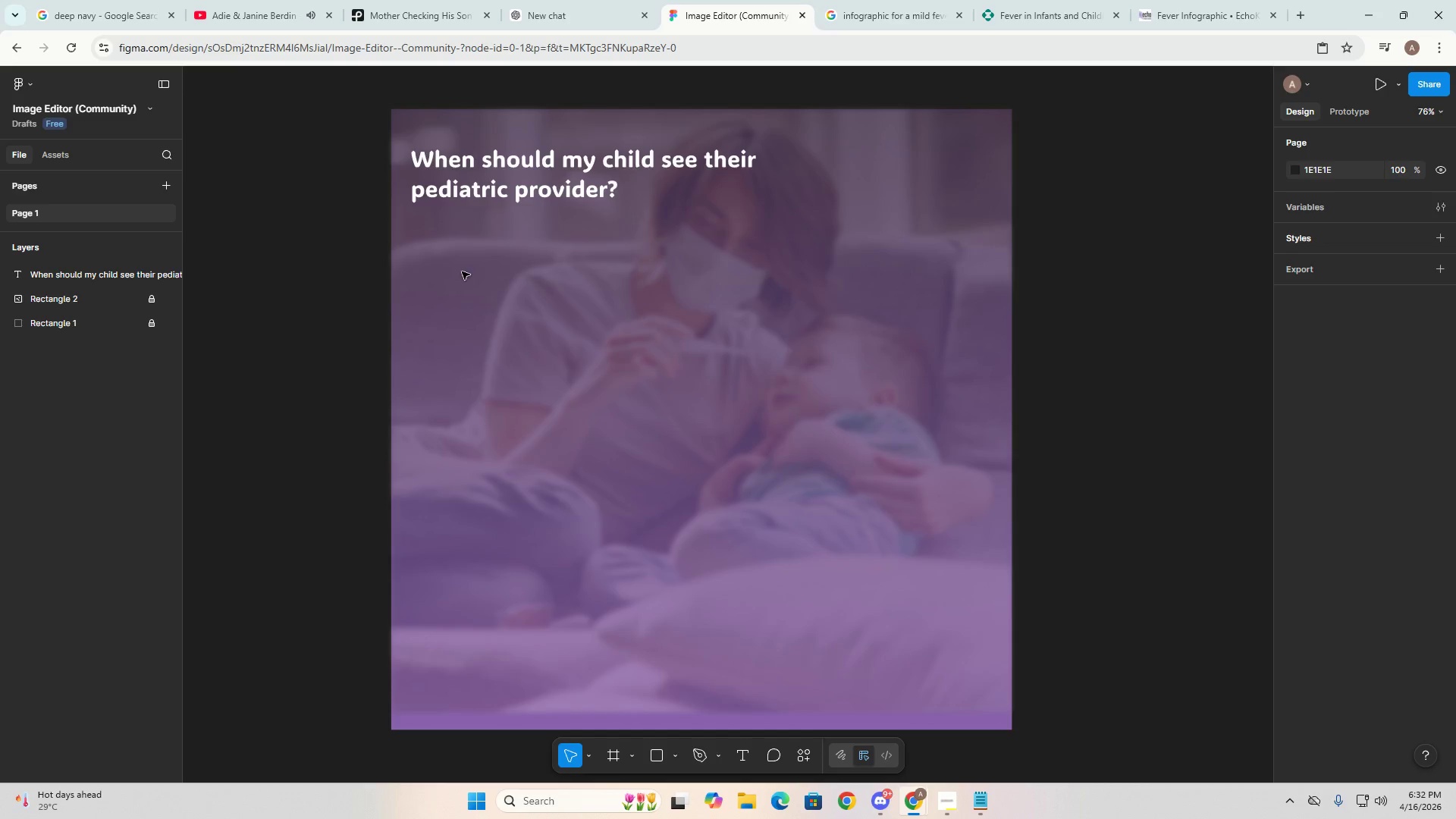 
left_click([458, 268])
 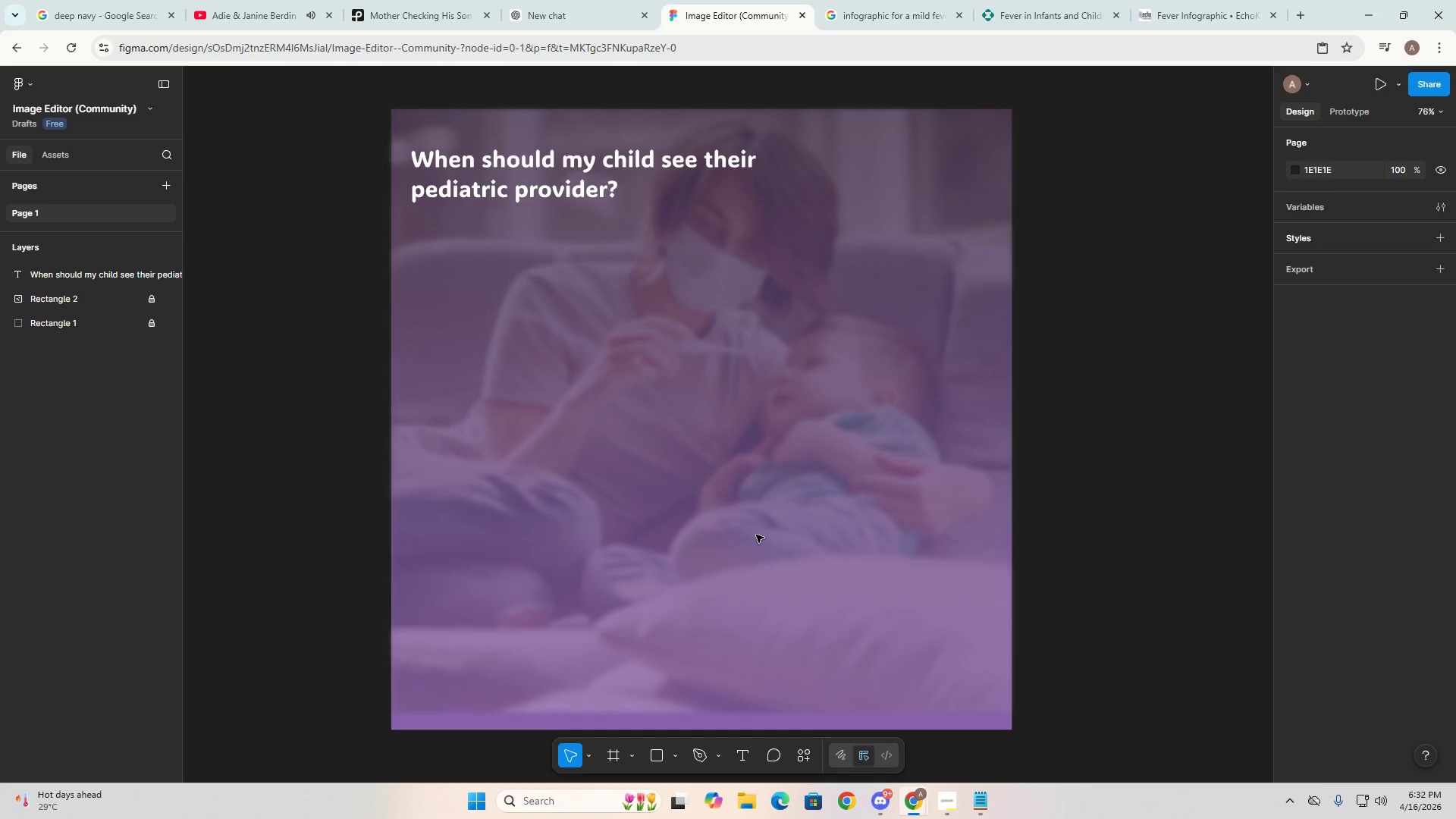 
left_click([657, 757])
 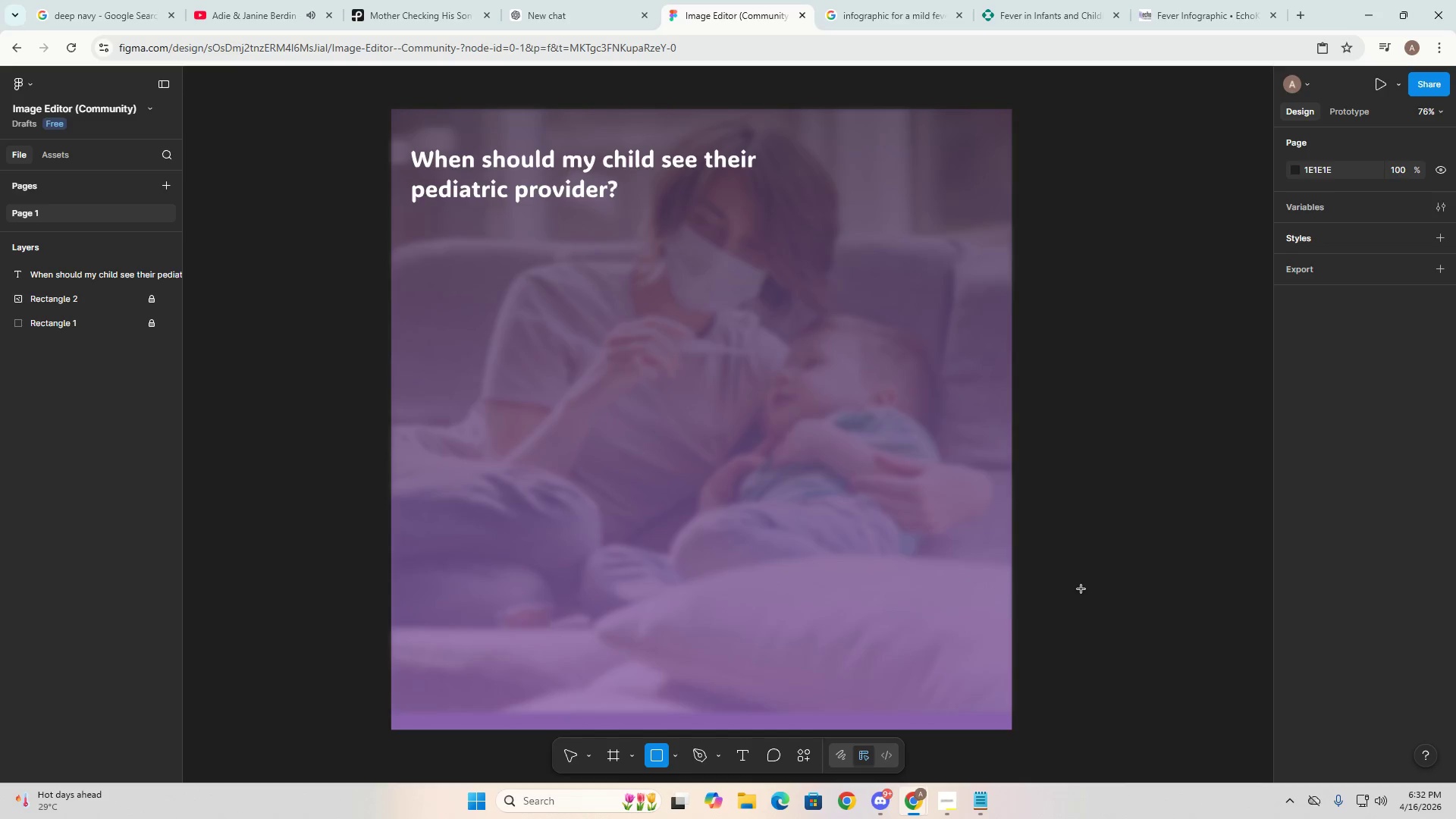 
scroll: coordinate [1083, 592], scroll_direction: down, amount: 1.0
 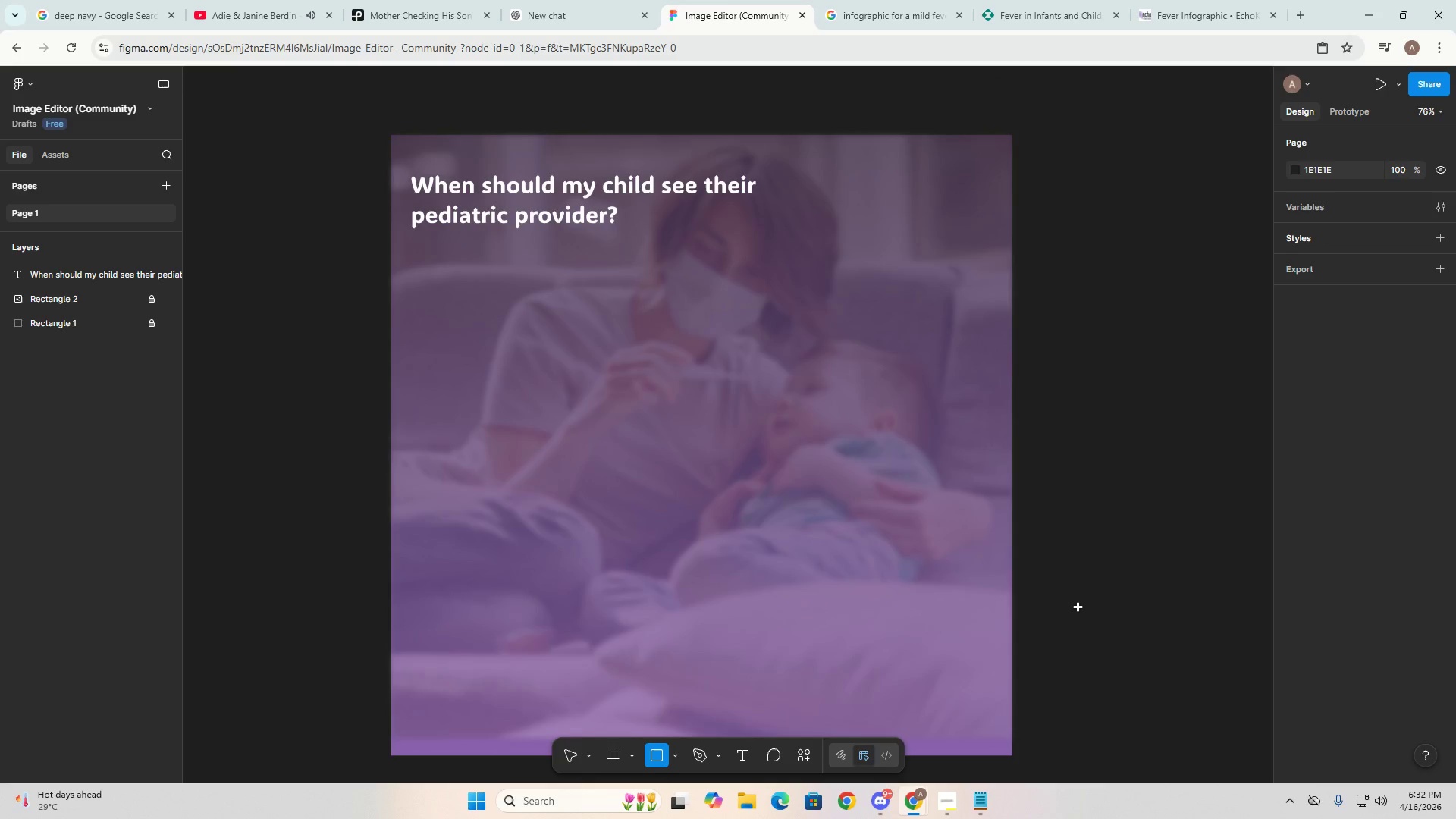 
hold_key(key=ControlLeft, duration=0.52)
scroll: coordinate [1078, 607], scroll_direction: down, amount: 4.0
 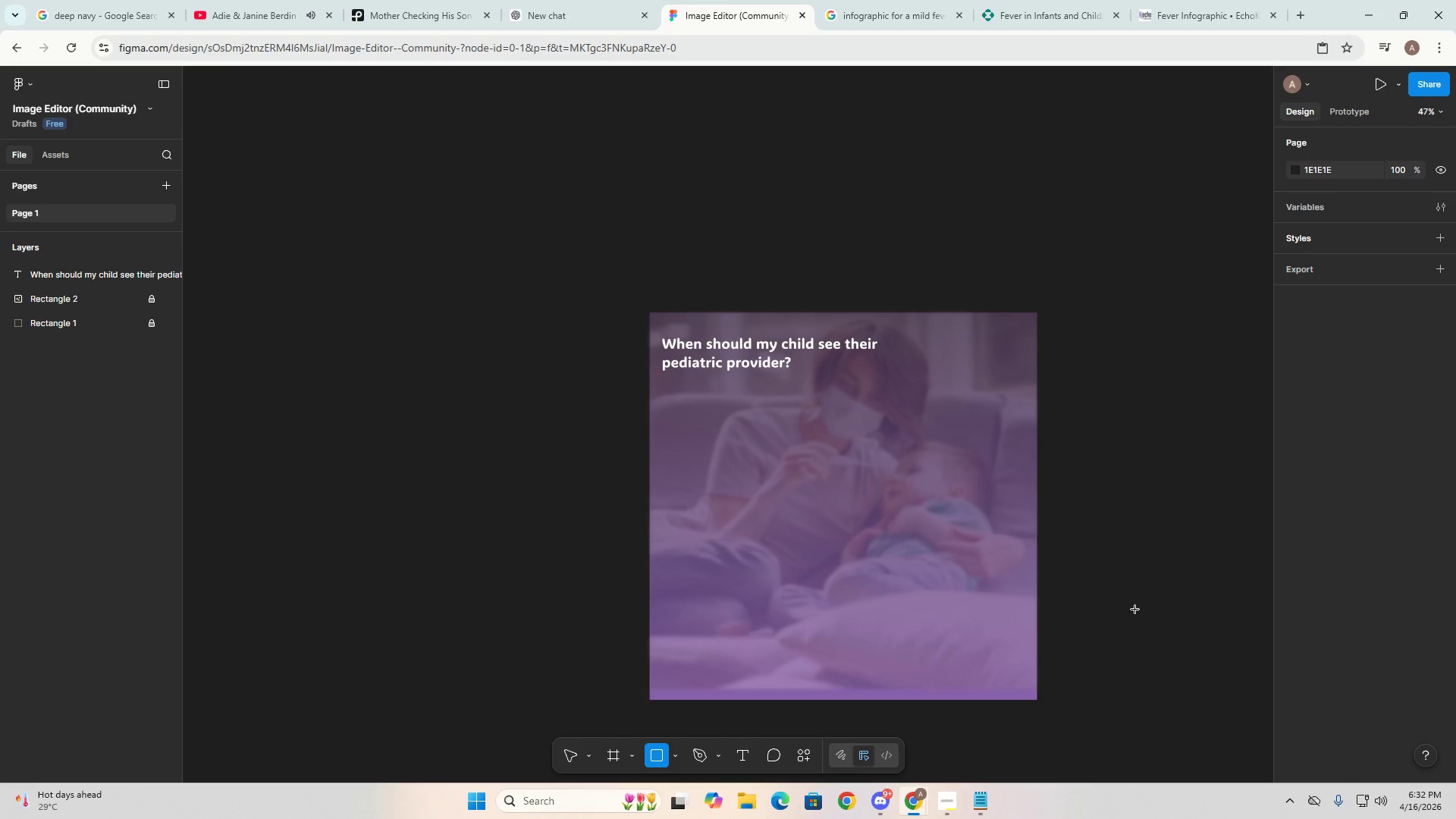 
hold_key(key=Space, duration=0.89)
 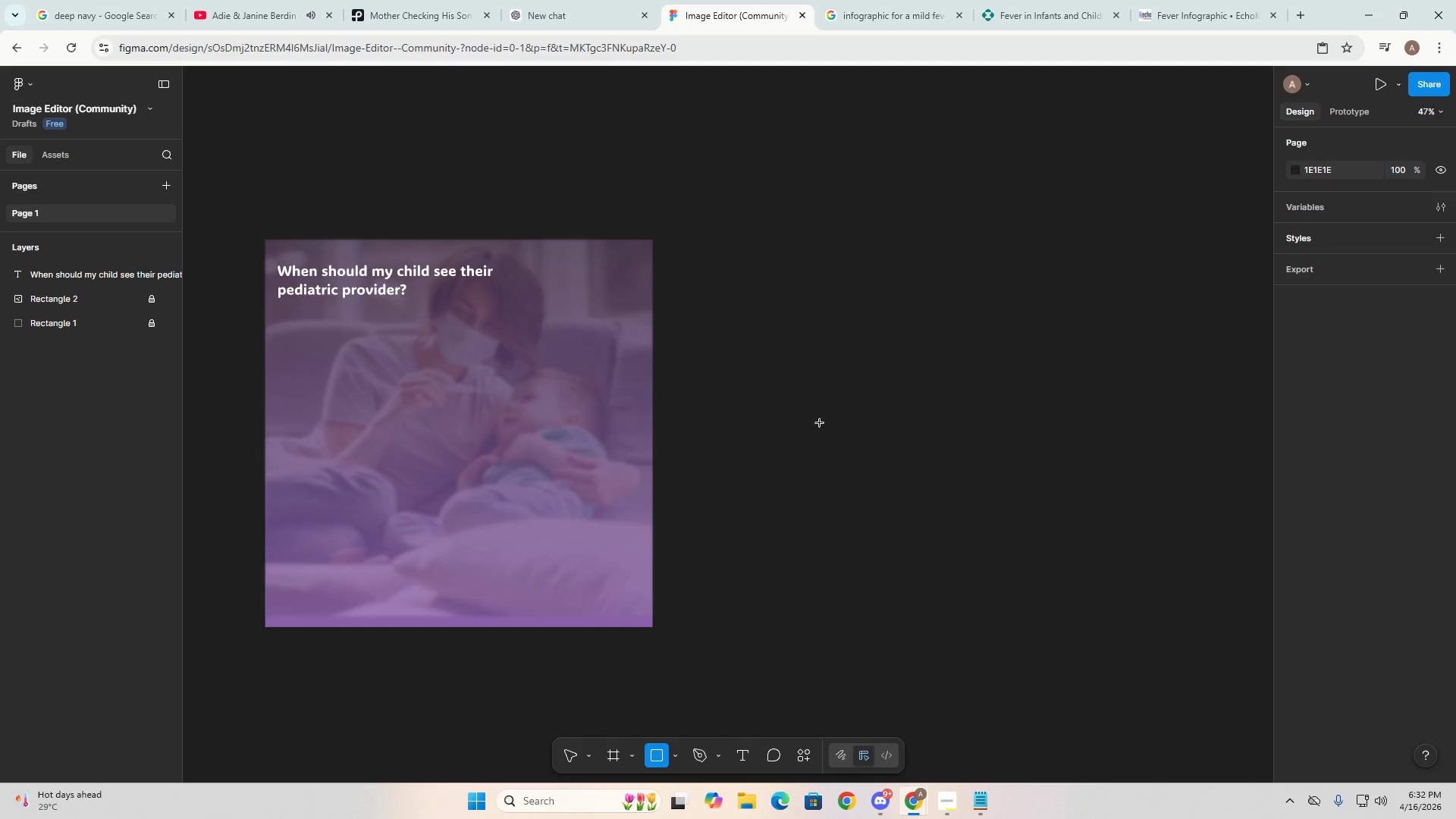 
left_click_drag(start_coordinate=[1143, 642], to_coordinate=[758, 569])
 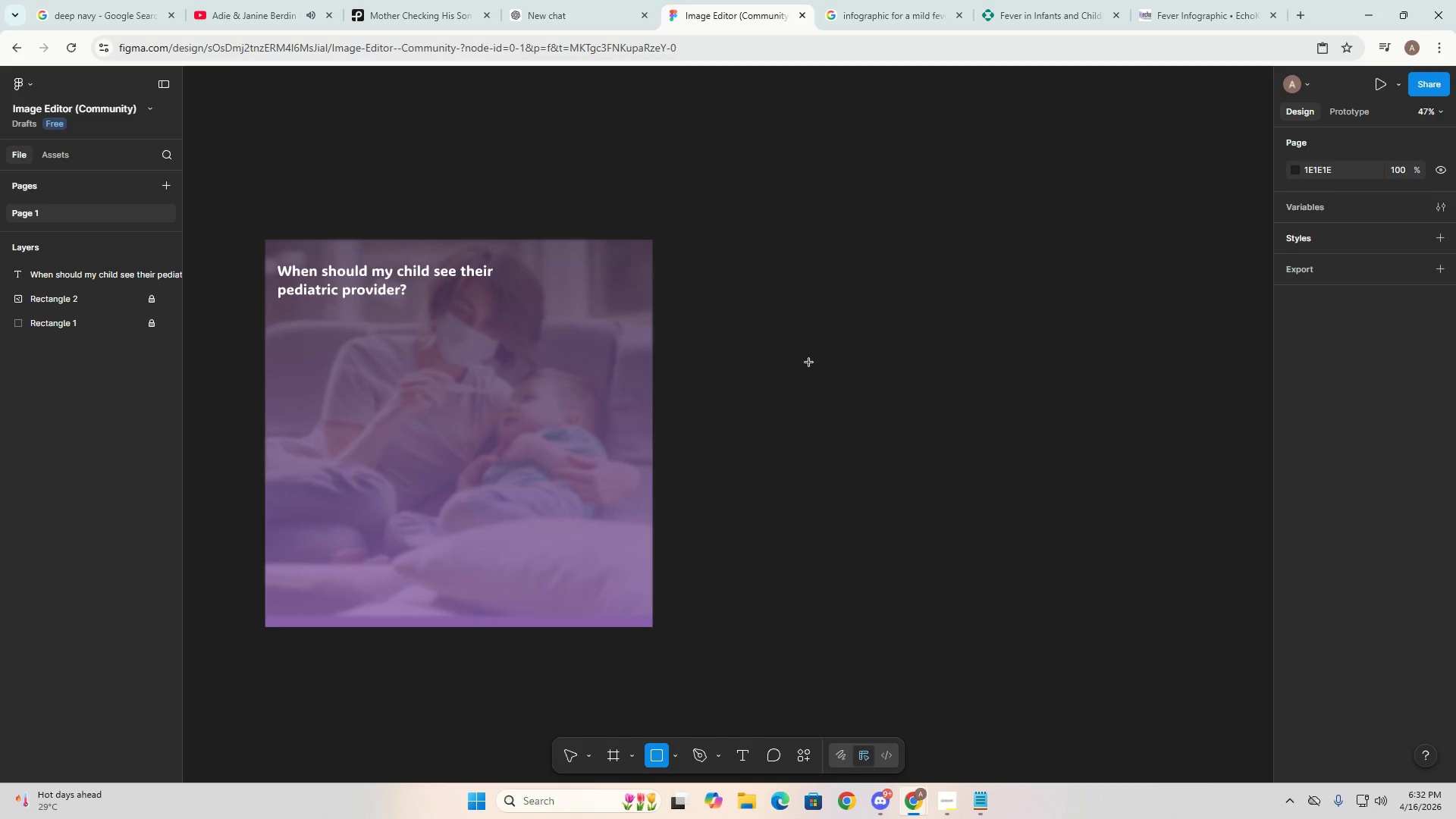 
left_click_drag(start_coordinate=[726, 334], to_coordinate=[952, 602])
 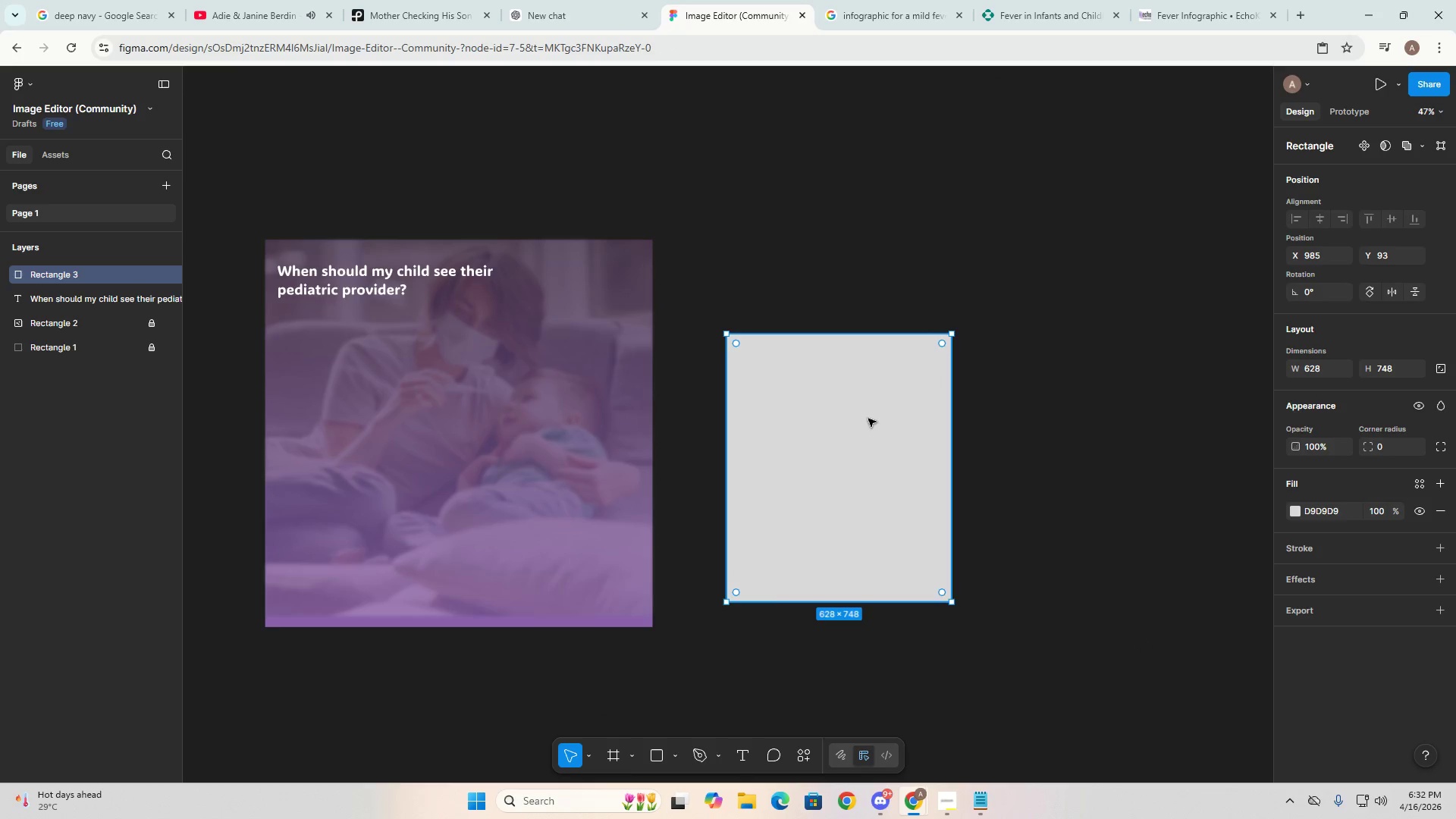 
left_click([860, 400])
 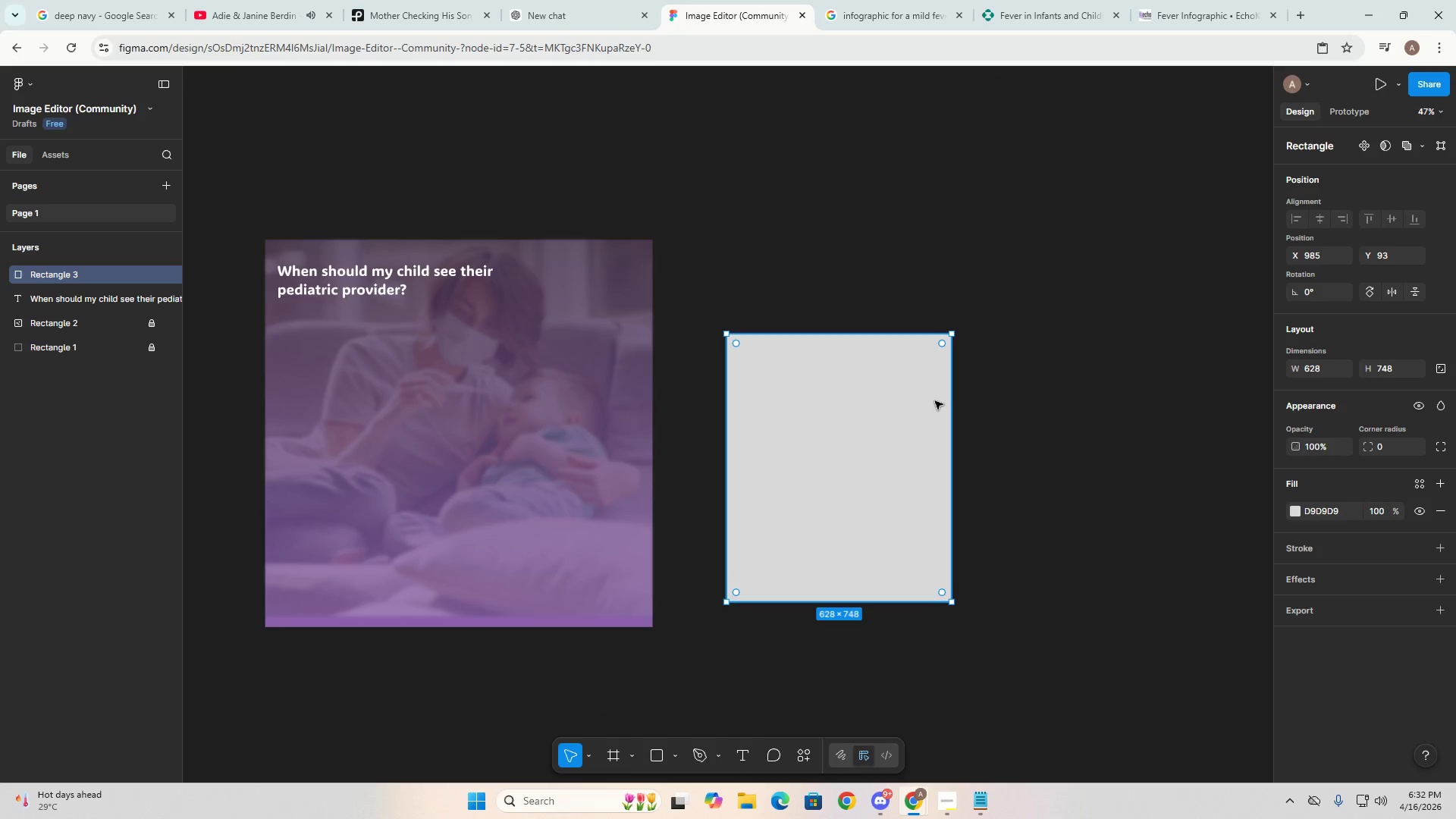 
key(Control+ControlLeft)
 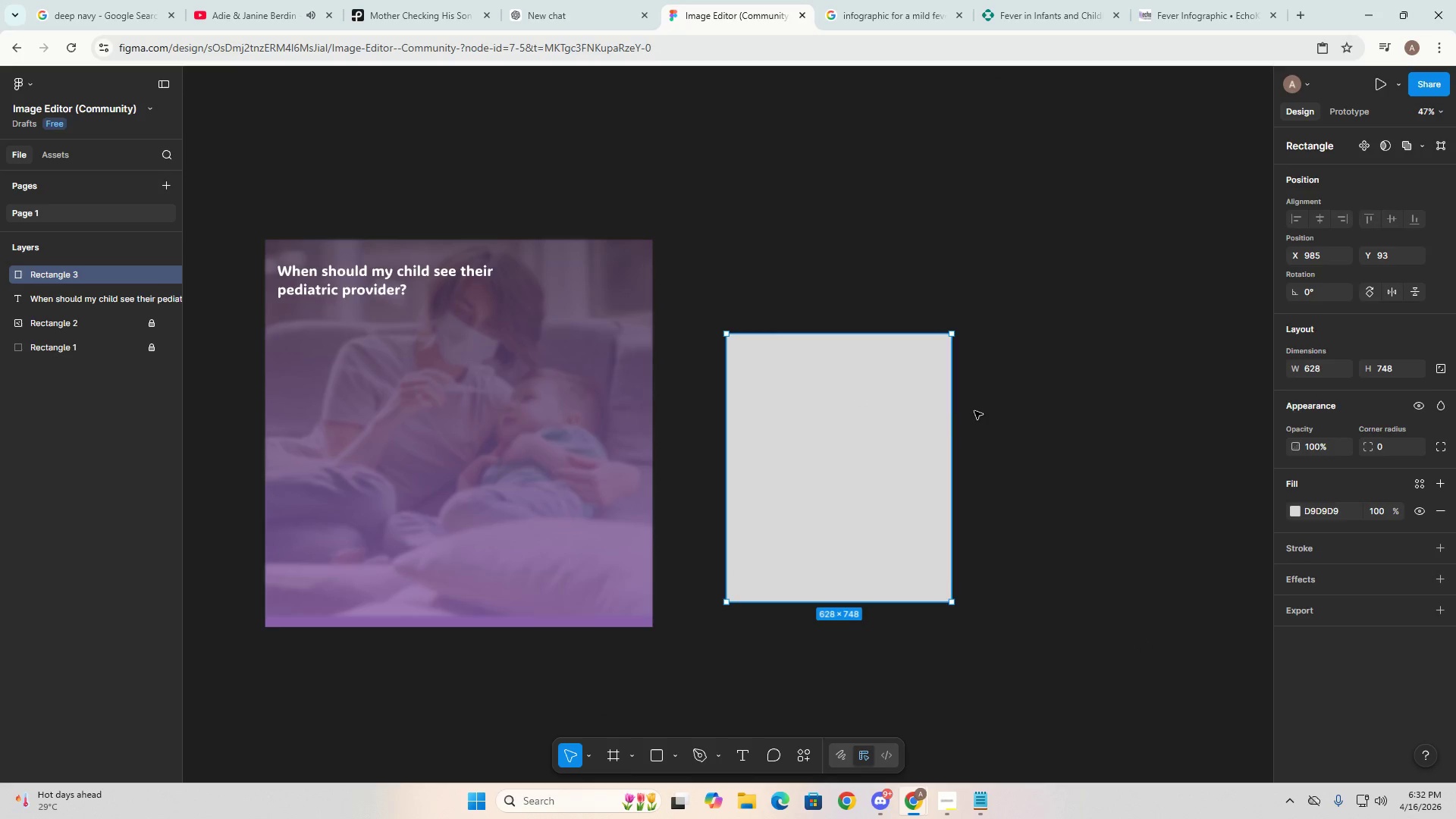 
key(Control+Z)
 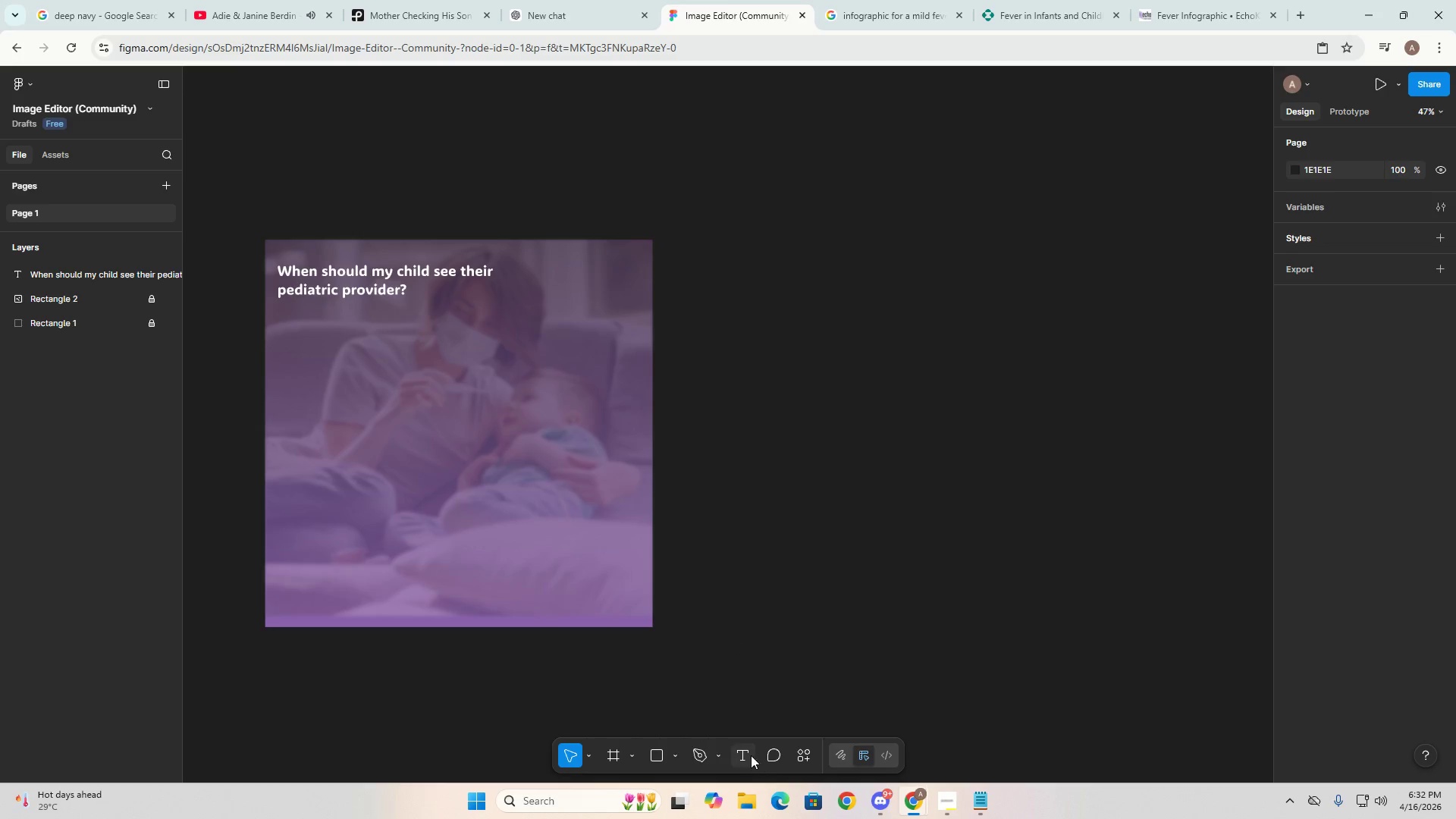 
key(T)
 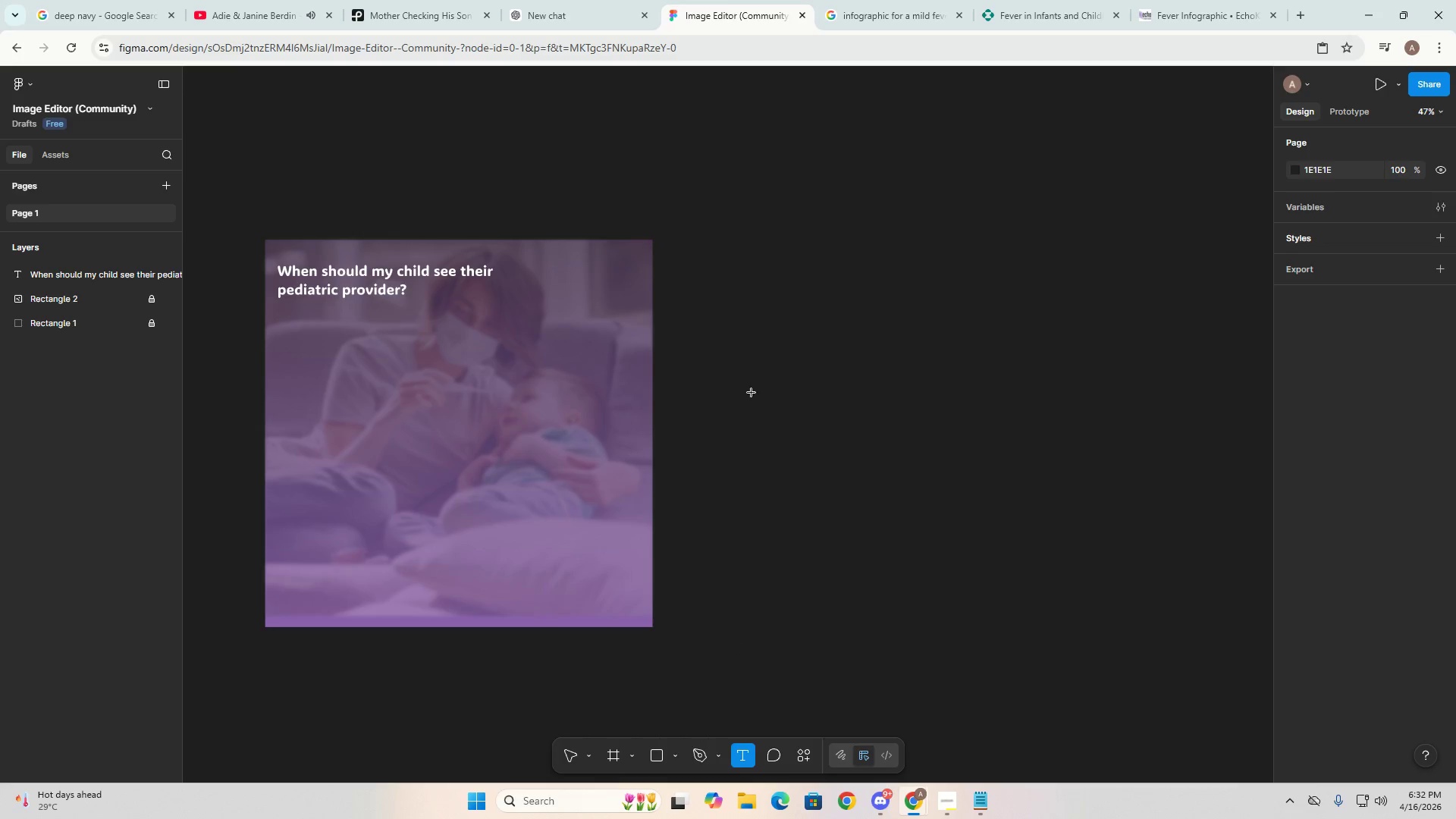 
left_click_drag(start_coordinate=[751, 372], to_coordinate=[996, 598])
 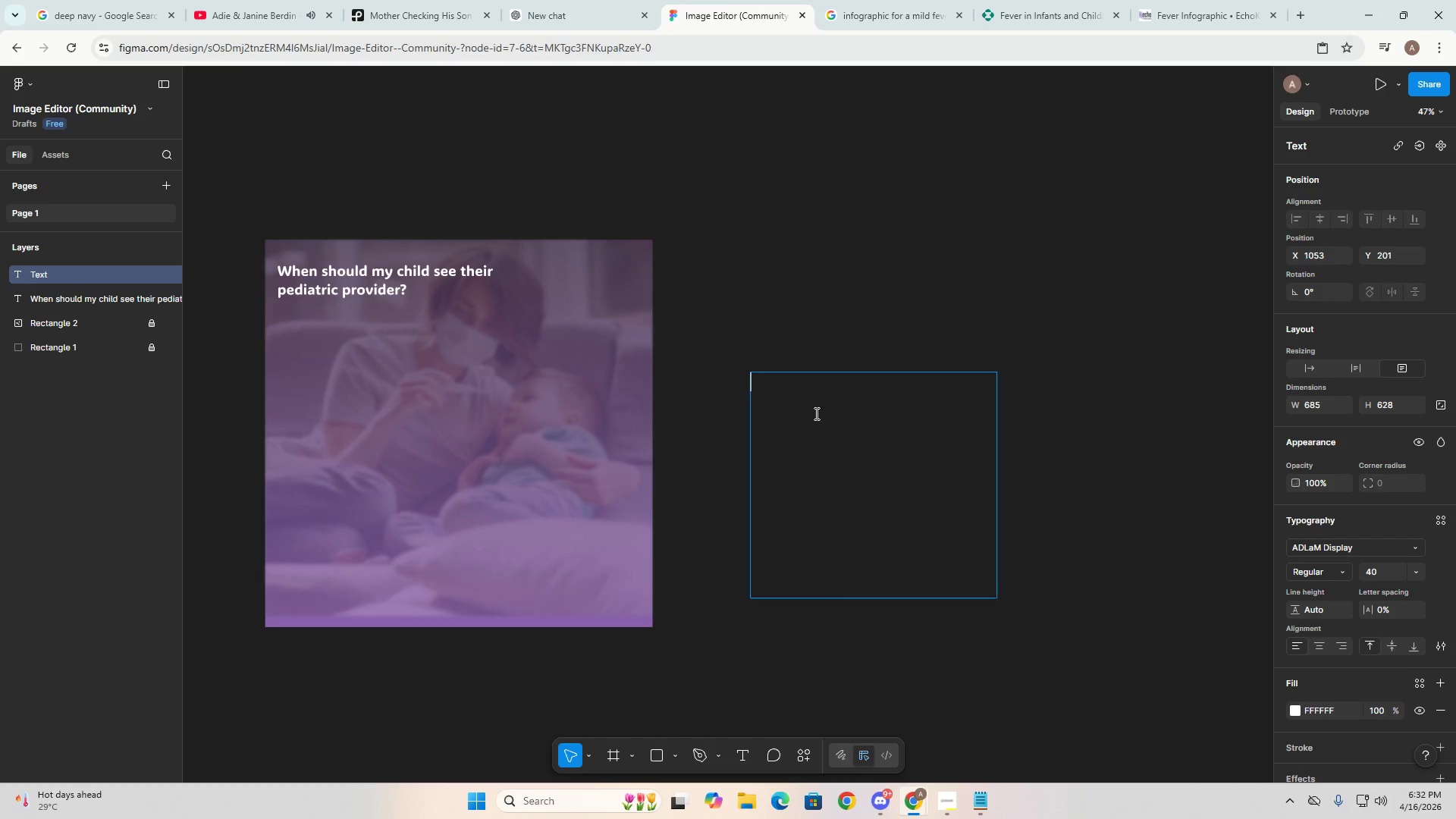 
left_click([813, 412])
 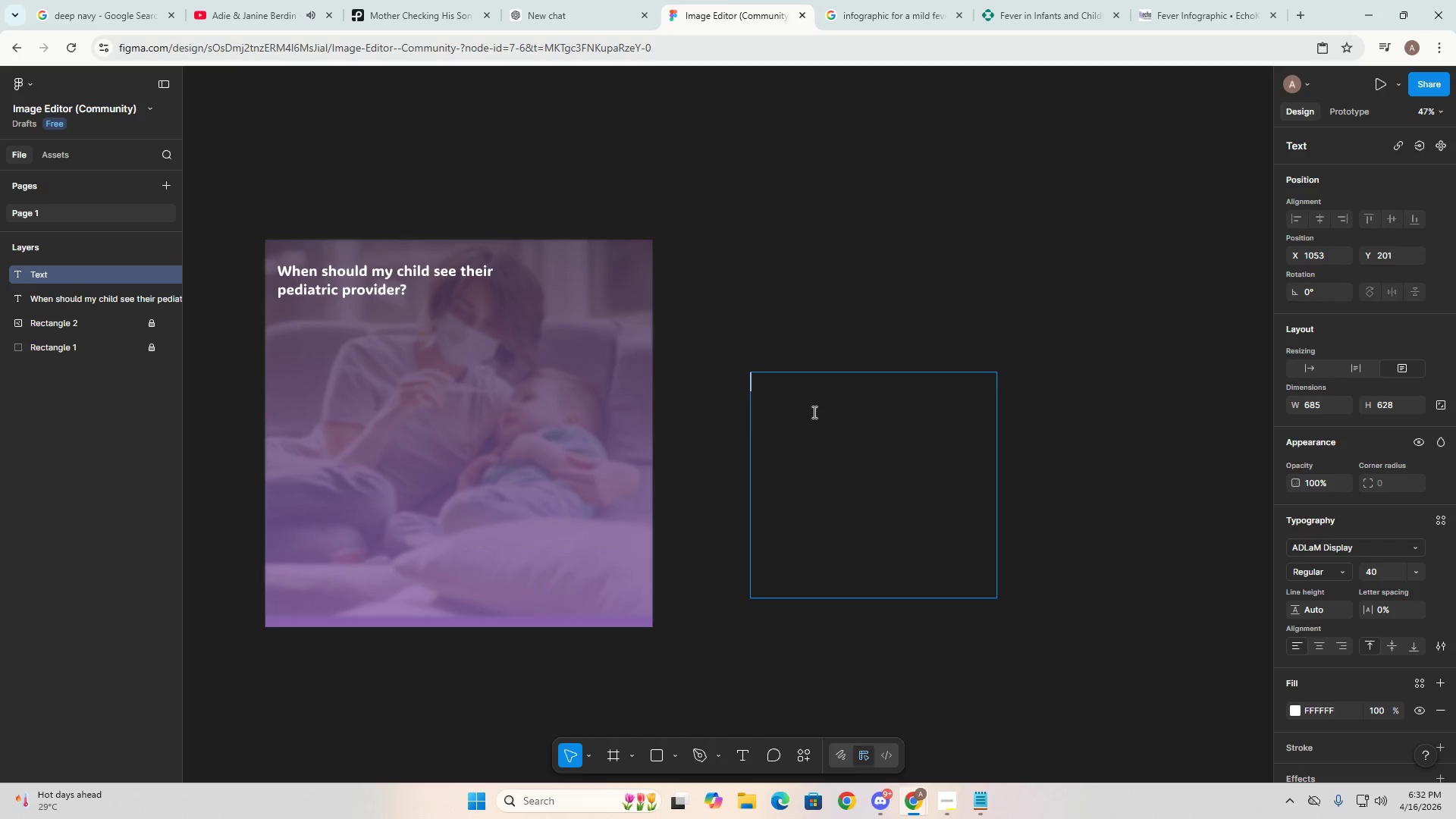 
key(Alt+AltLeft)
 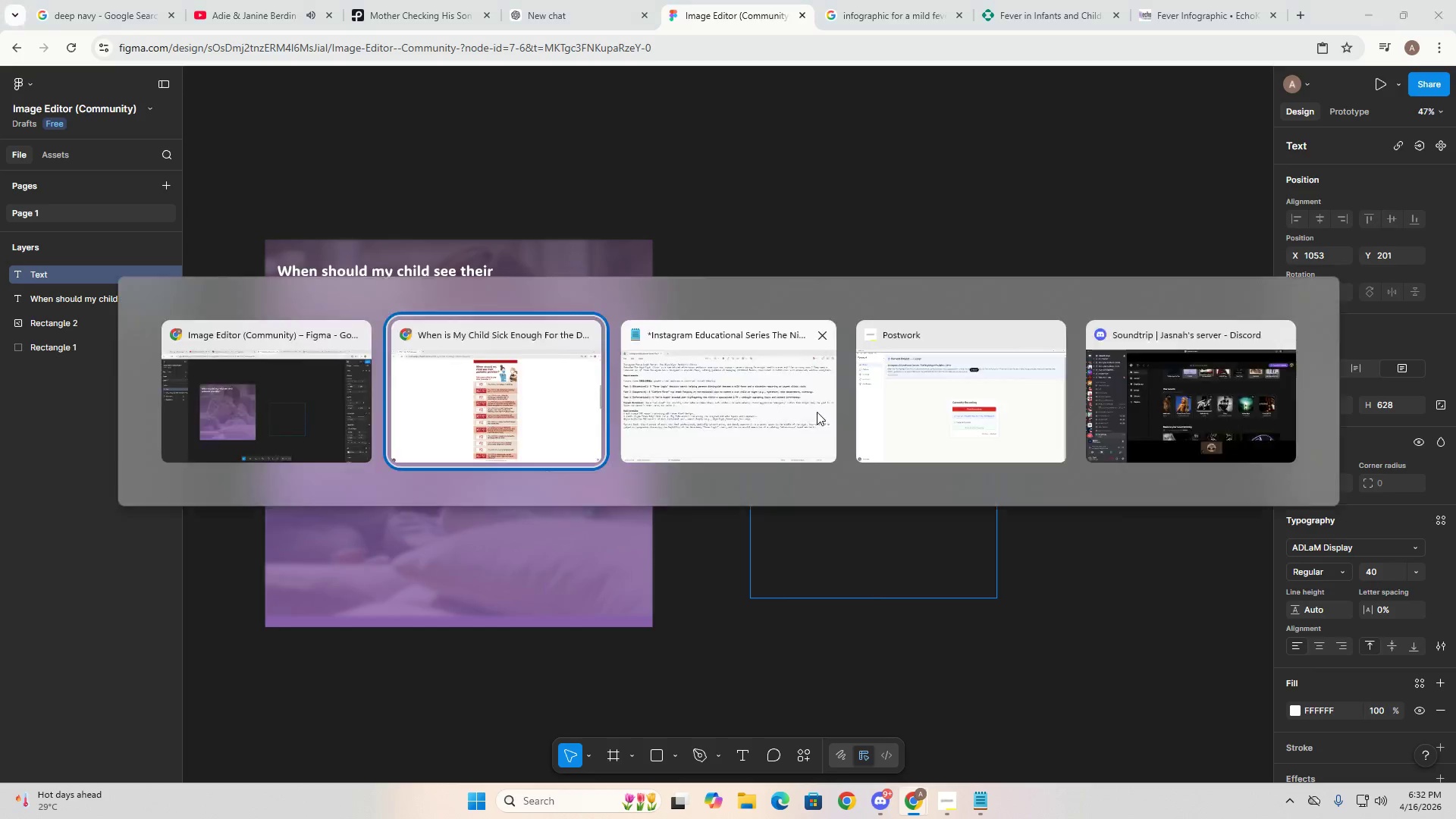 
key(Alt+Tab)
 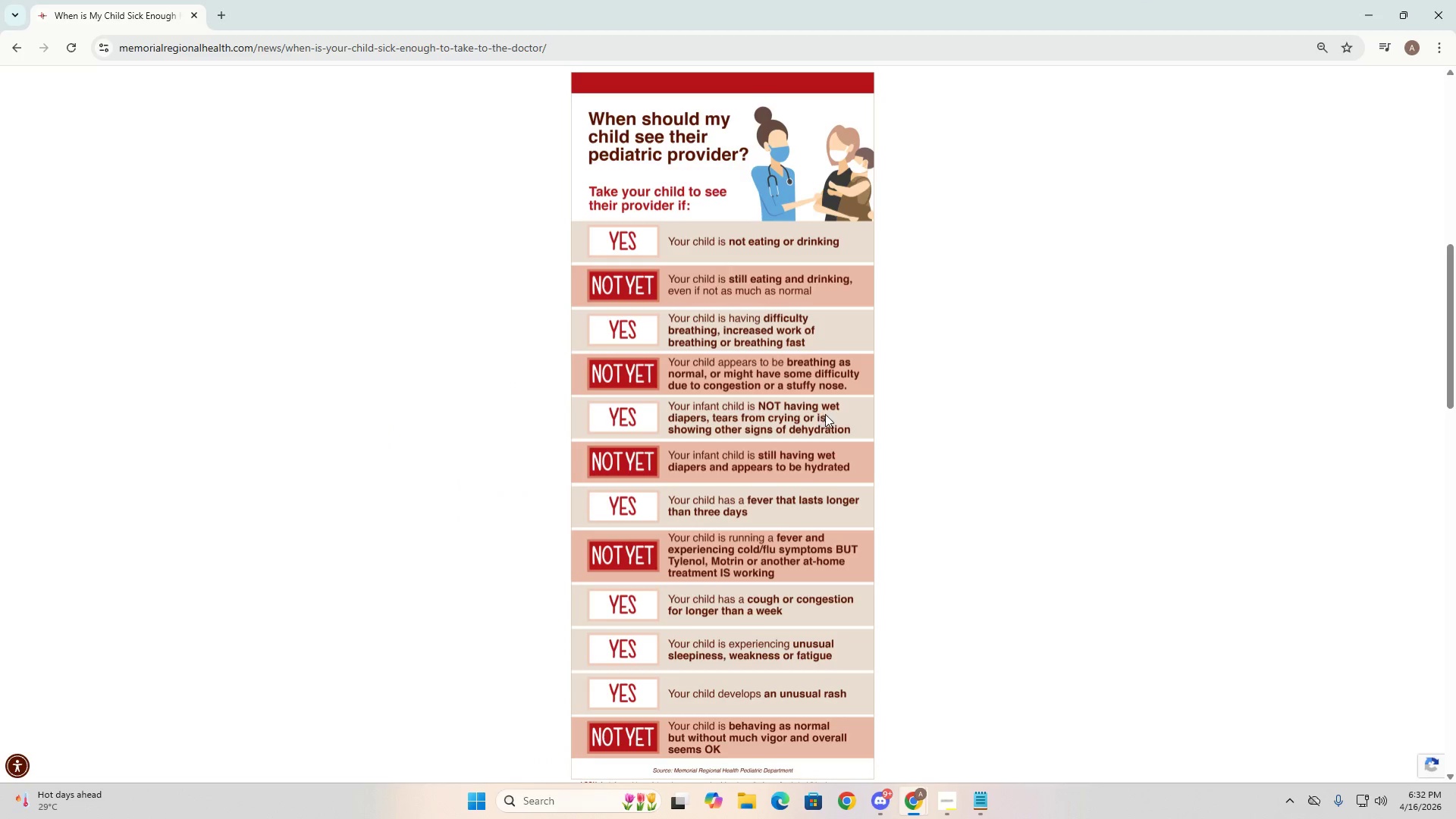 
key(Alt+AltLeft)
 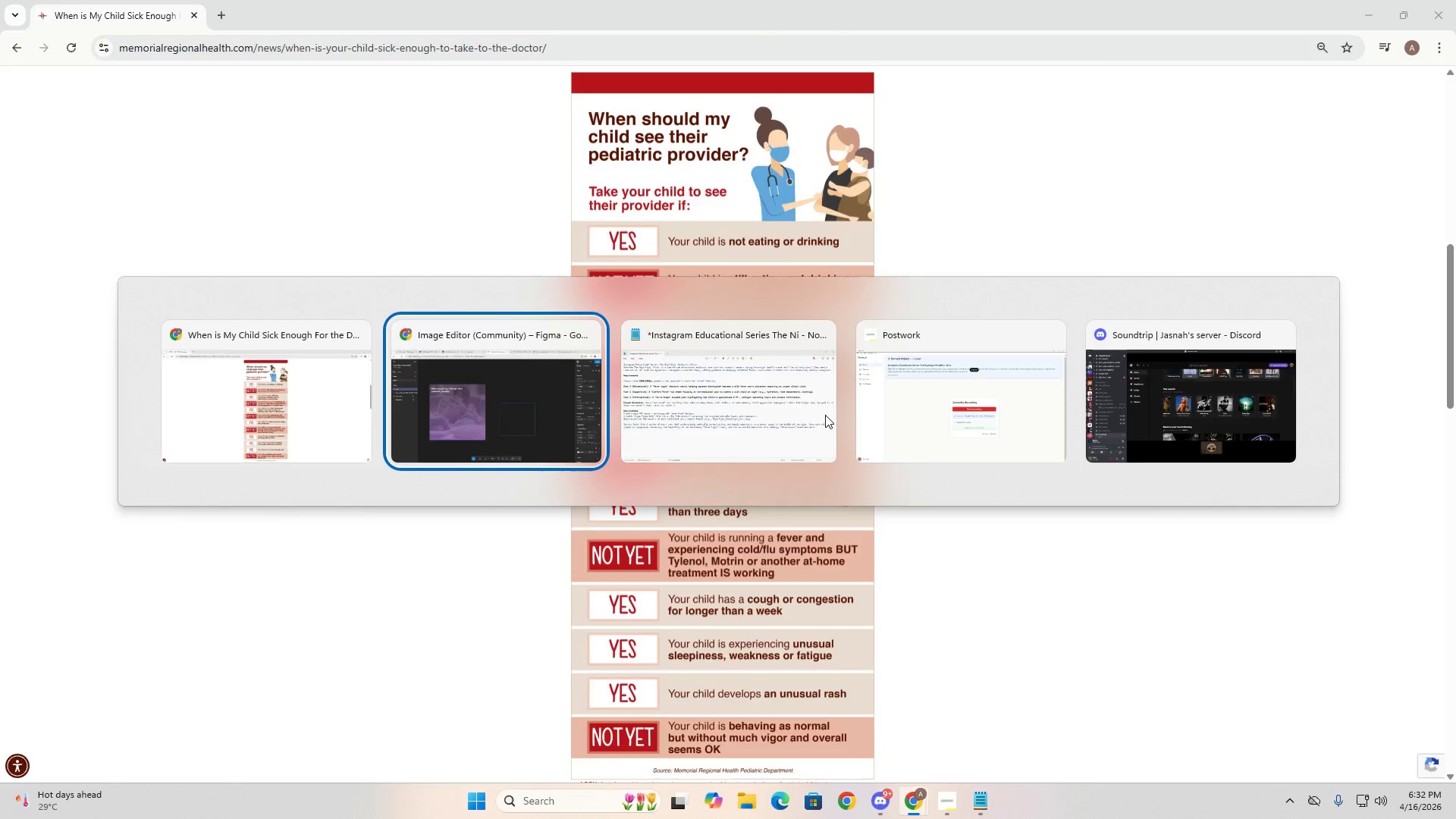 
key(Alt+Tab)
 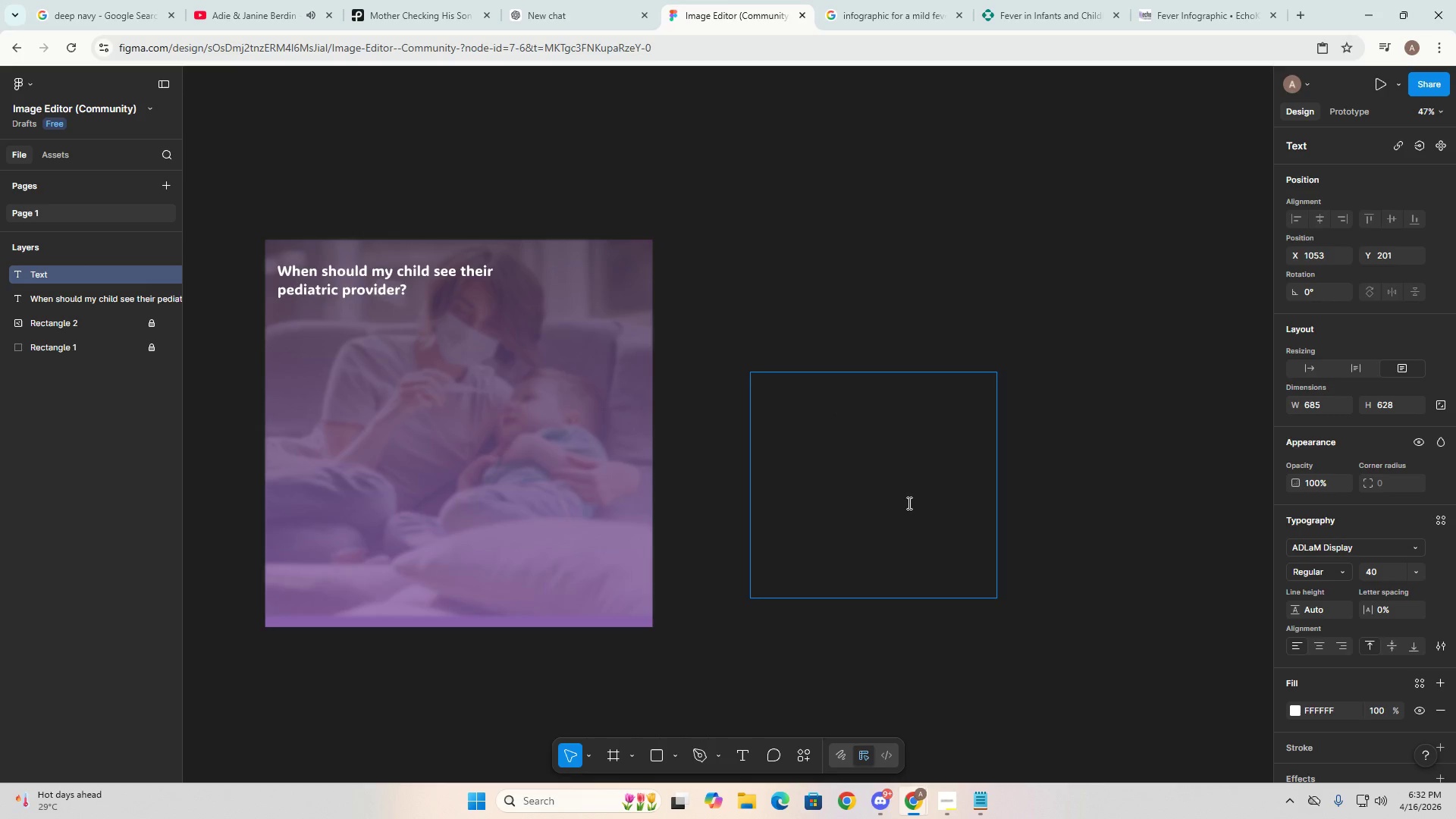 
key(Control+Z)
 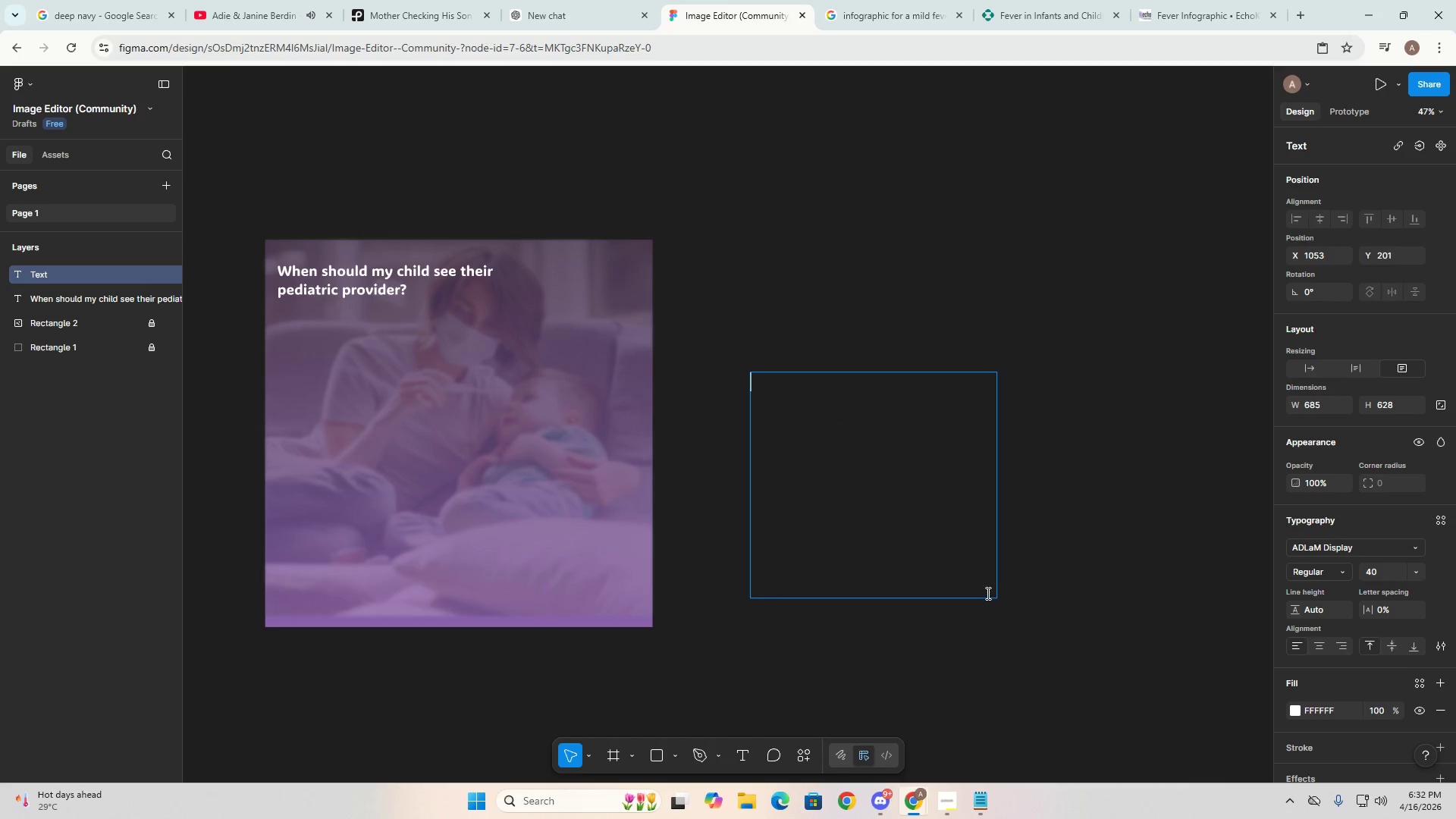 
key(Control+Z)
 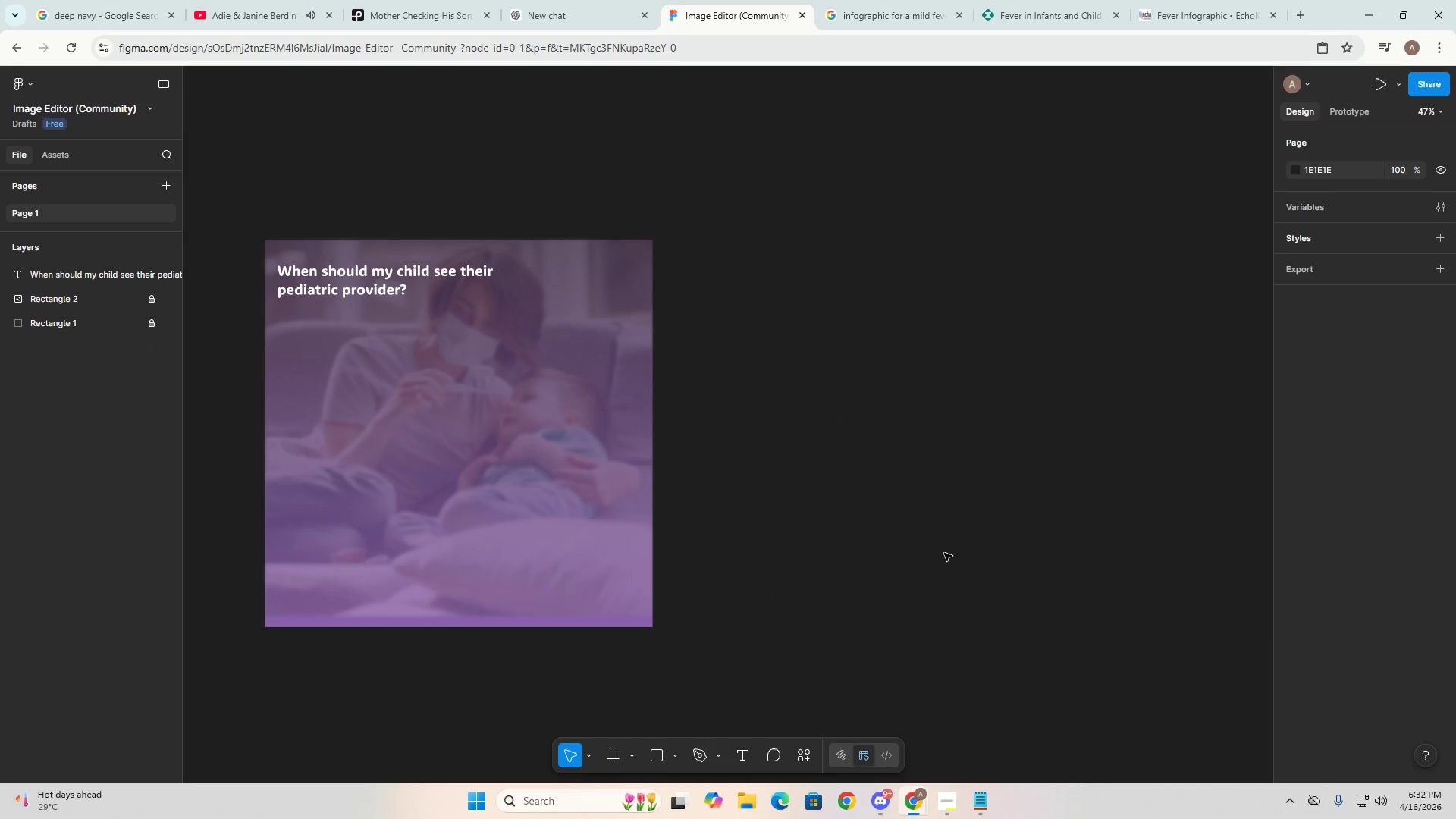 
left_click([806, 410])
 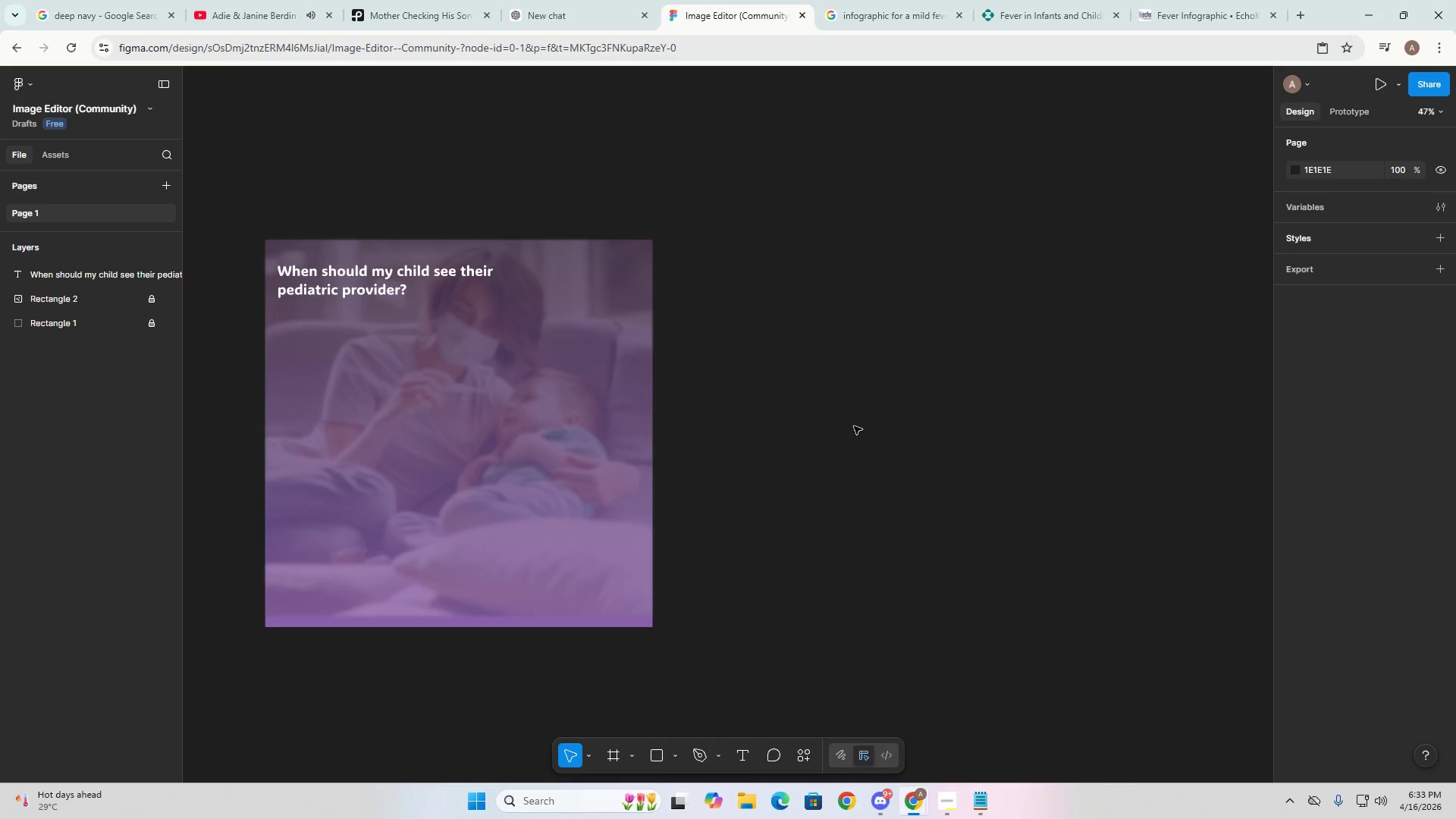 
key(T)
 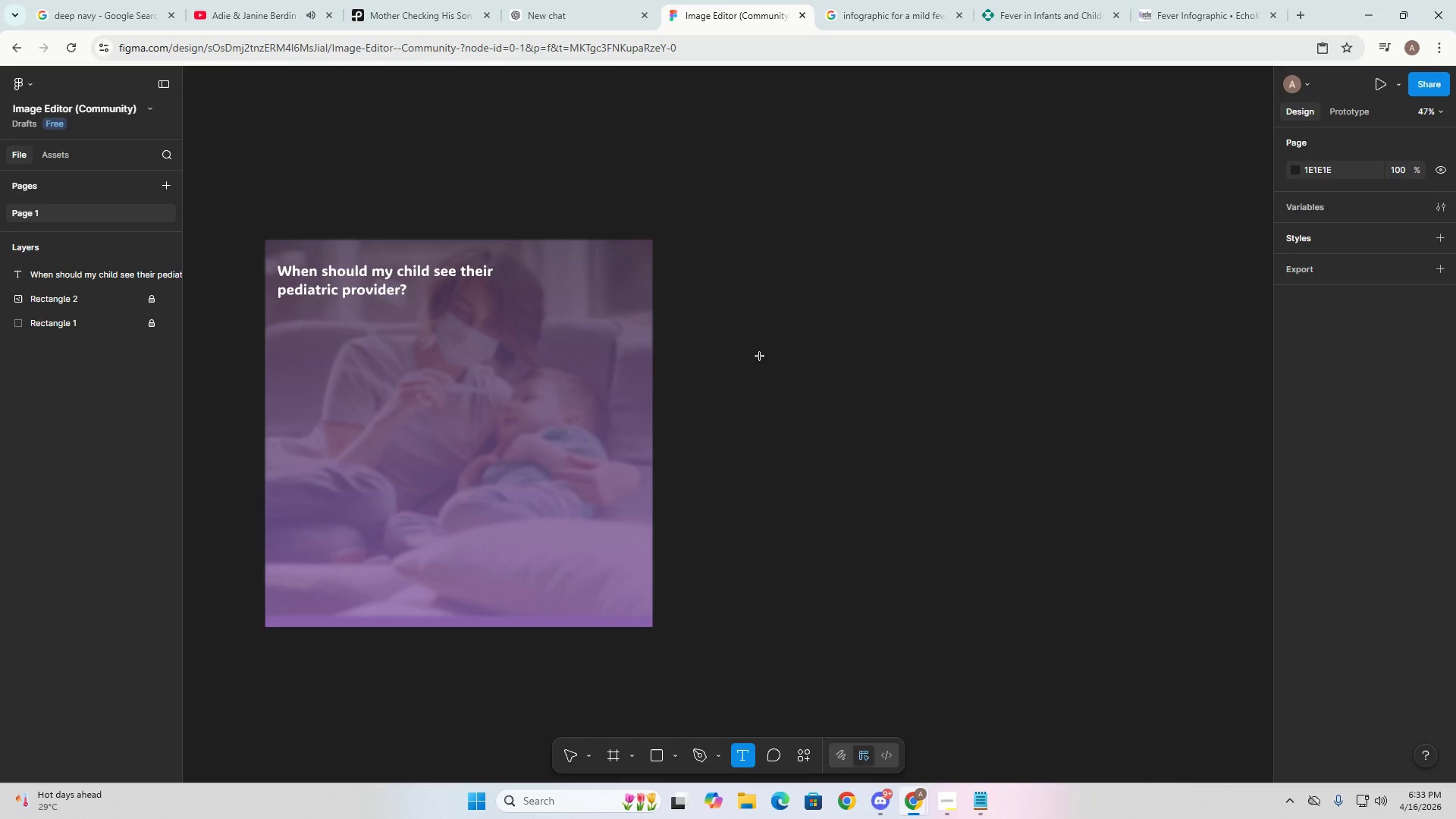 
left_click_drag(start_coordinate=[762, 350], to_coordinate=[921, 427])
 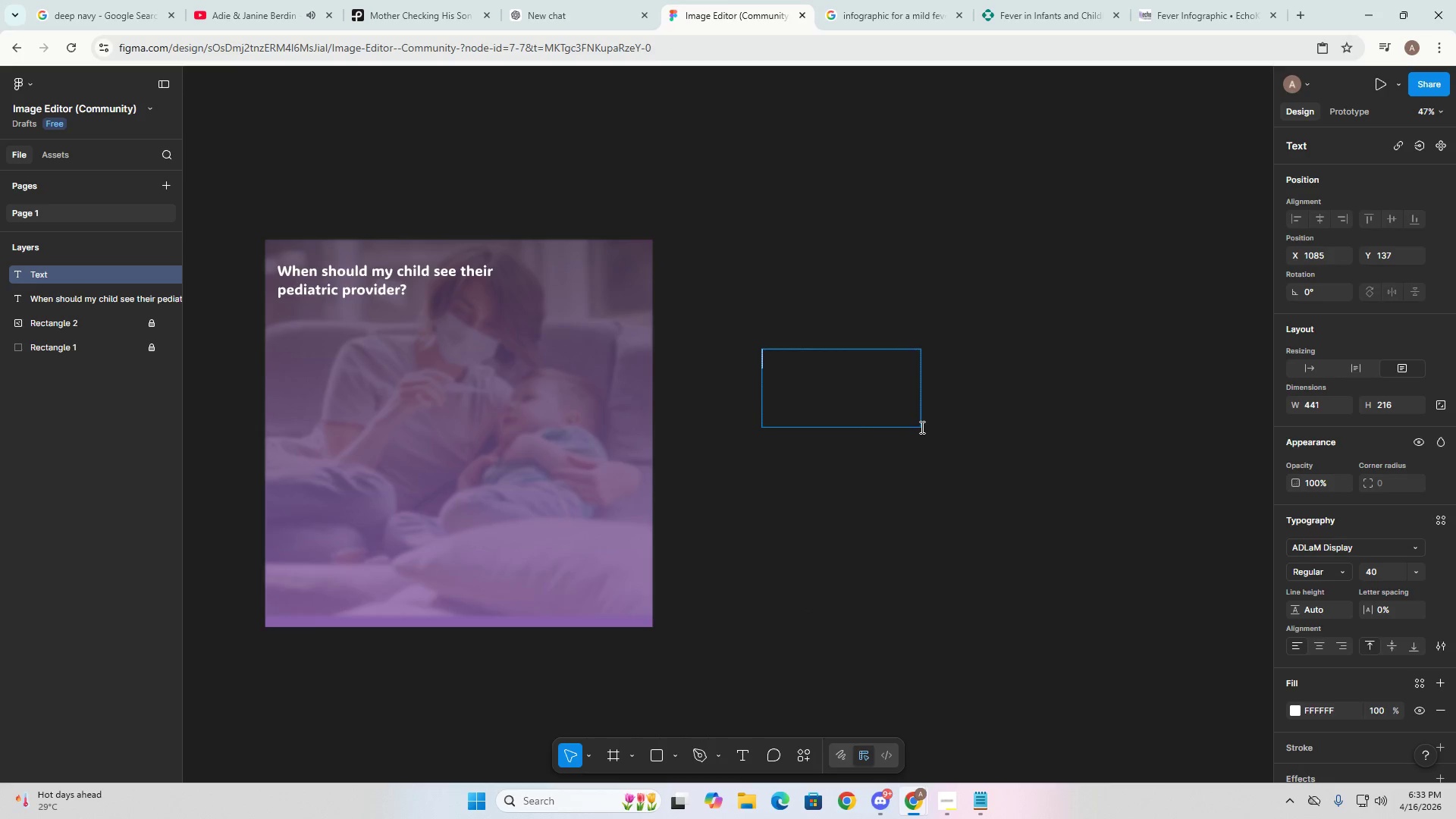 
key(Control+Z)
 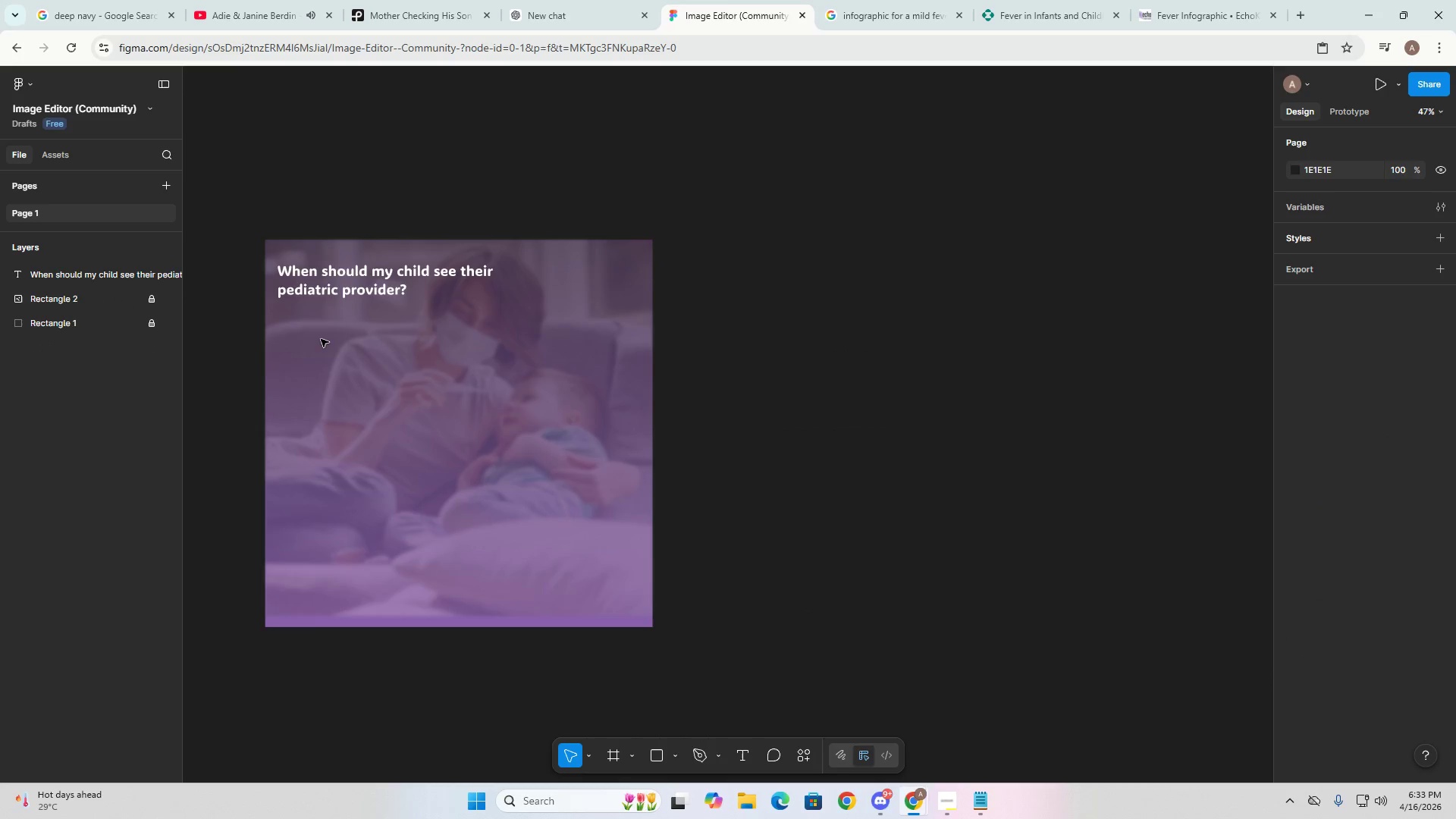 
key(T)
 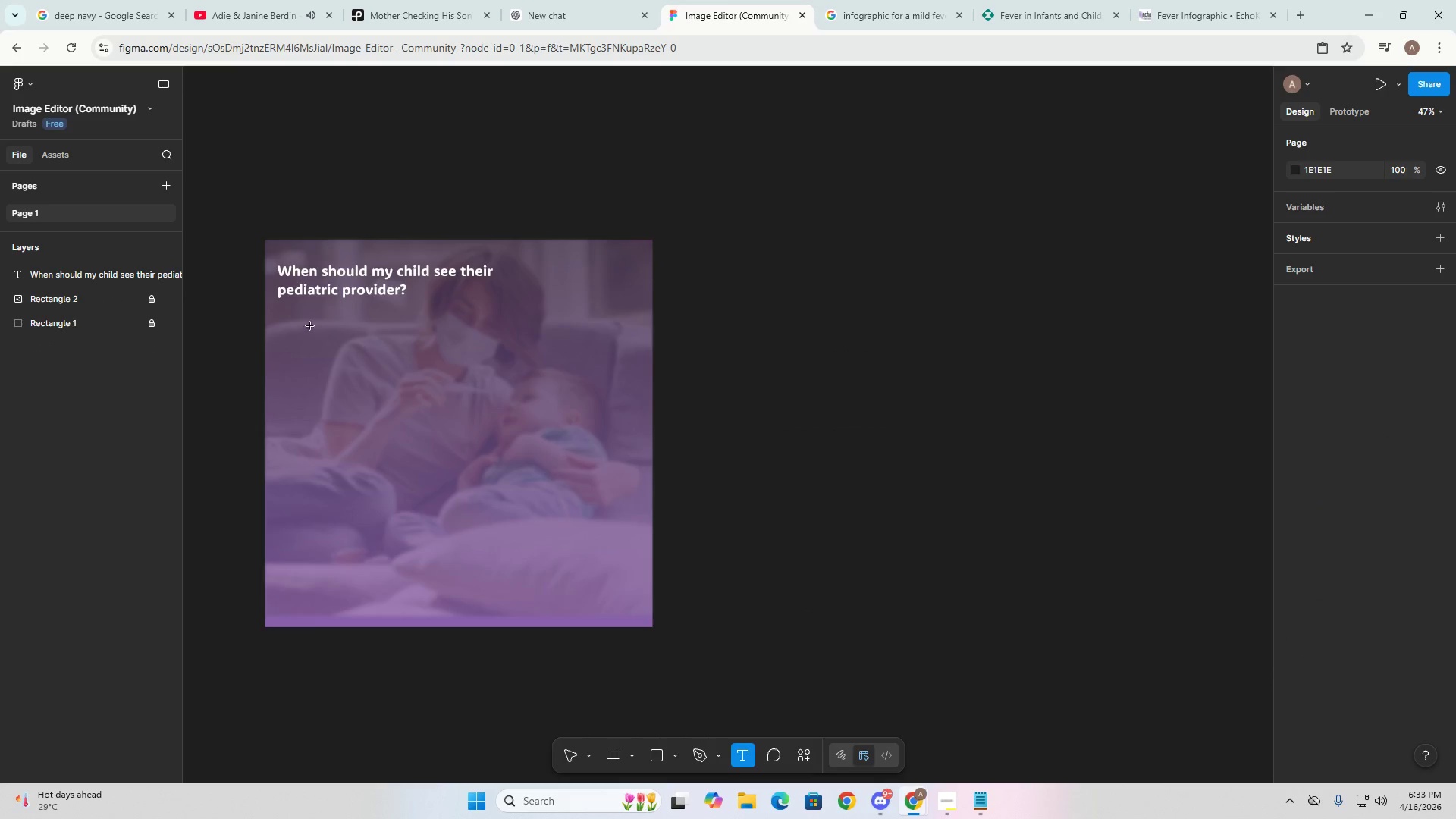 
left_click_drag(start_coordinate=[294, 316], to_coordinate=[430, 375])
 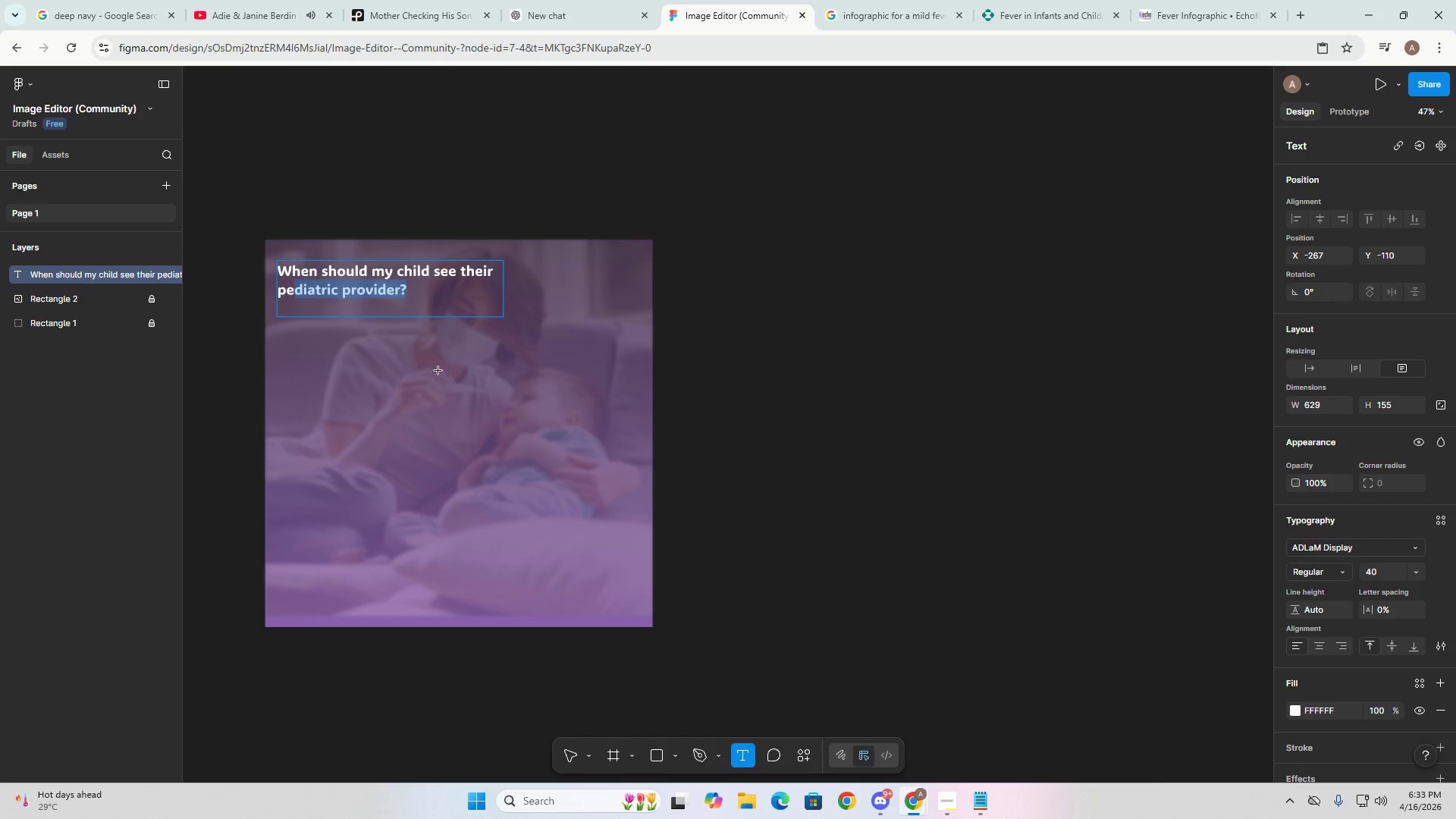 
left_click([420, 387])
 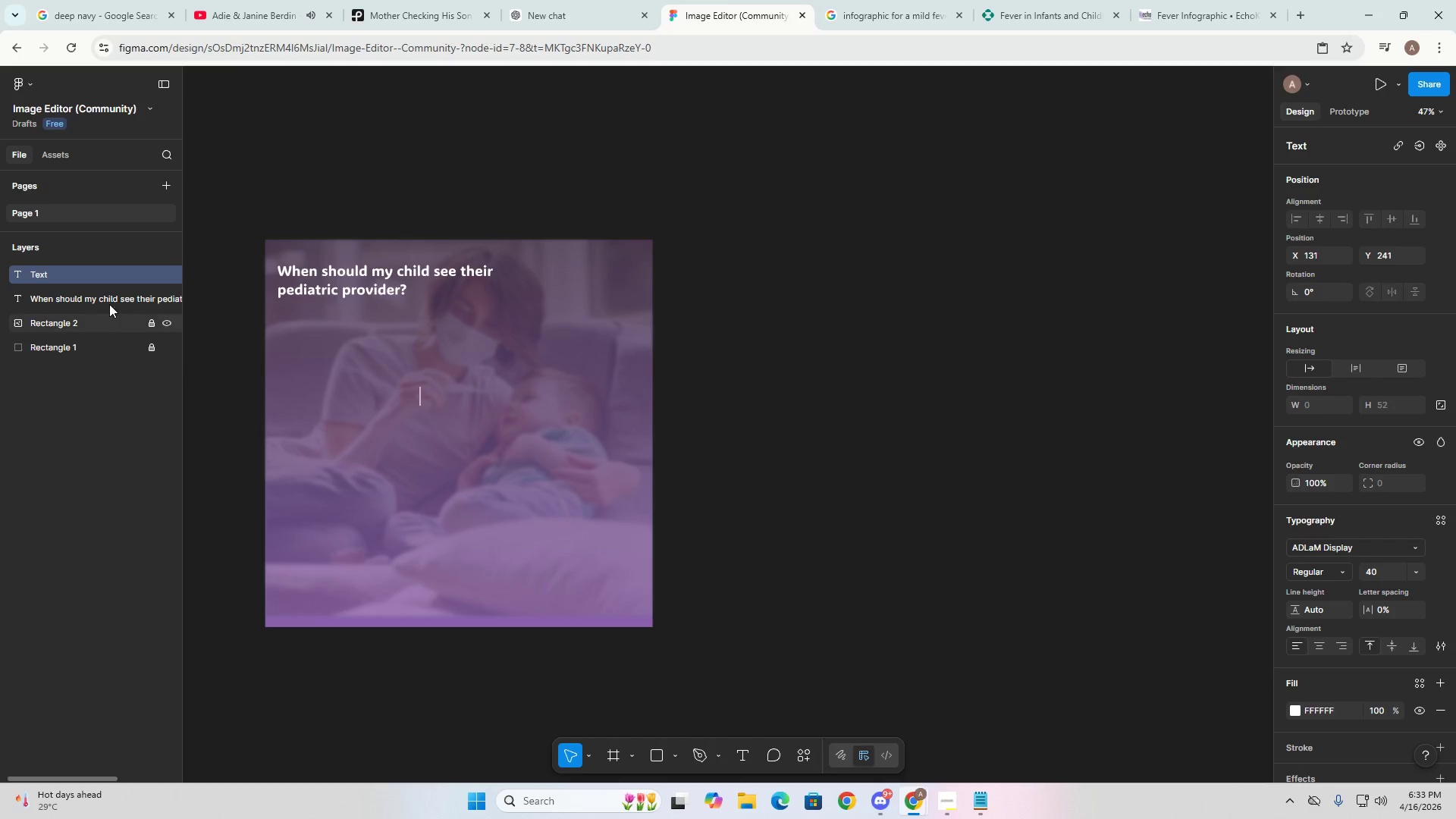 
key(Backspace)
 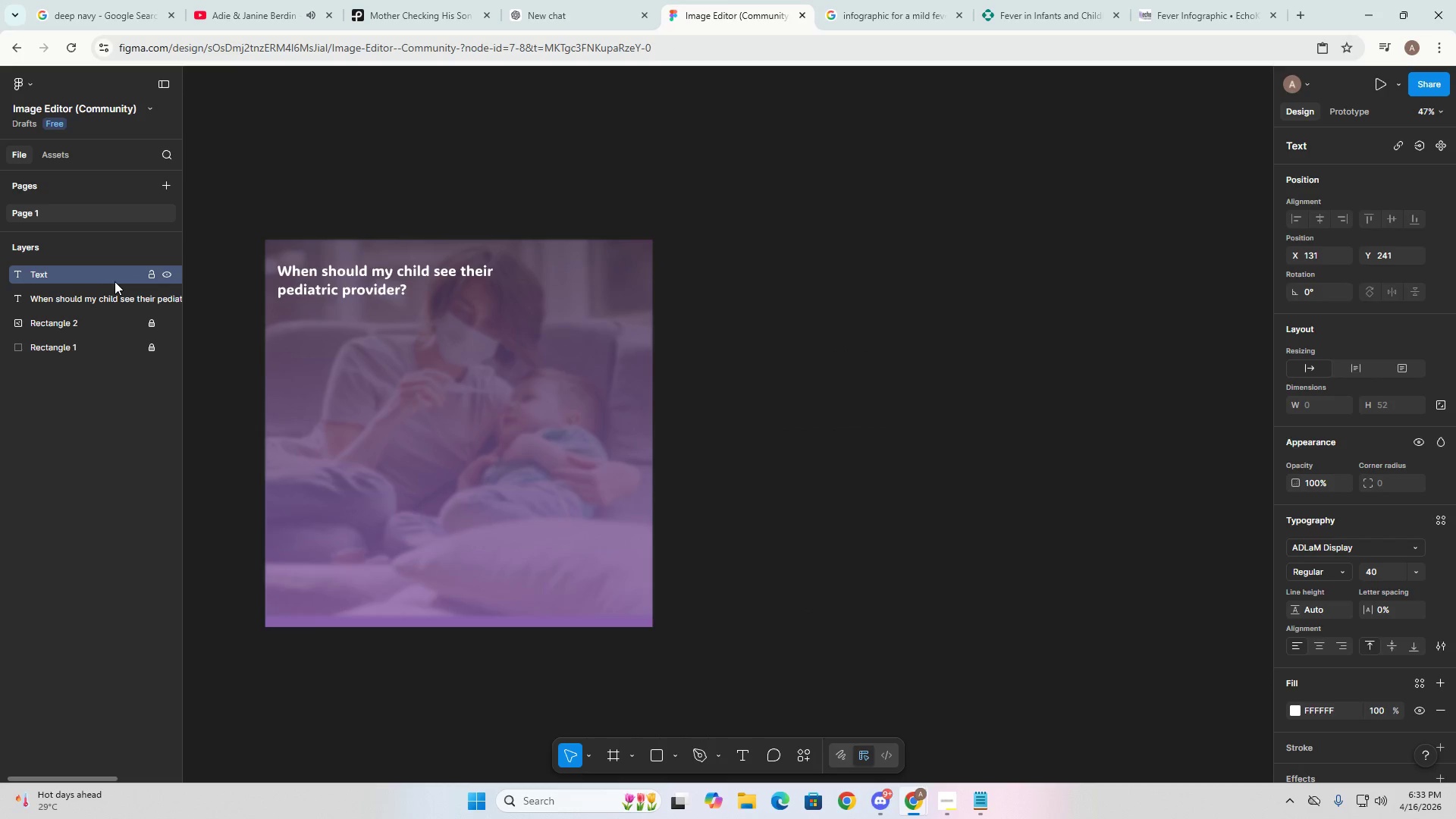 
key(Delete)
 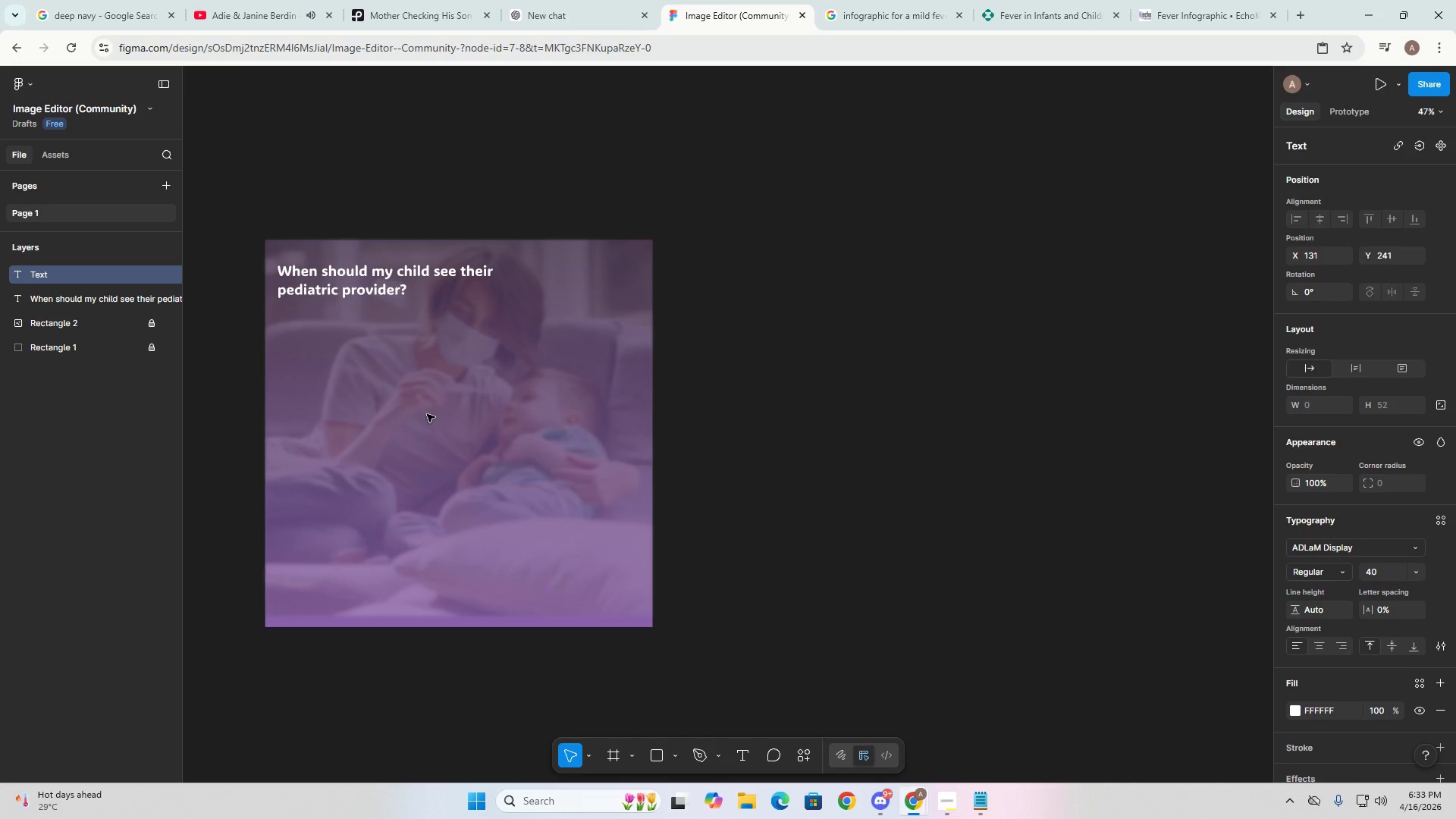 
right_click([419, 402])
 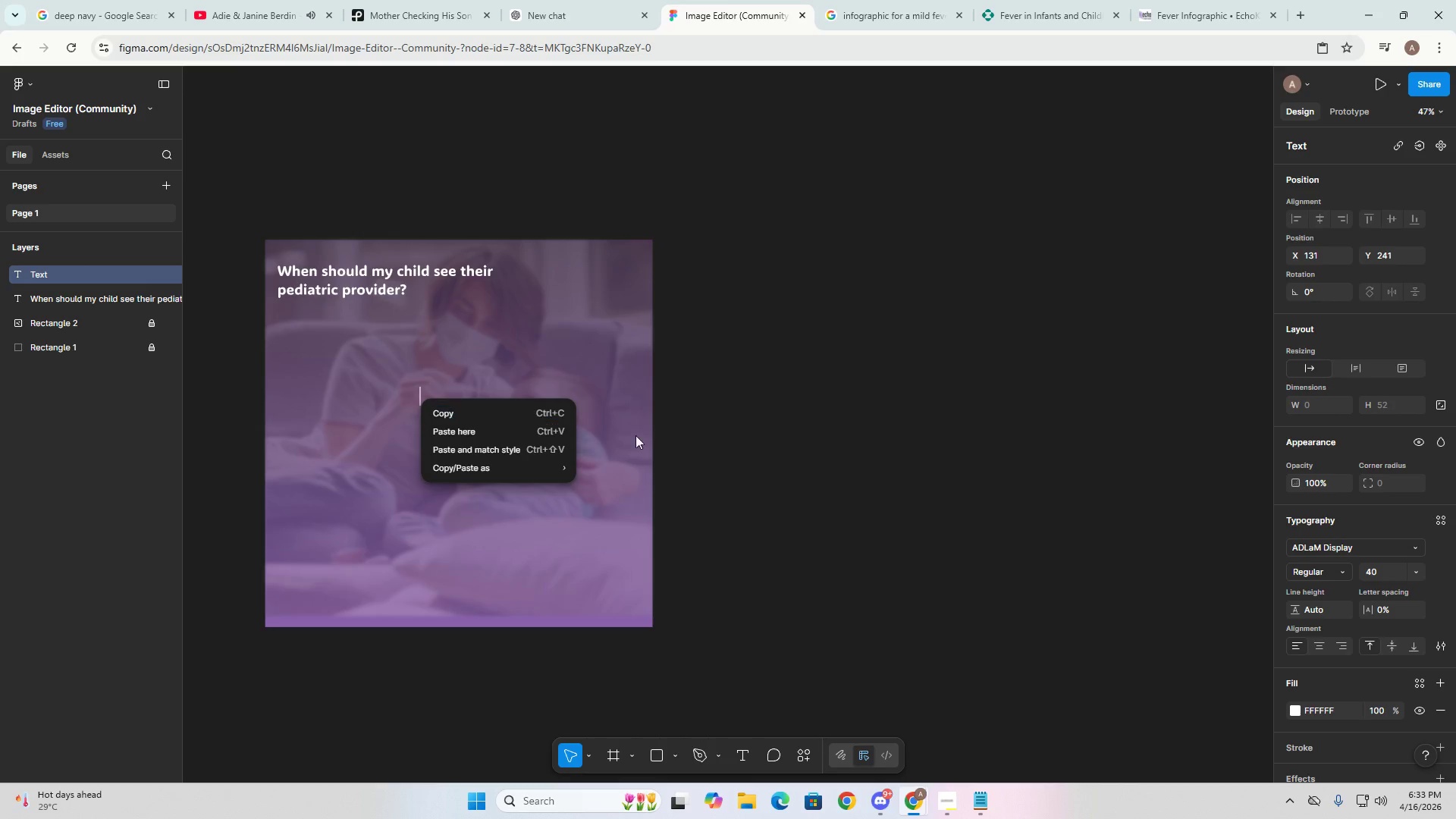 
left_click([743, 426])
 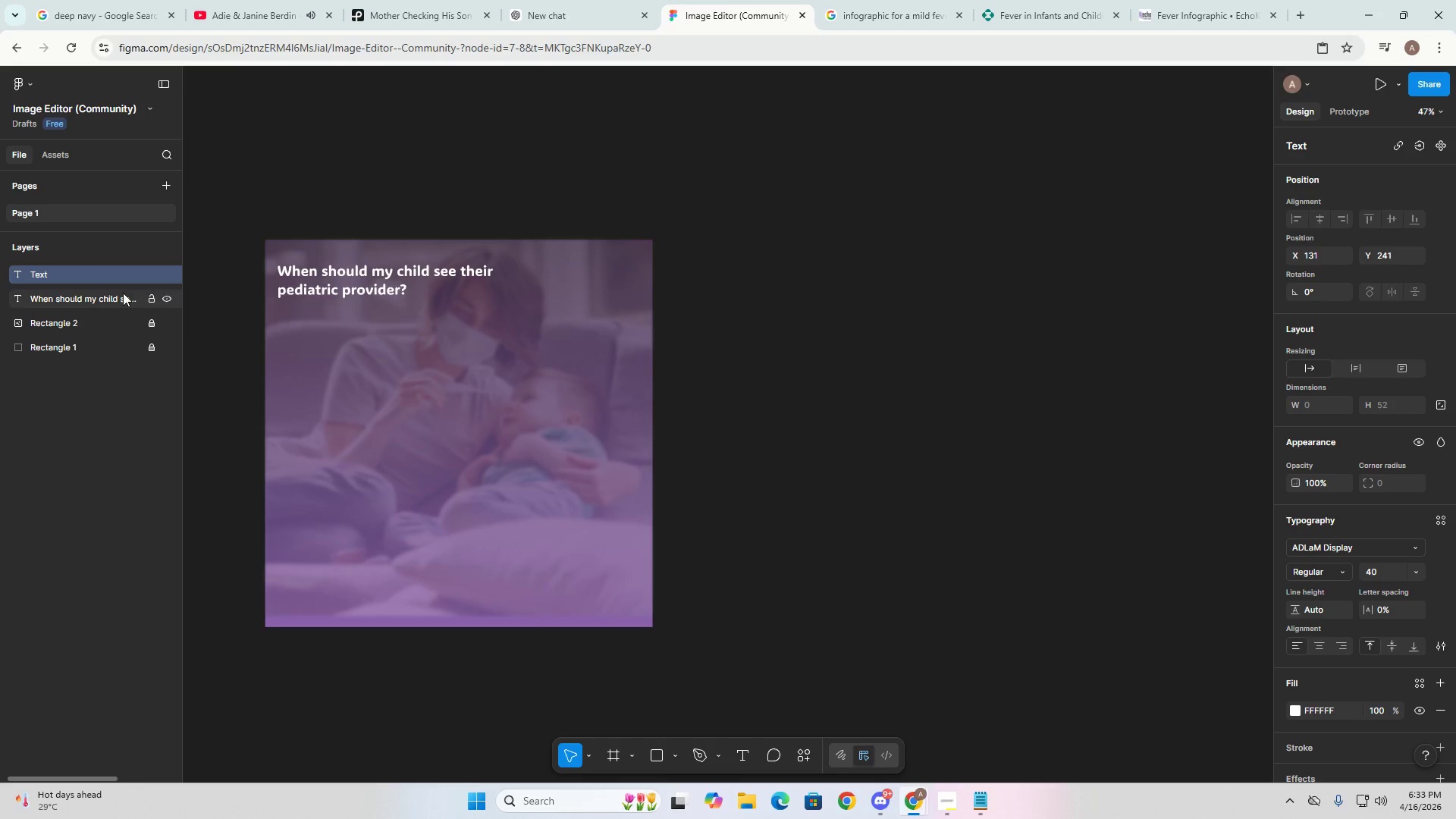 
left_click([121, 278])
 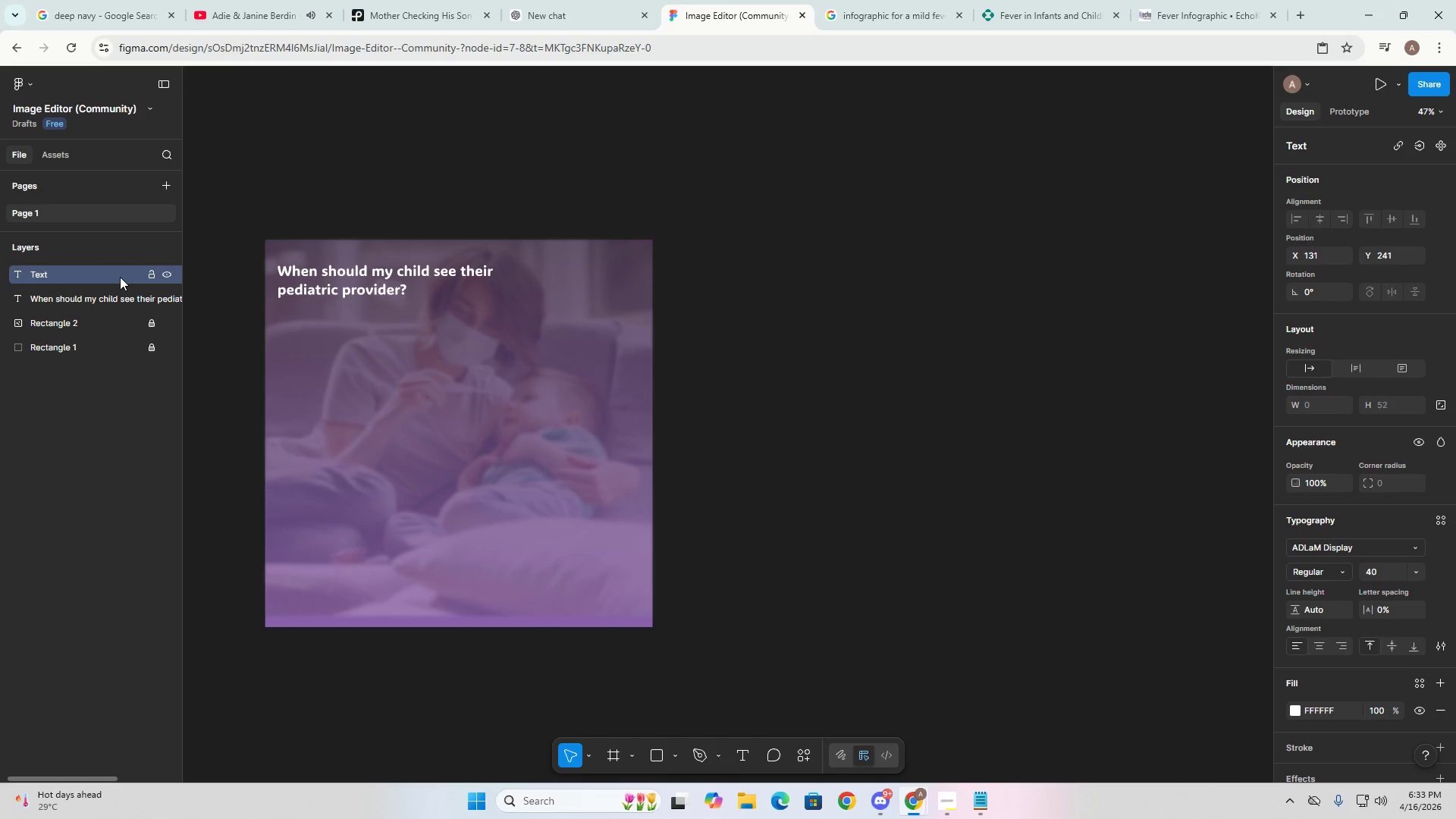 
key(Delete)
 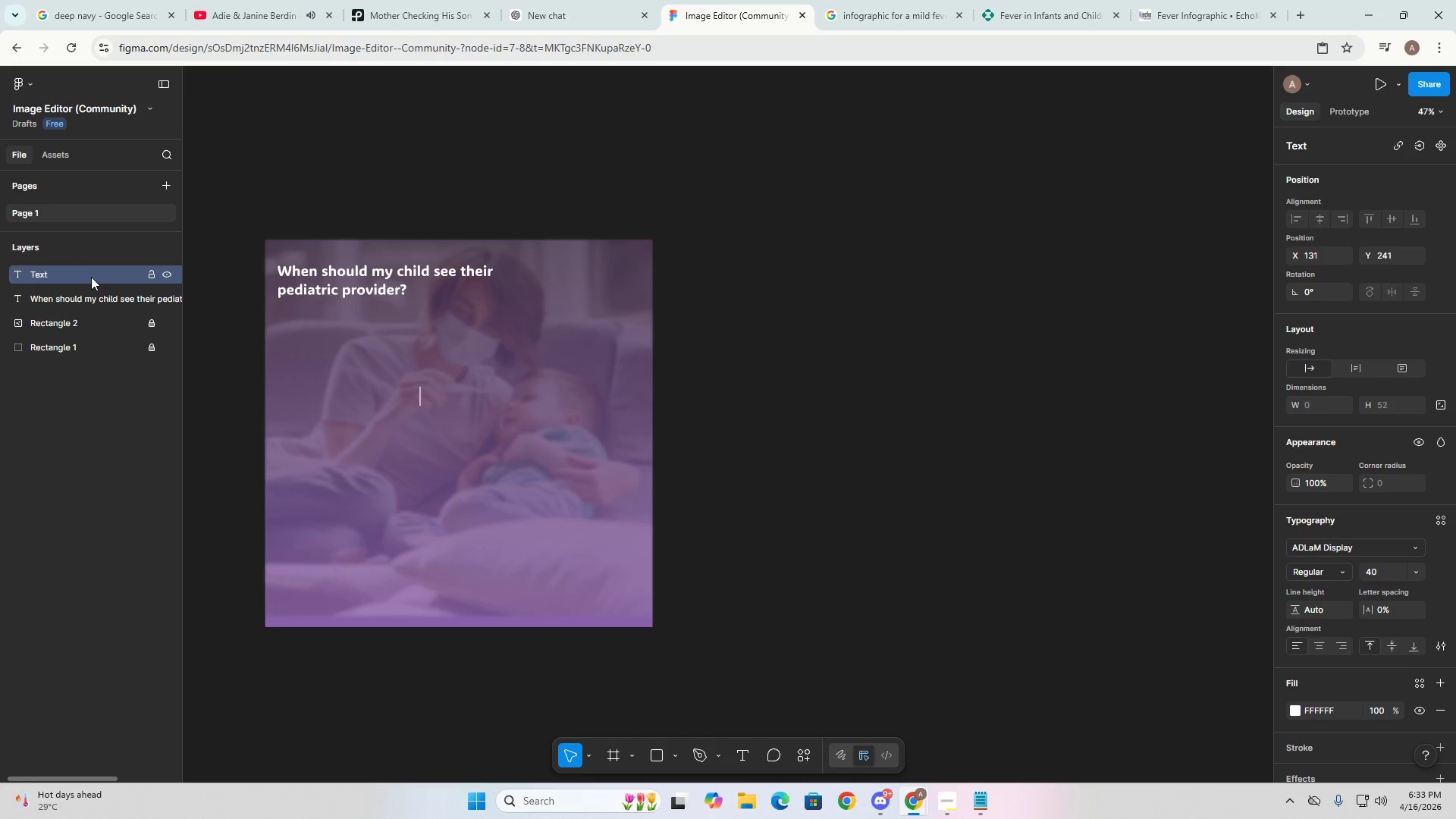 
right_click([91, 277])
 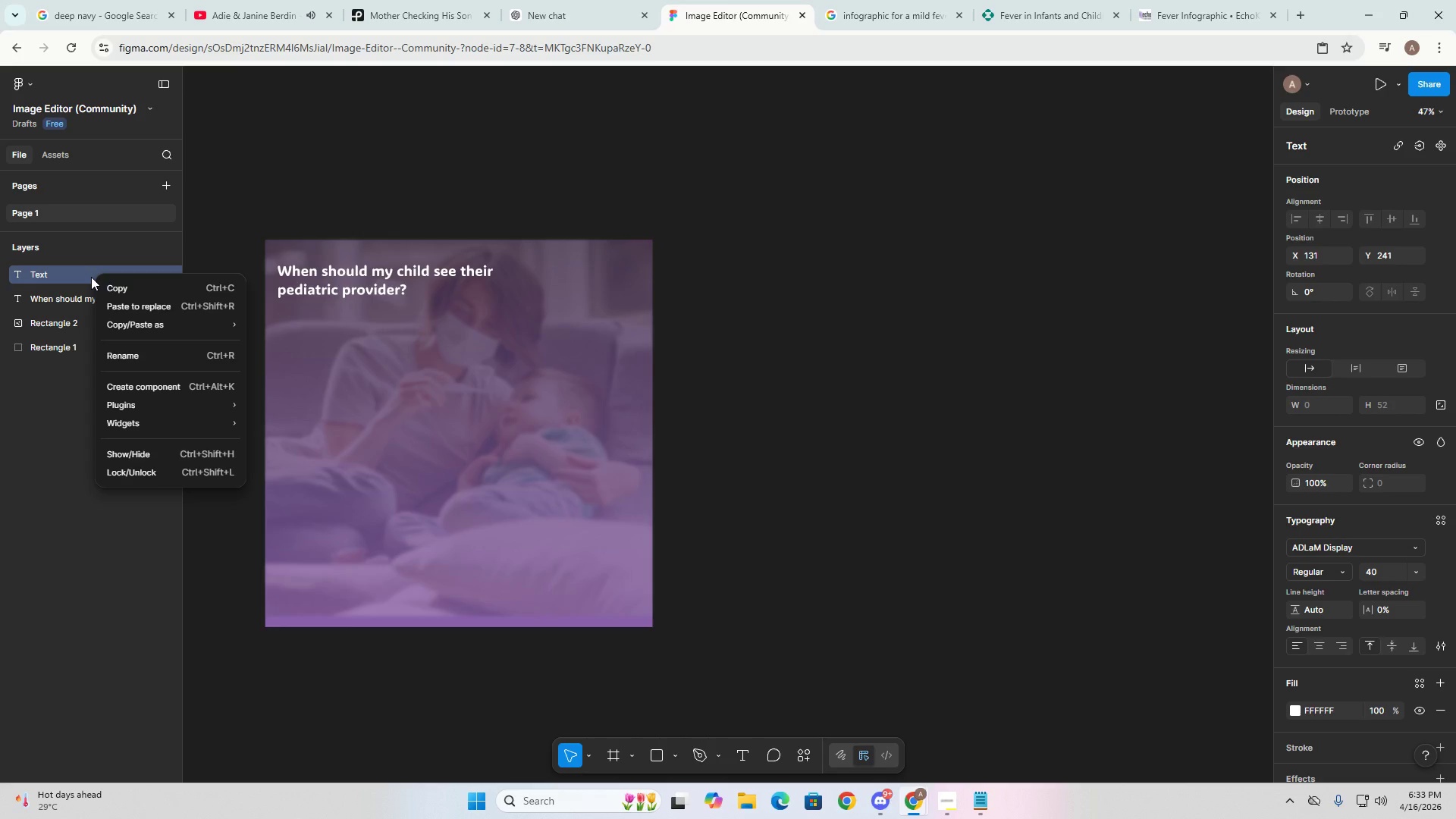 
left_click([83, 277])
 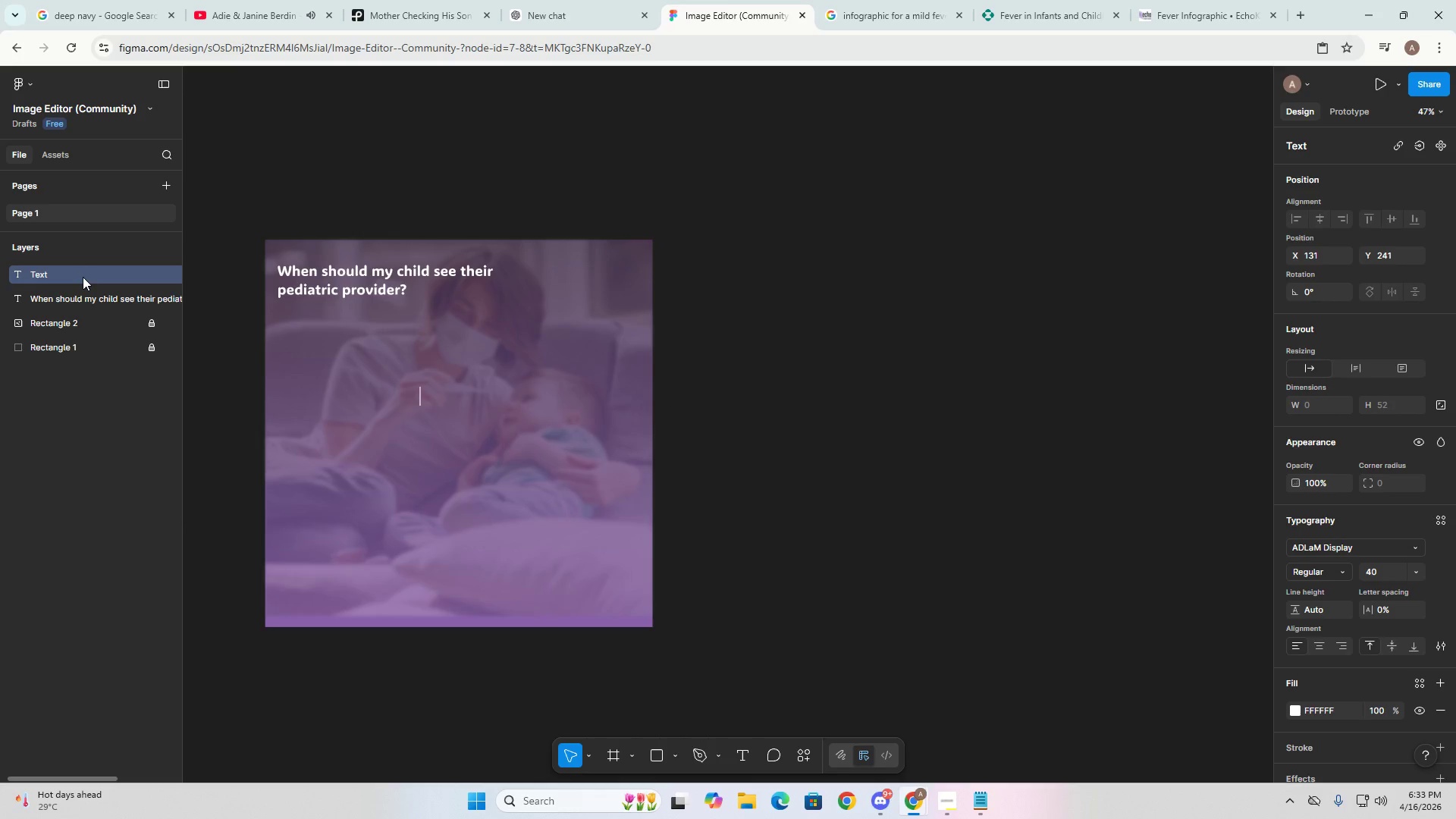 
key(Backspace)
 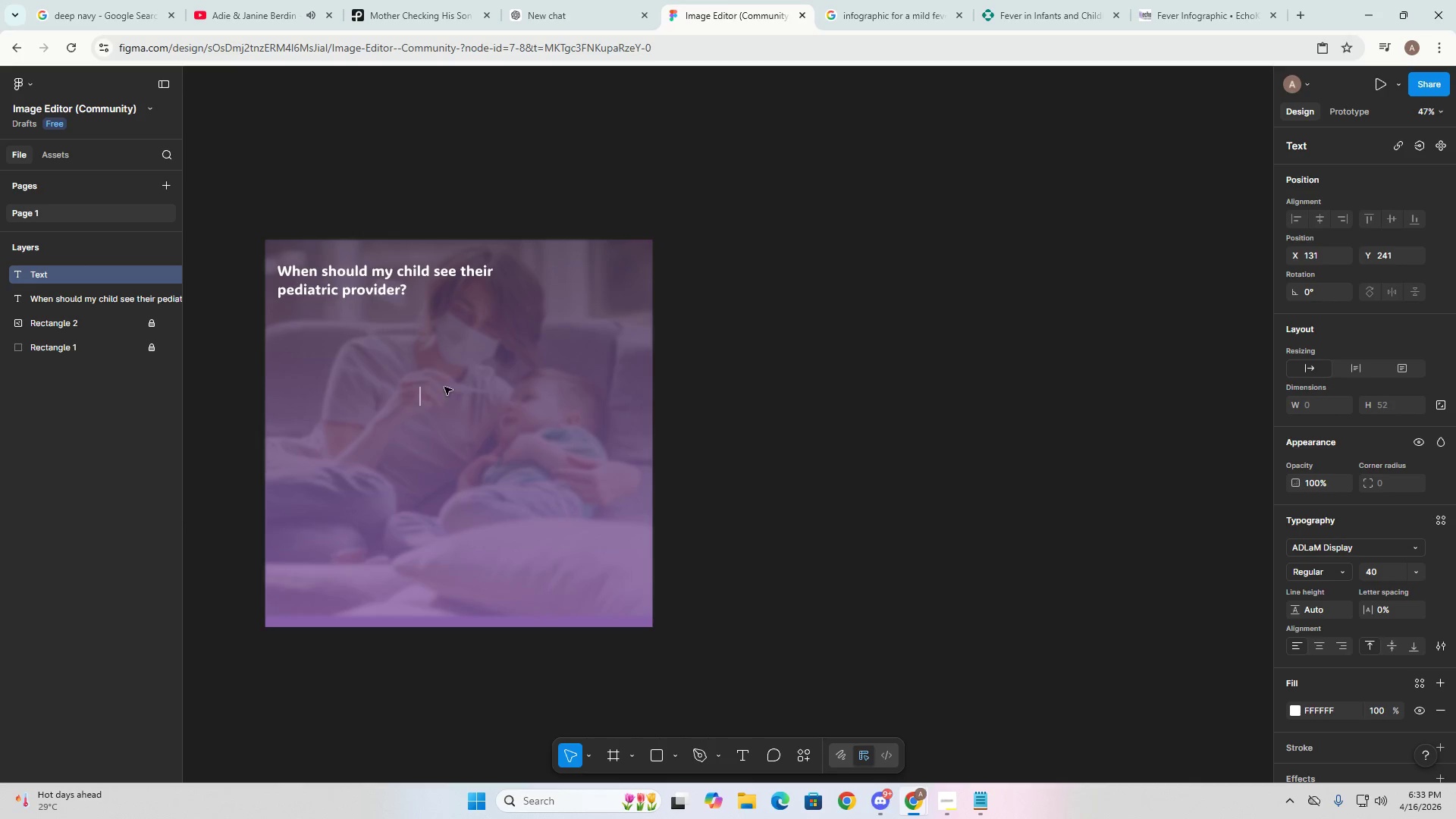 
left_click([445, 388])
 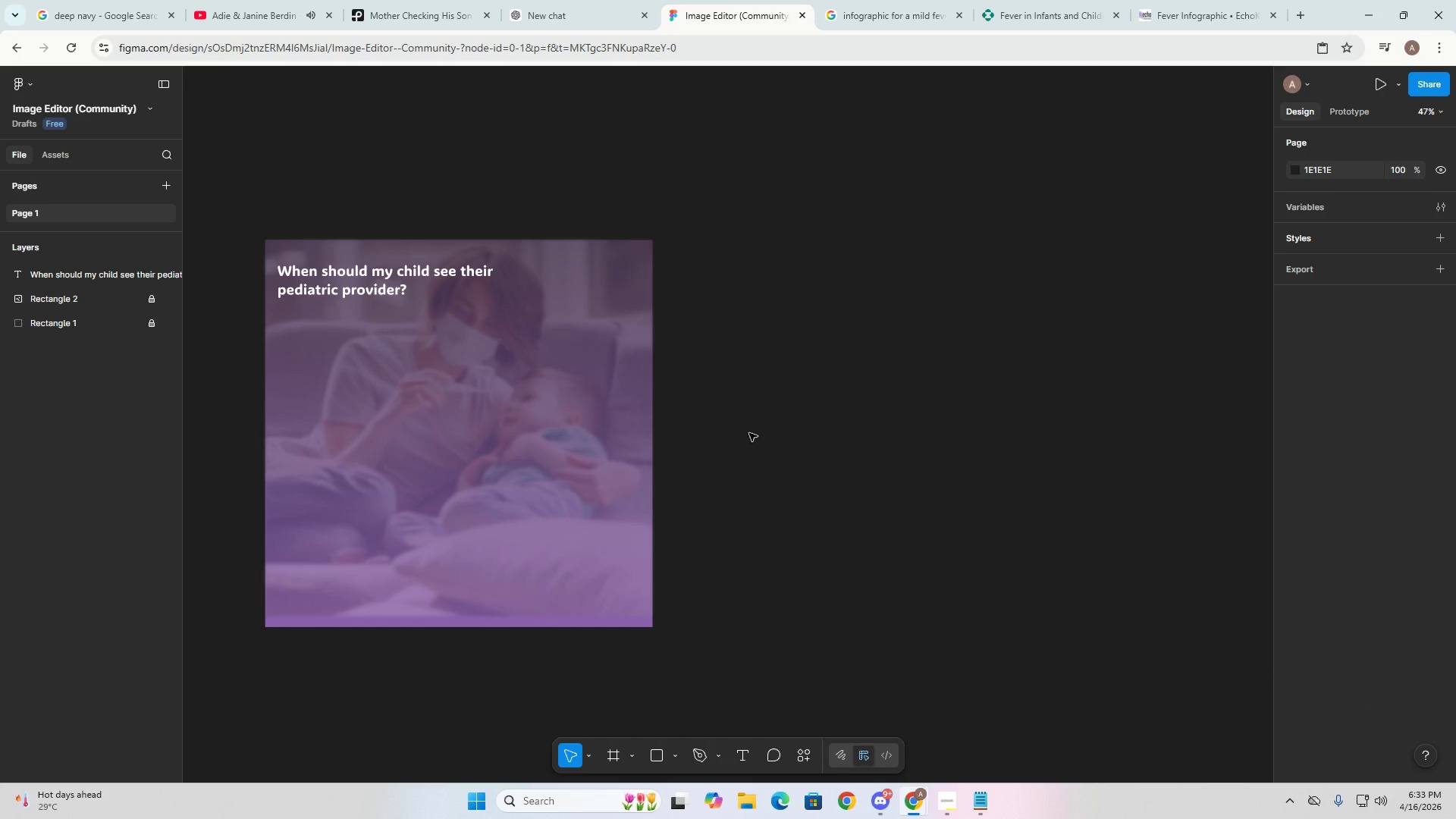 
key(T)
 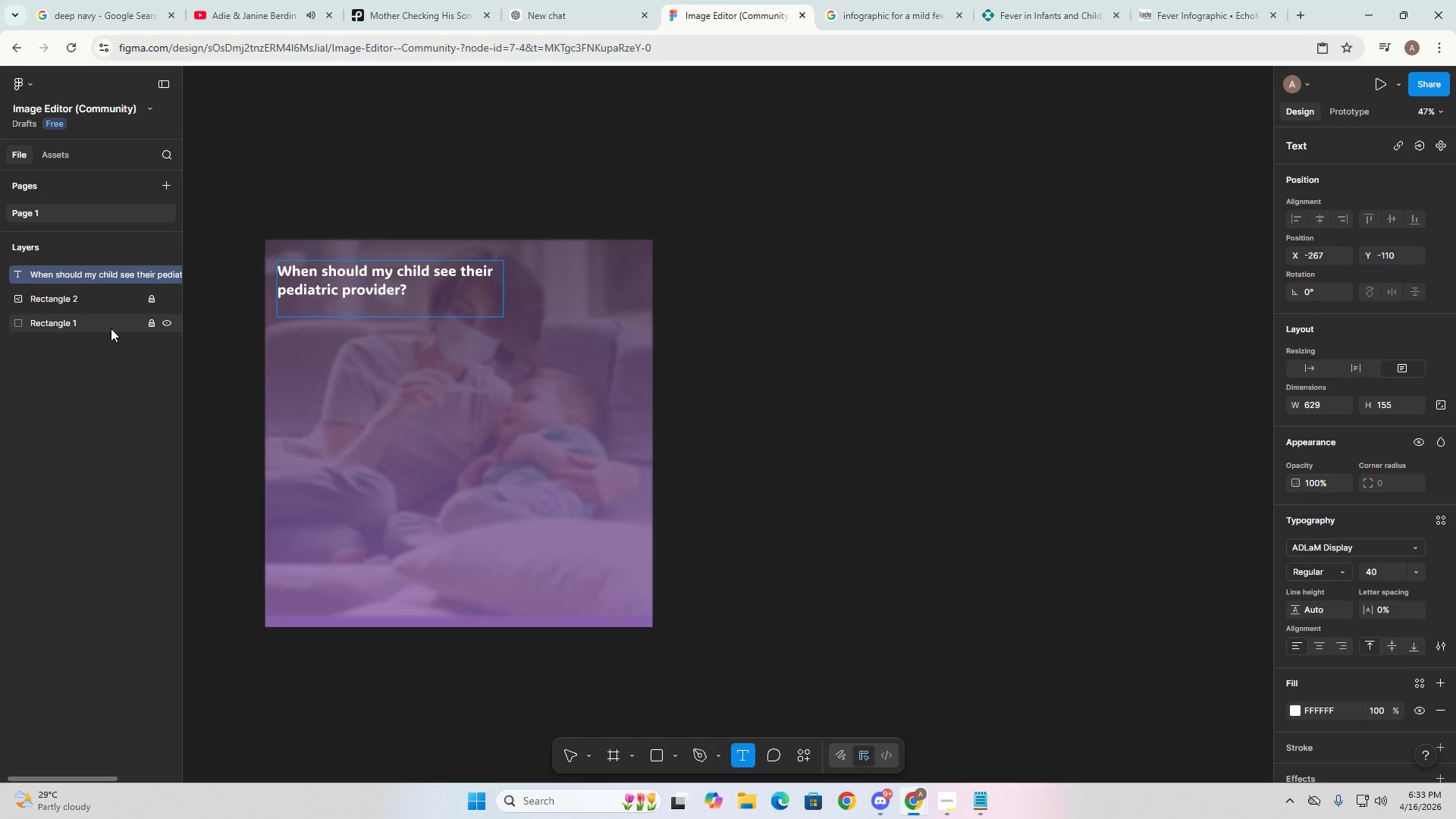 
key(T)
 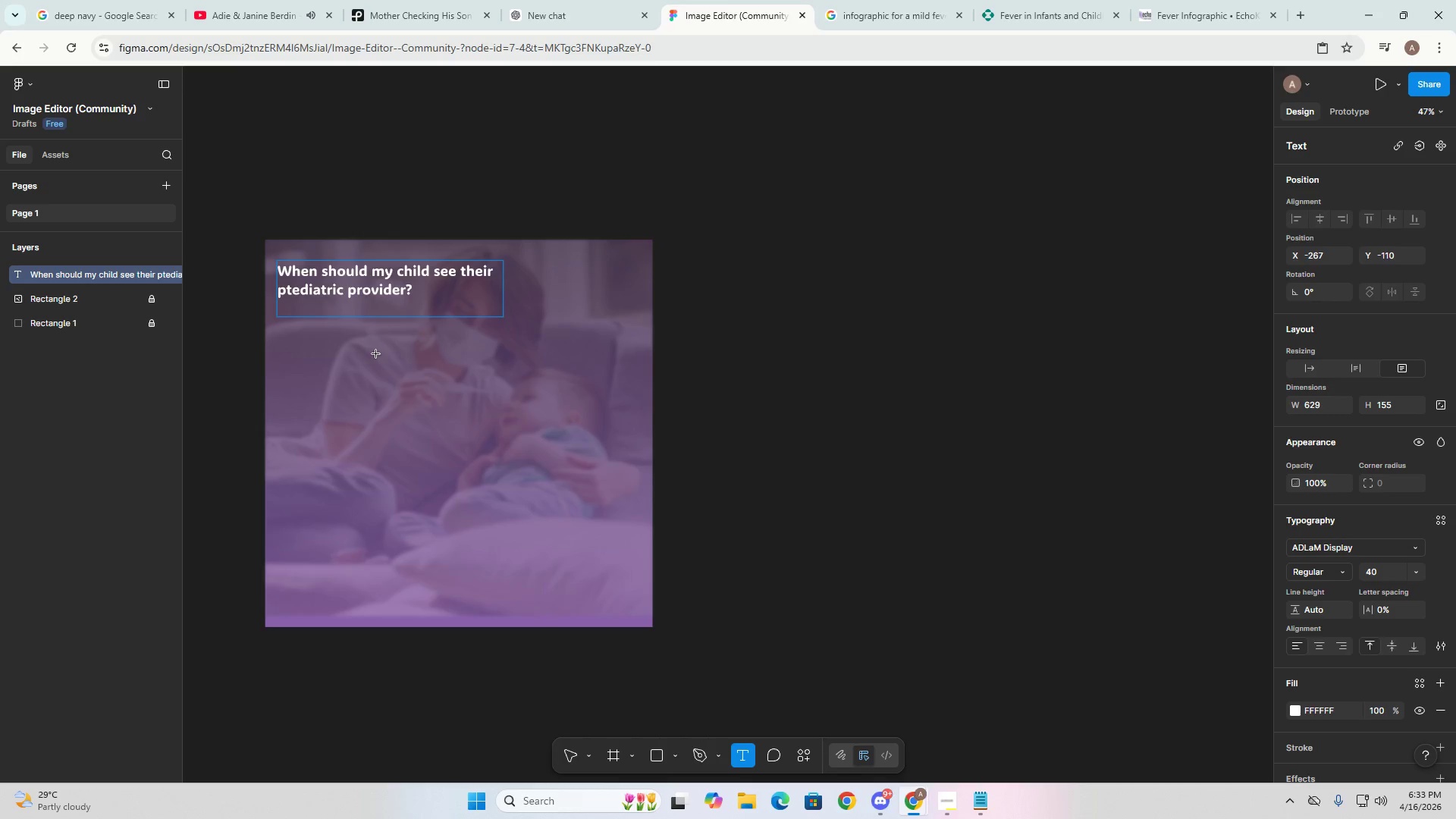 
key(Control+ControlLeft)
 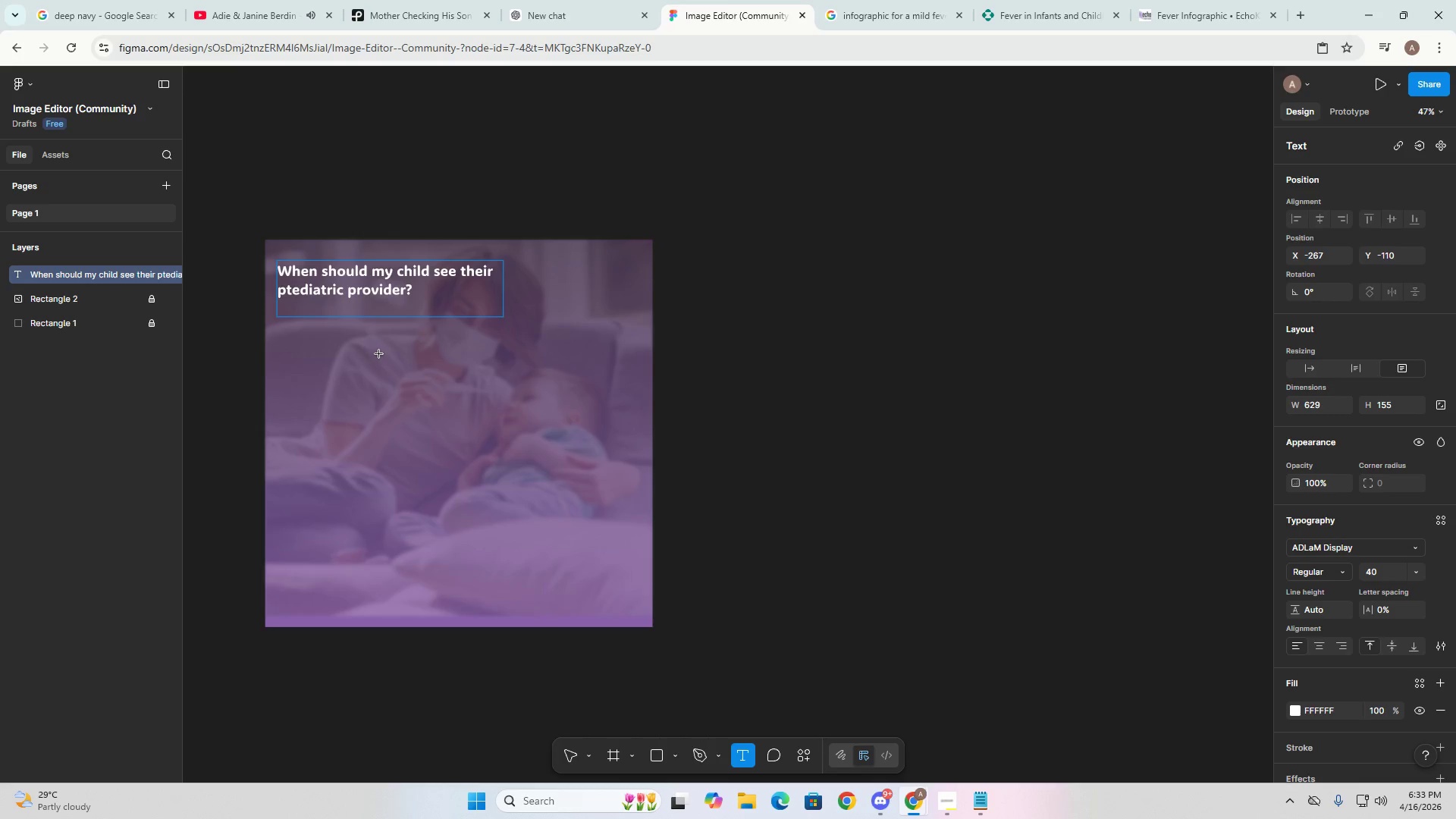 
key(Control+Z)
 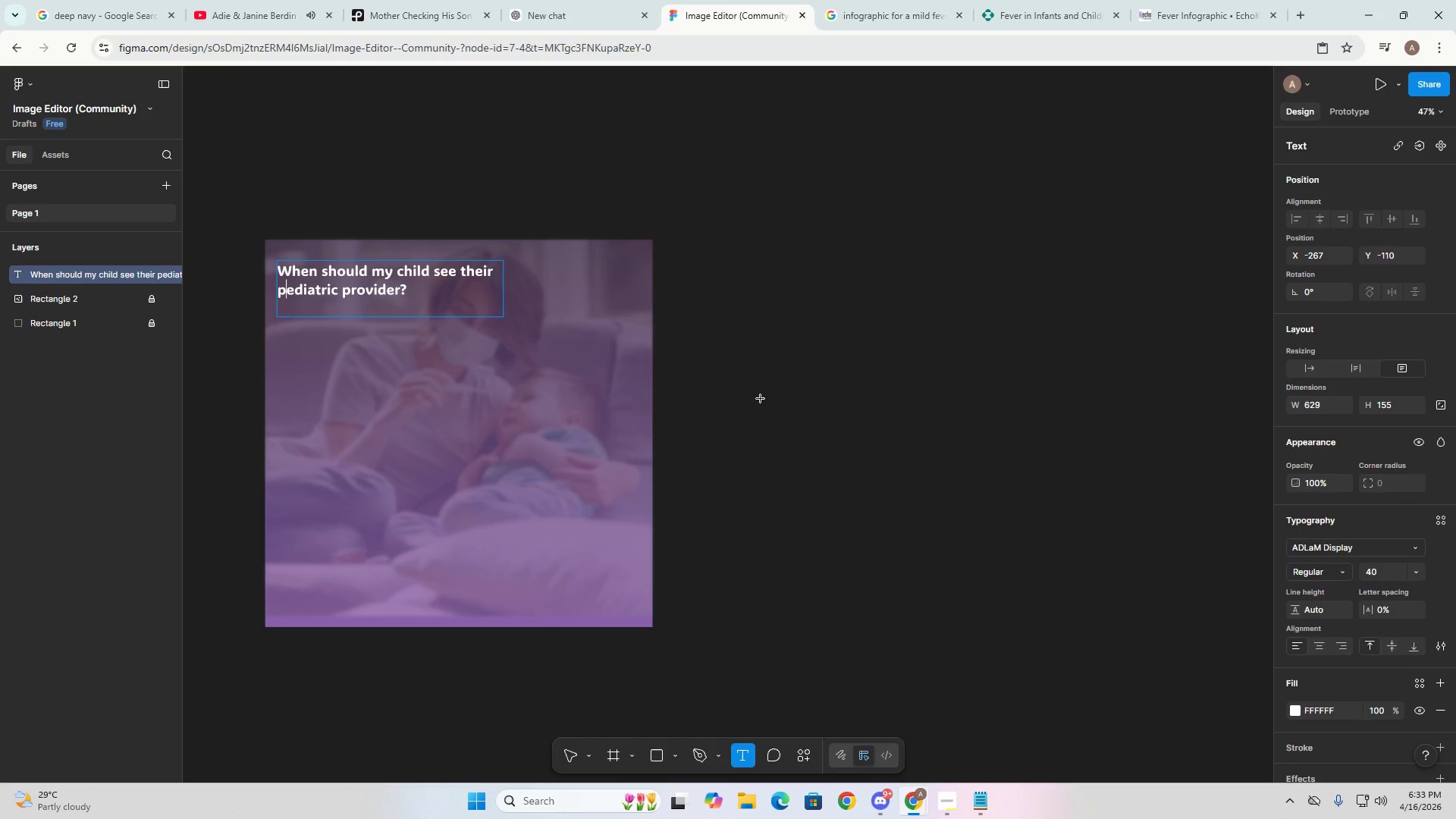 
left_click([936, 375])
 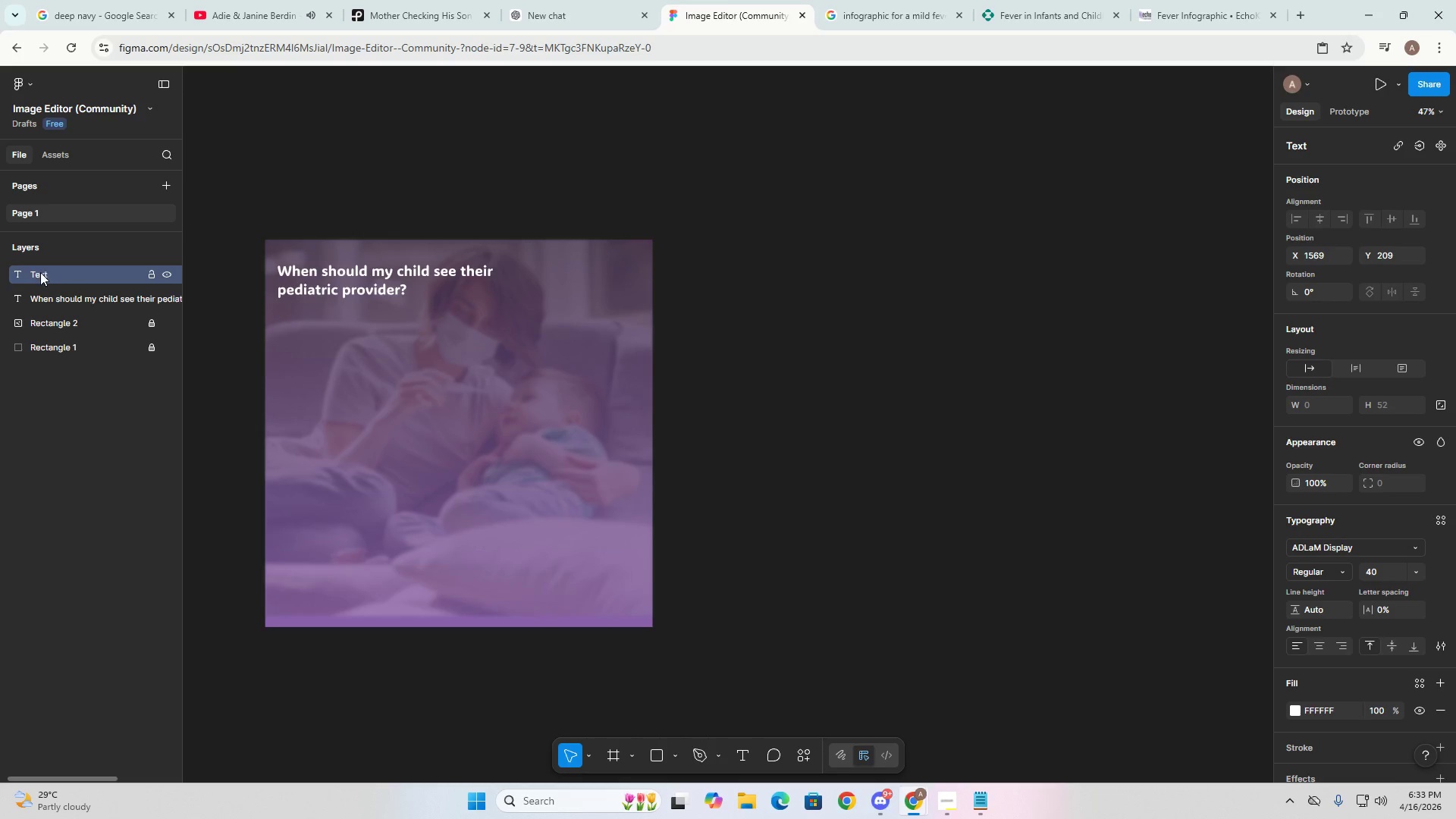 
double_click([40, 272])
 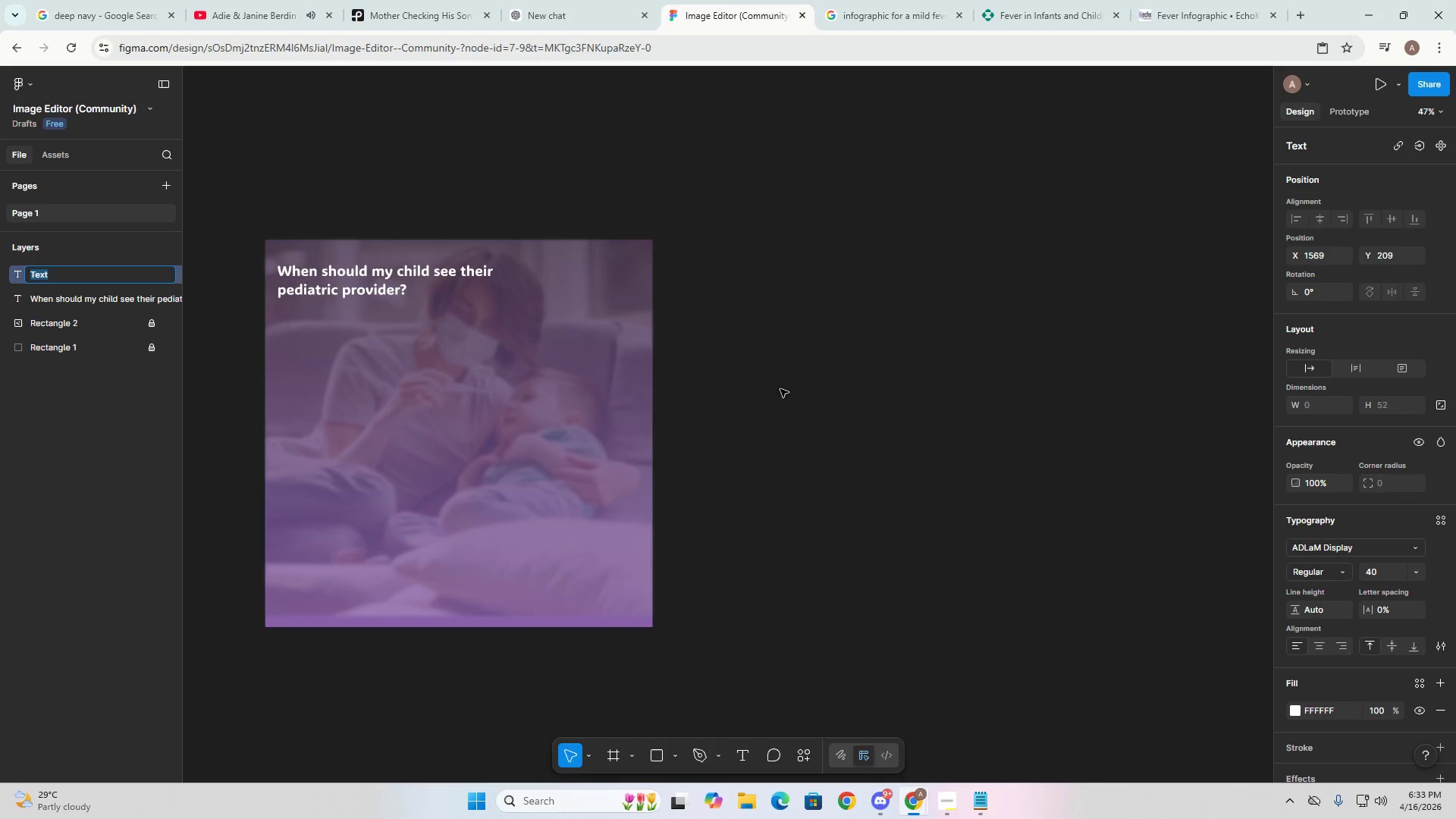 
left_click([104, 274])
 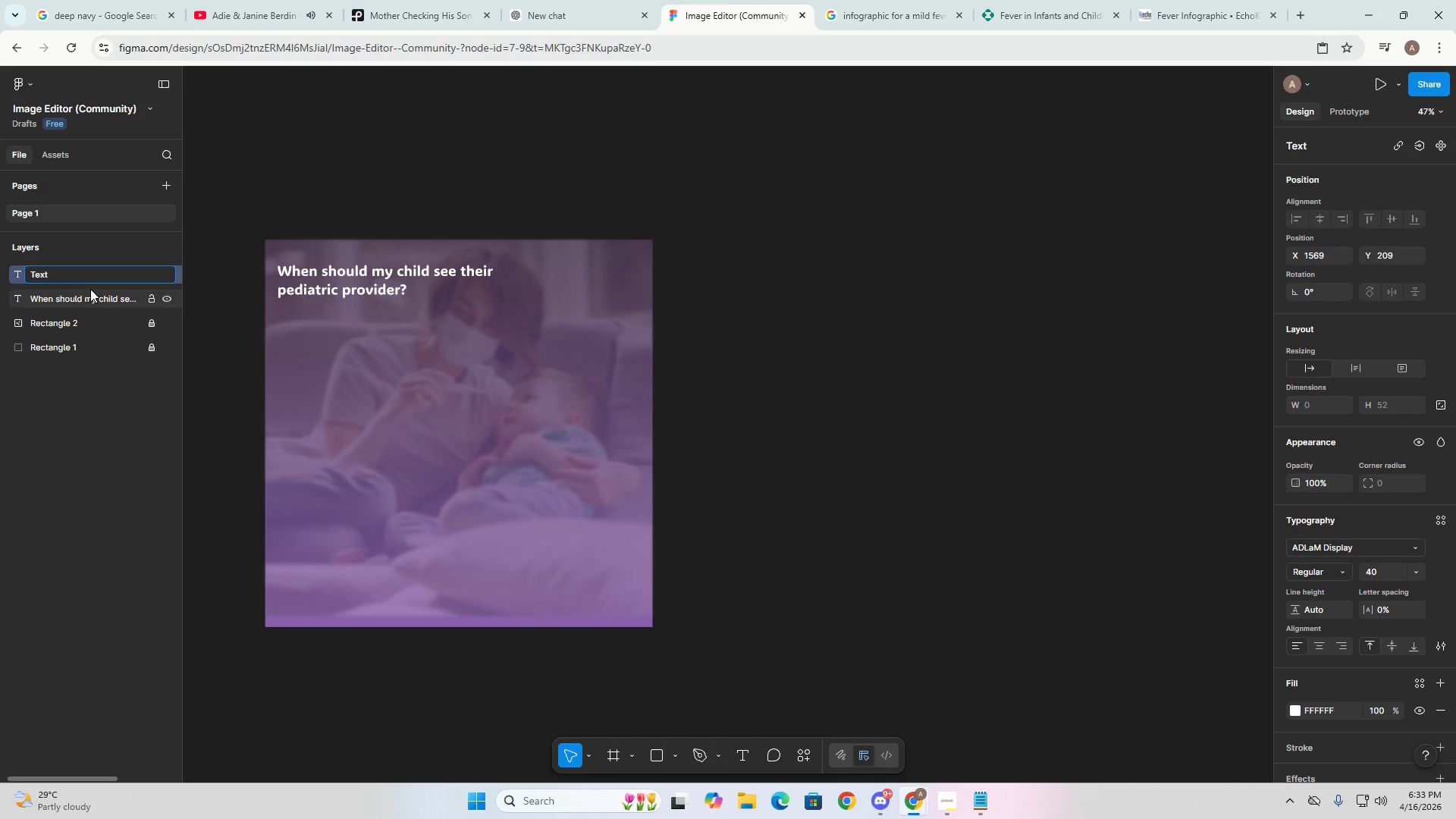 
left_click([105, 271])
 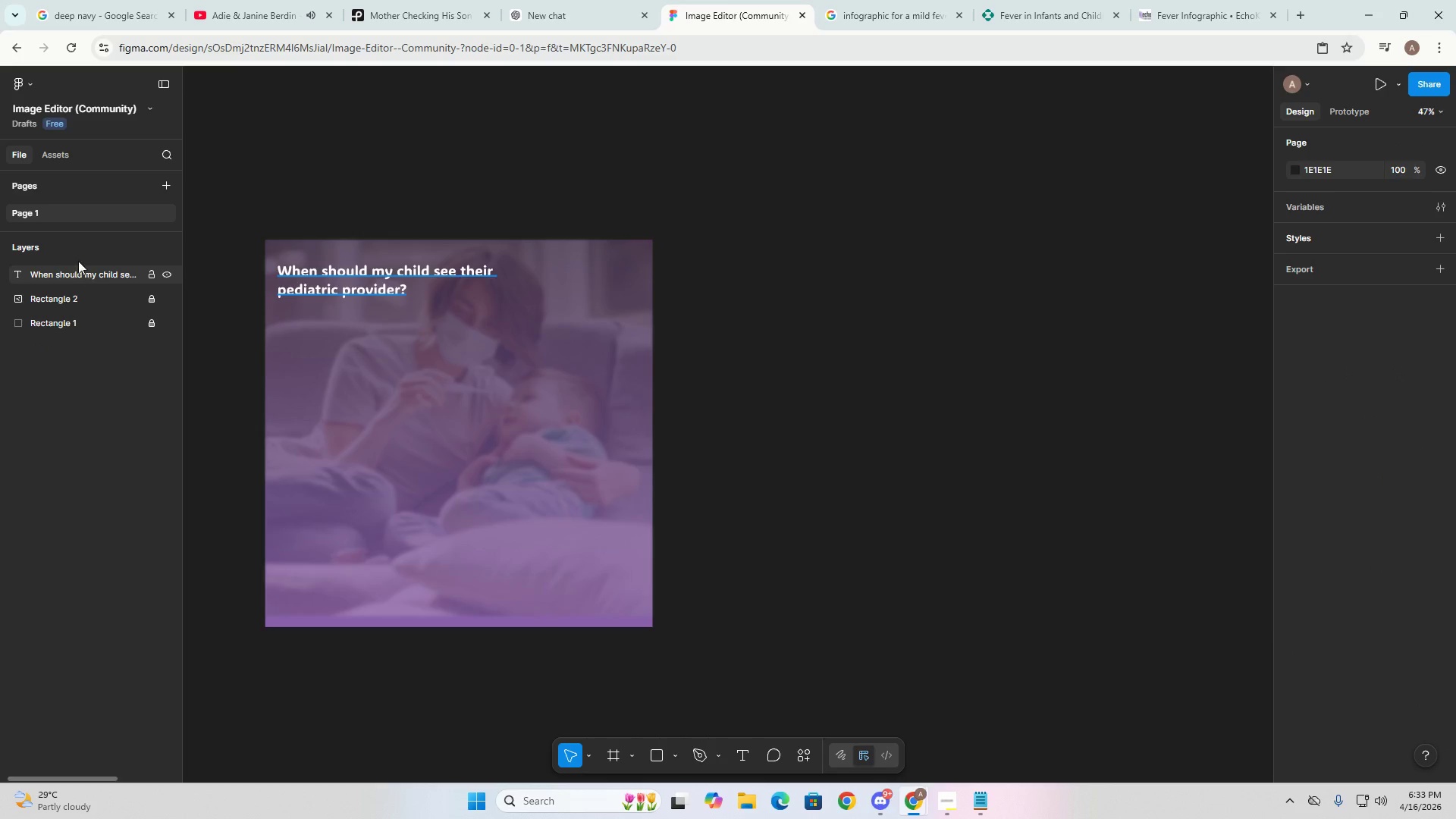 
left_click([940, 417])
 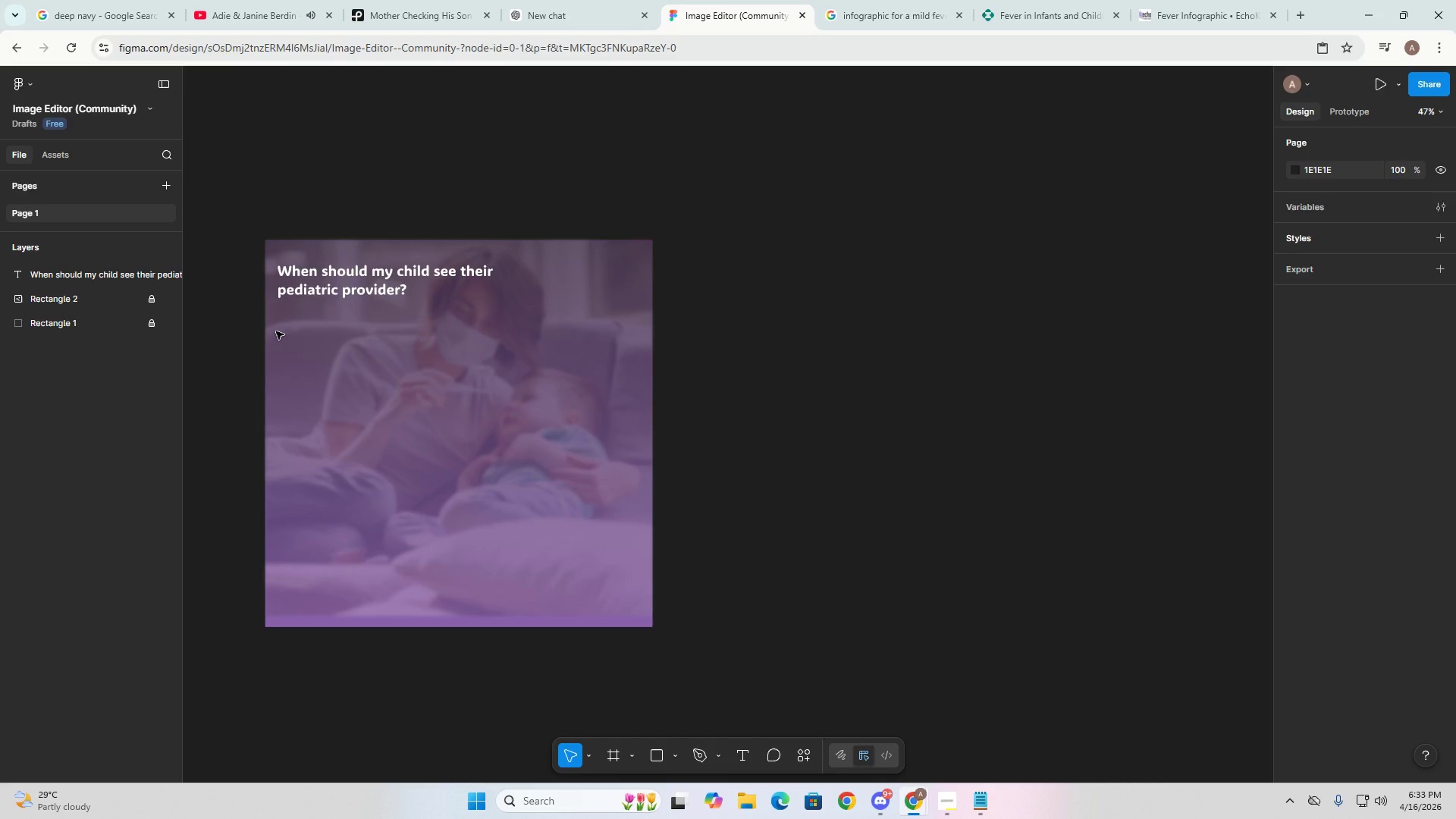 
key(T)
 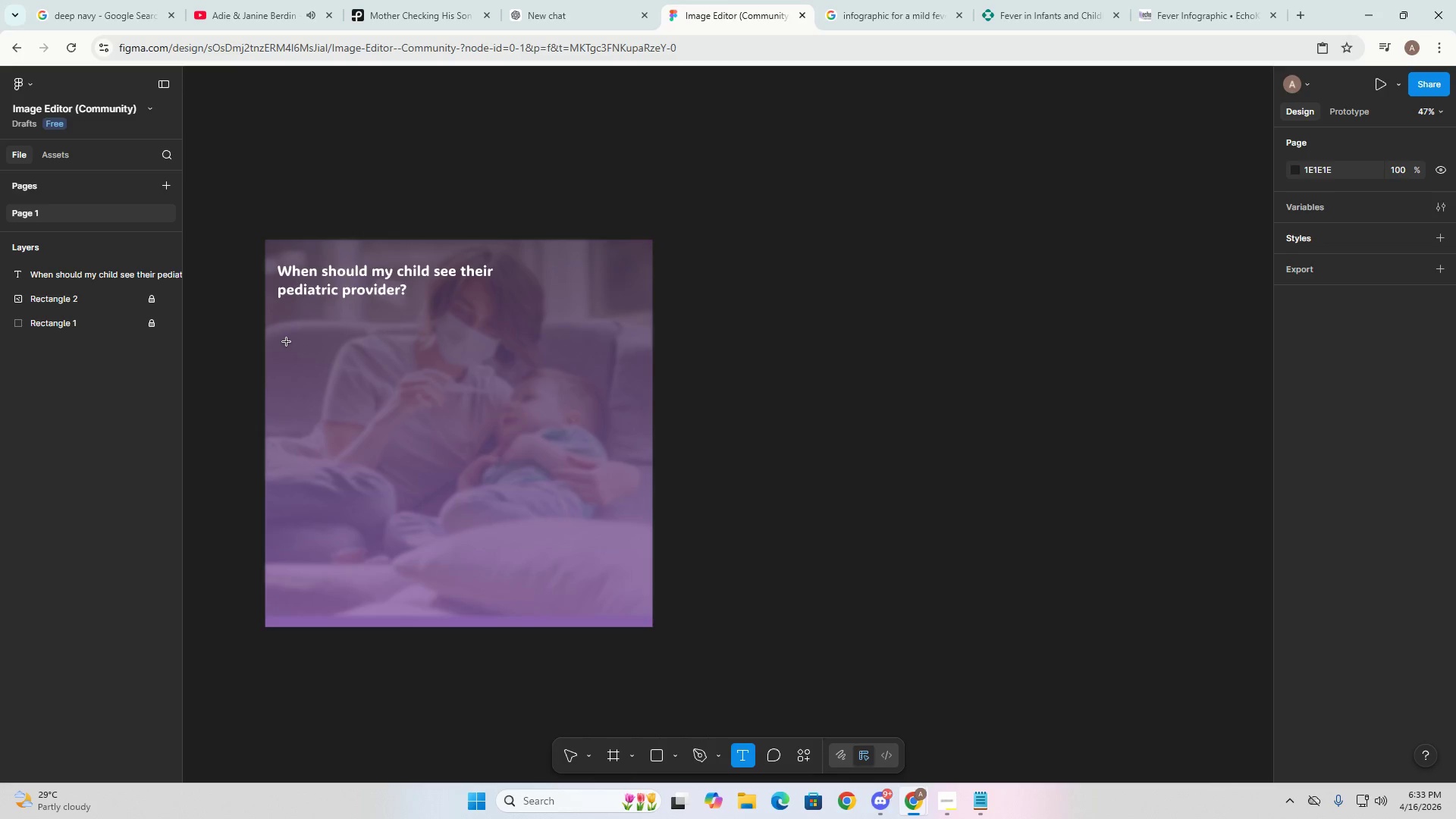 
left_click_drag(start_coordinate=[286, 343], to_coordinate=[441, 373])
 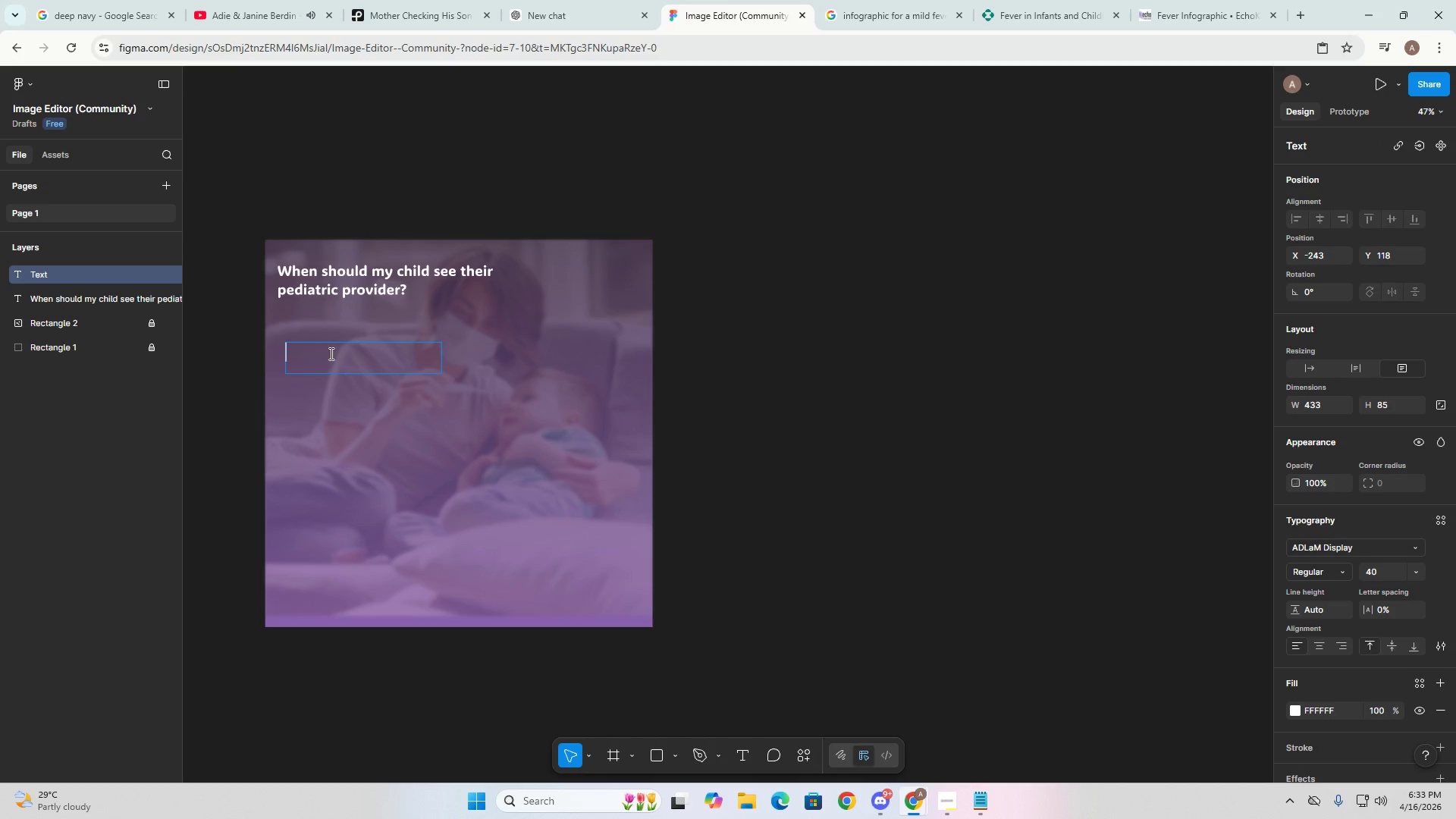 
left_click([330, 353])
 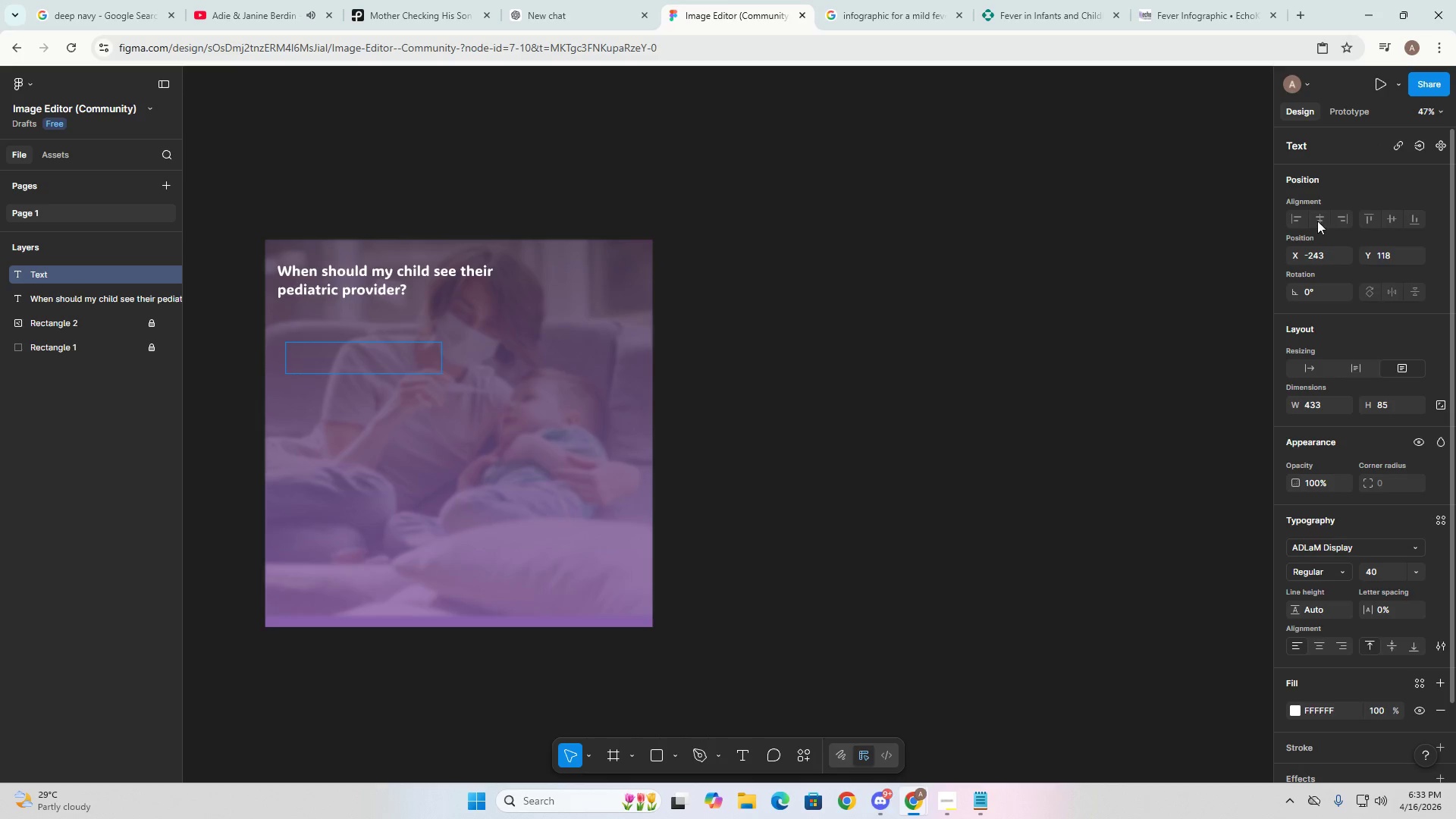 
double_click([1317, 212])
 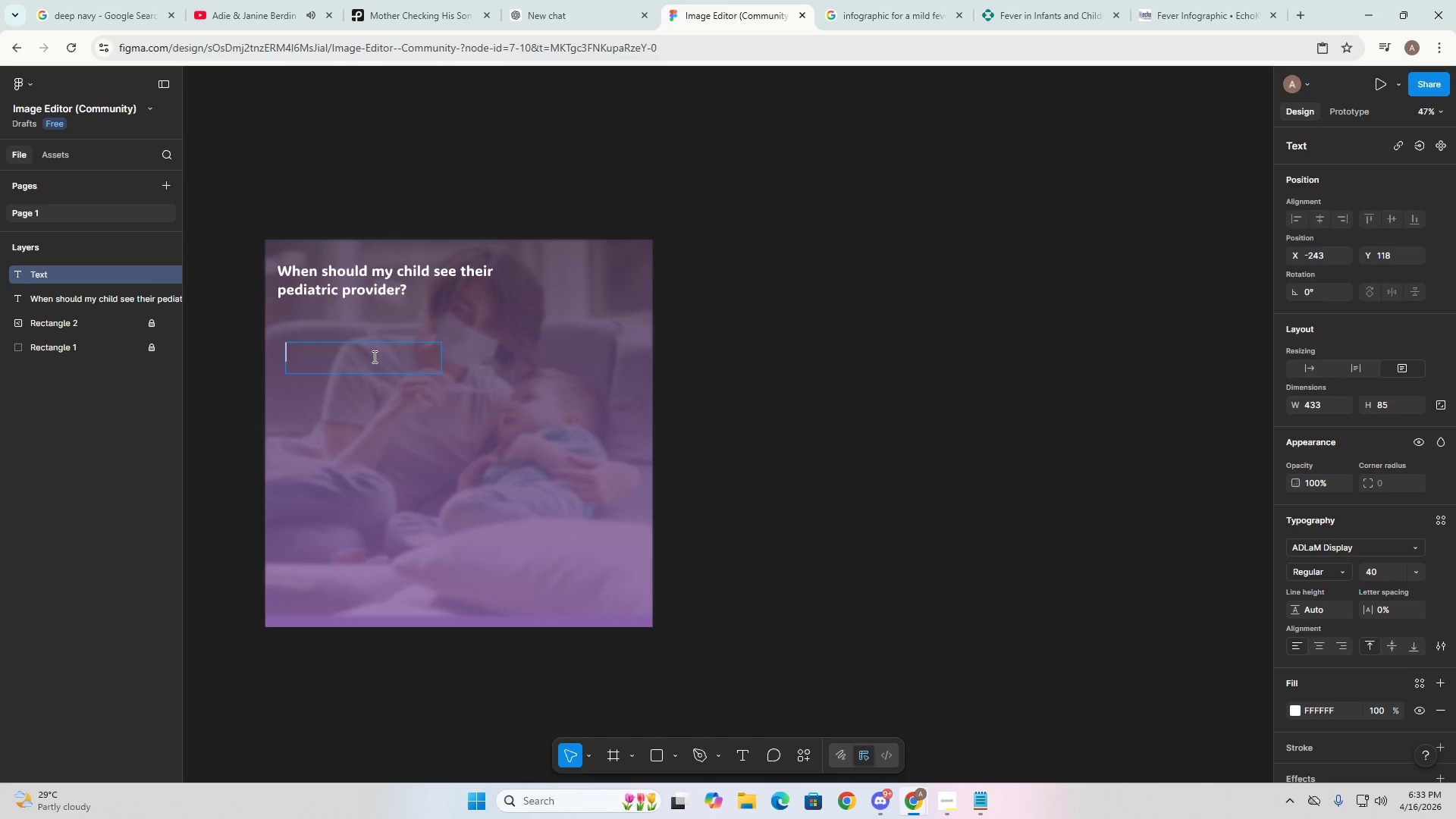 
type(yes)
key(Backspace)
key(Backspace)
key(Backspace)
type(Yes if)
 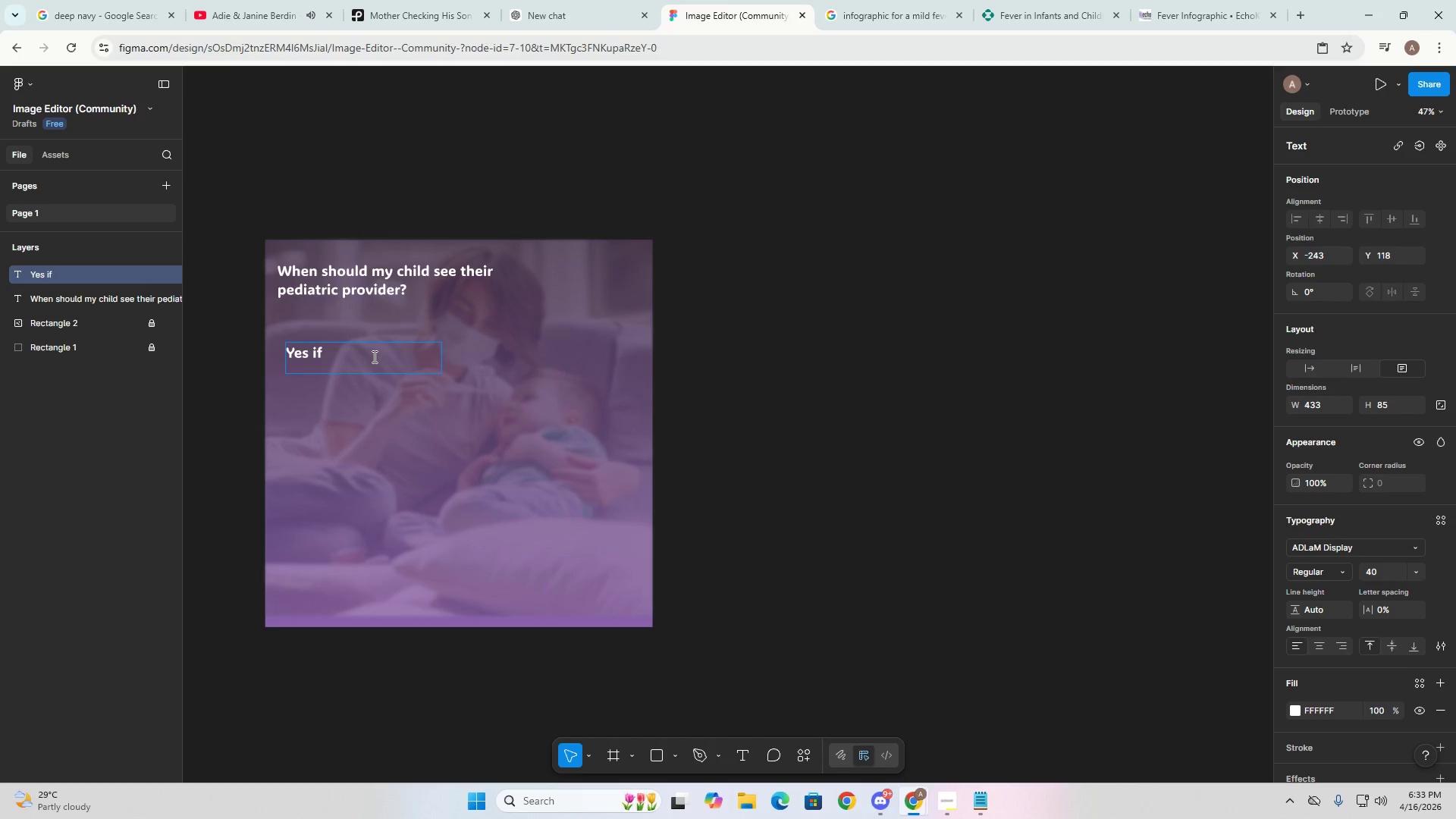 
key(Alt+AltLeft)
 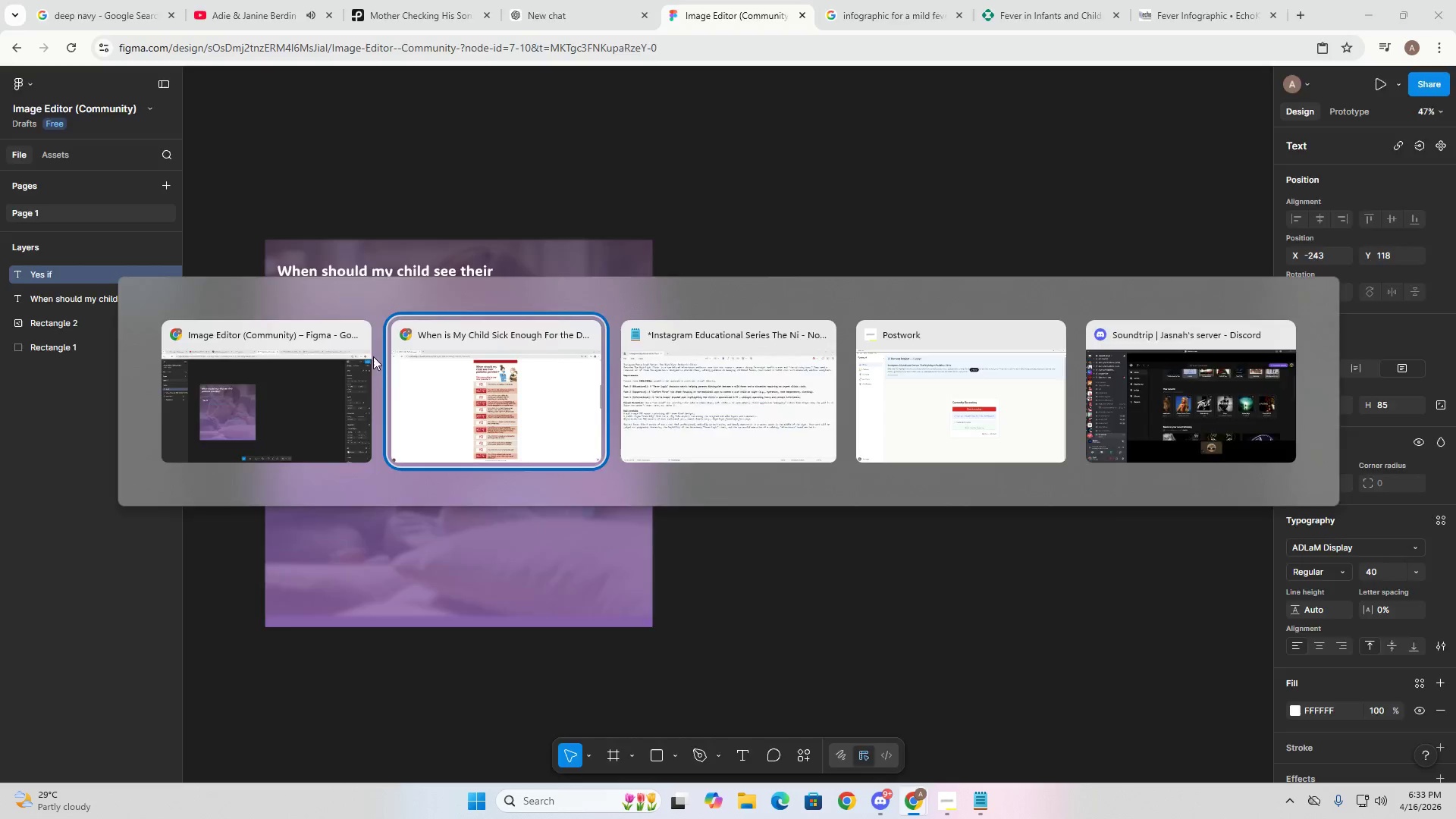 
key(Alt+Tab)
 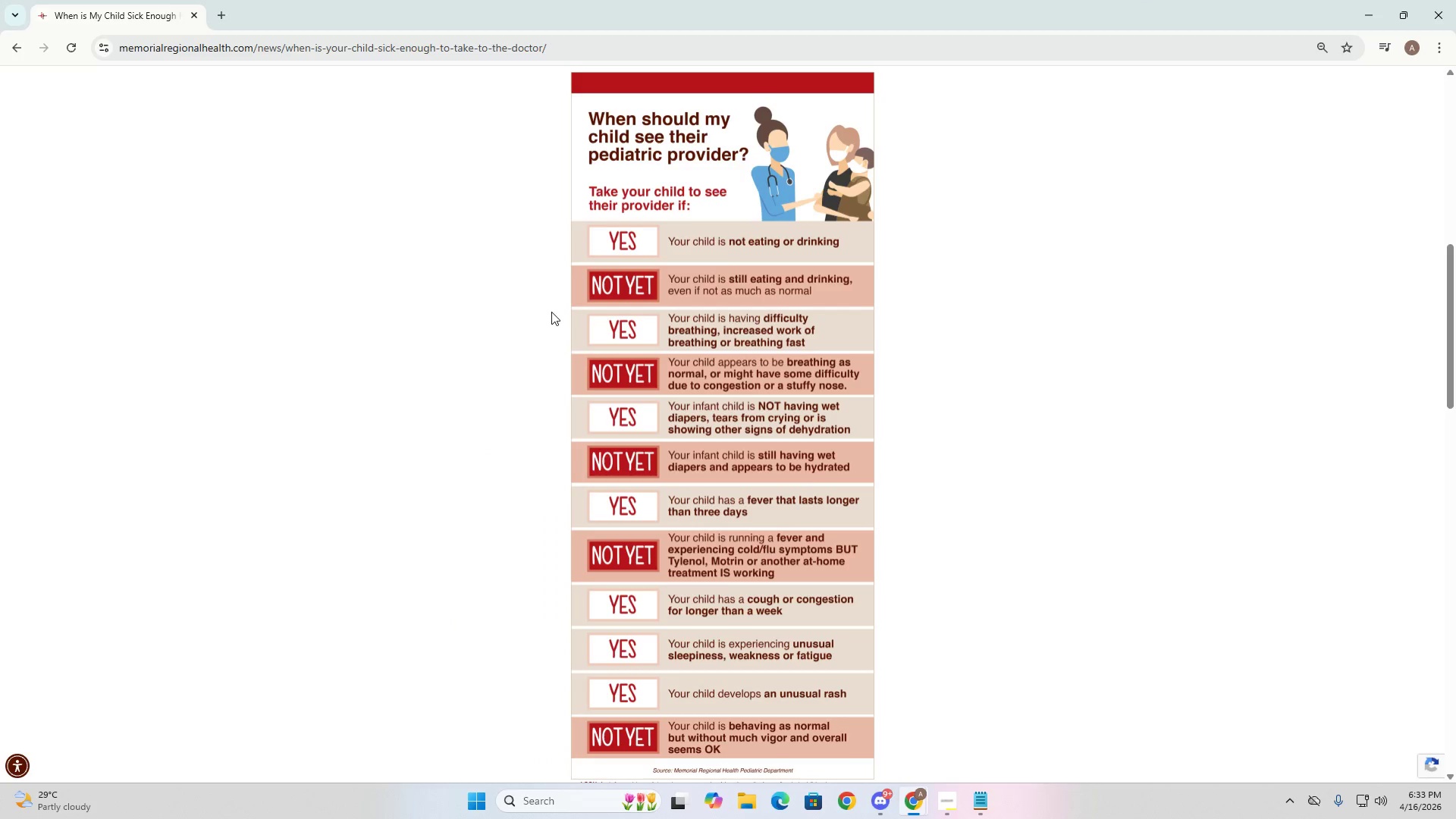 
mouse_move([629, 278])
 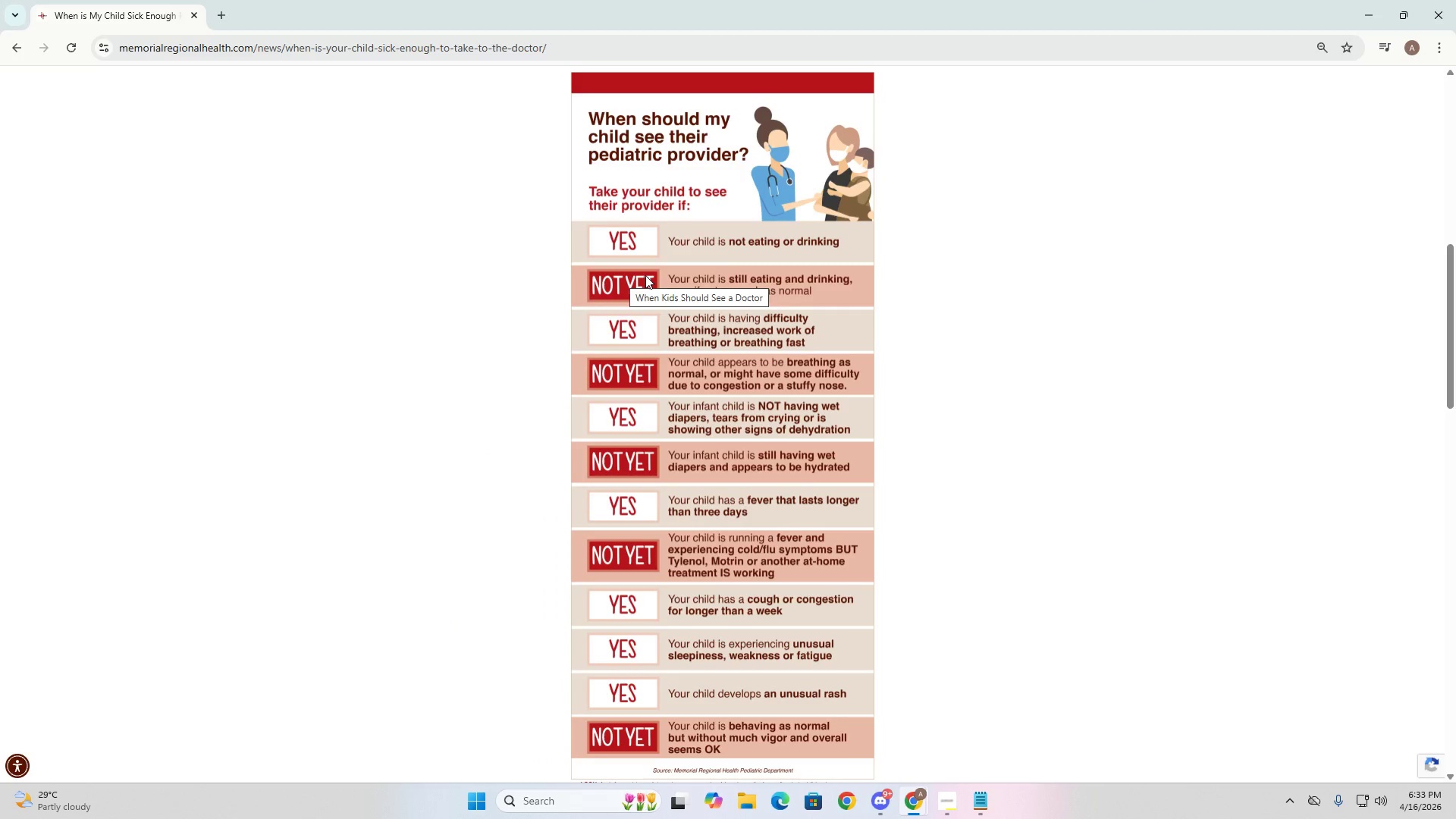 
key(Alt+AltLeft)
 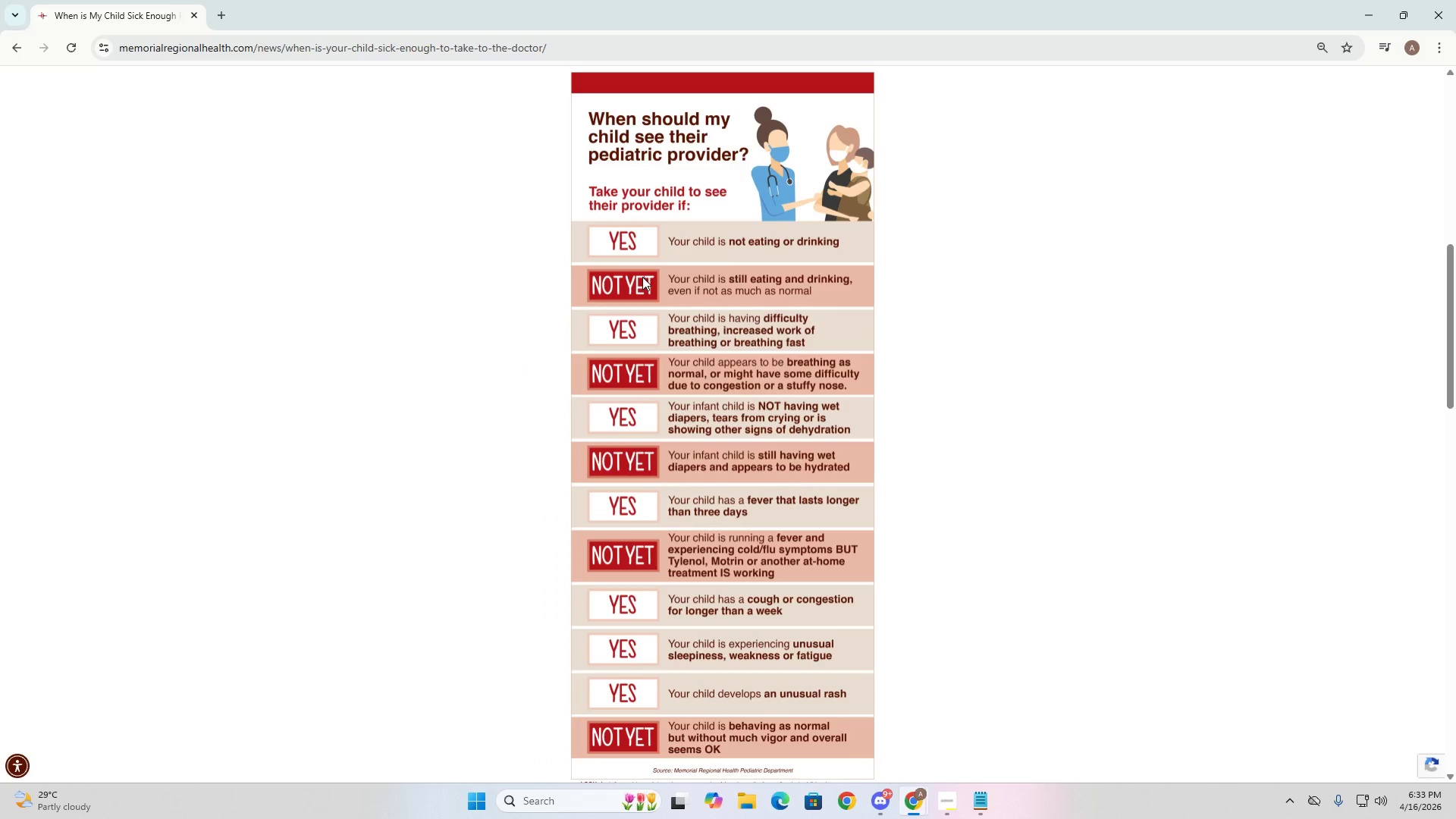 
key(Alt+Tab)
 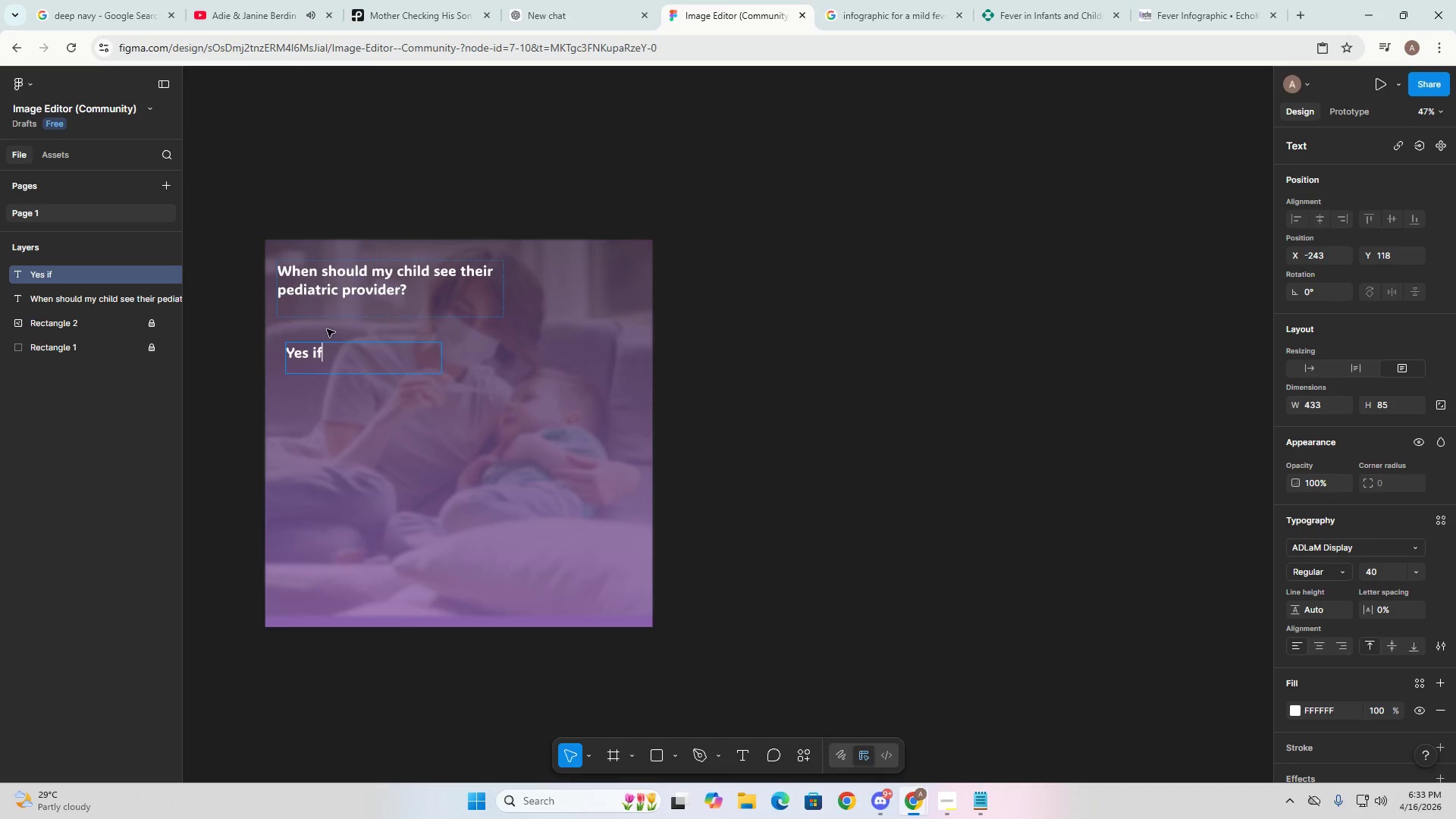 
key(Control+Z)
 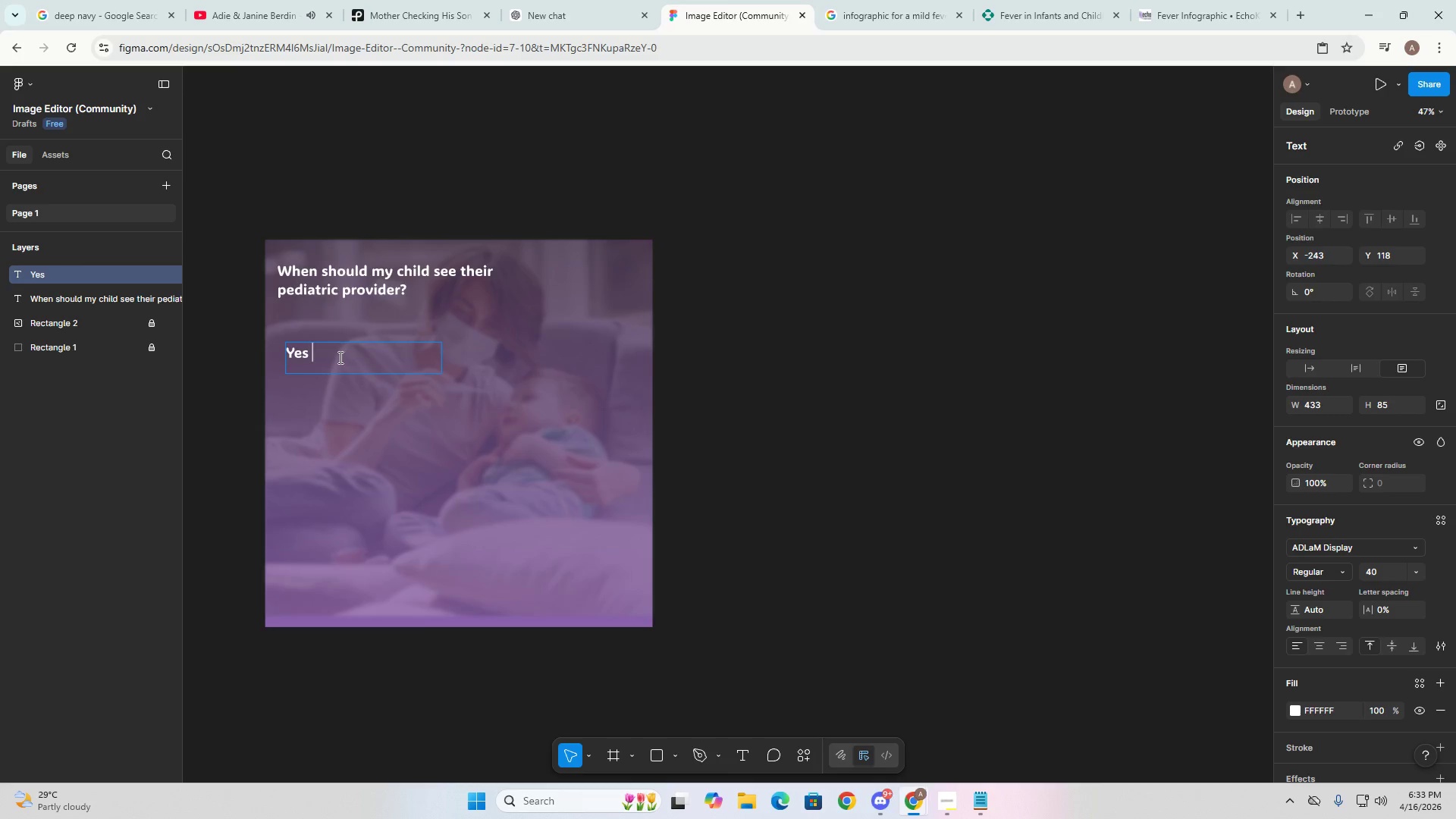 
key(Control+Z)
 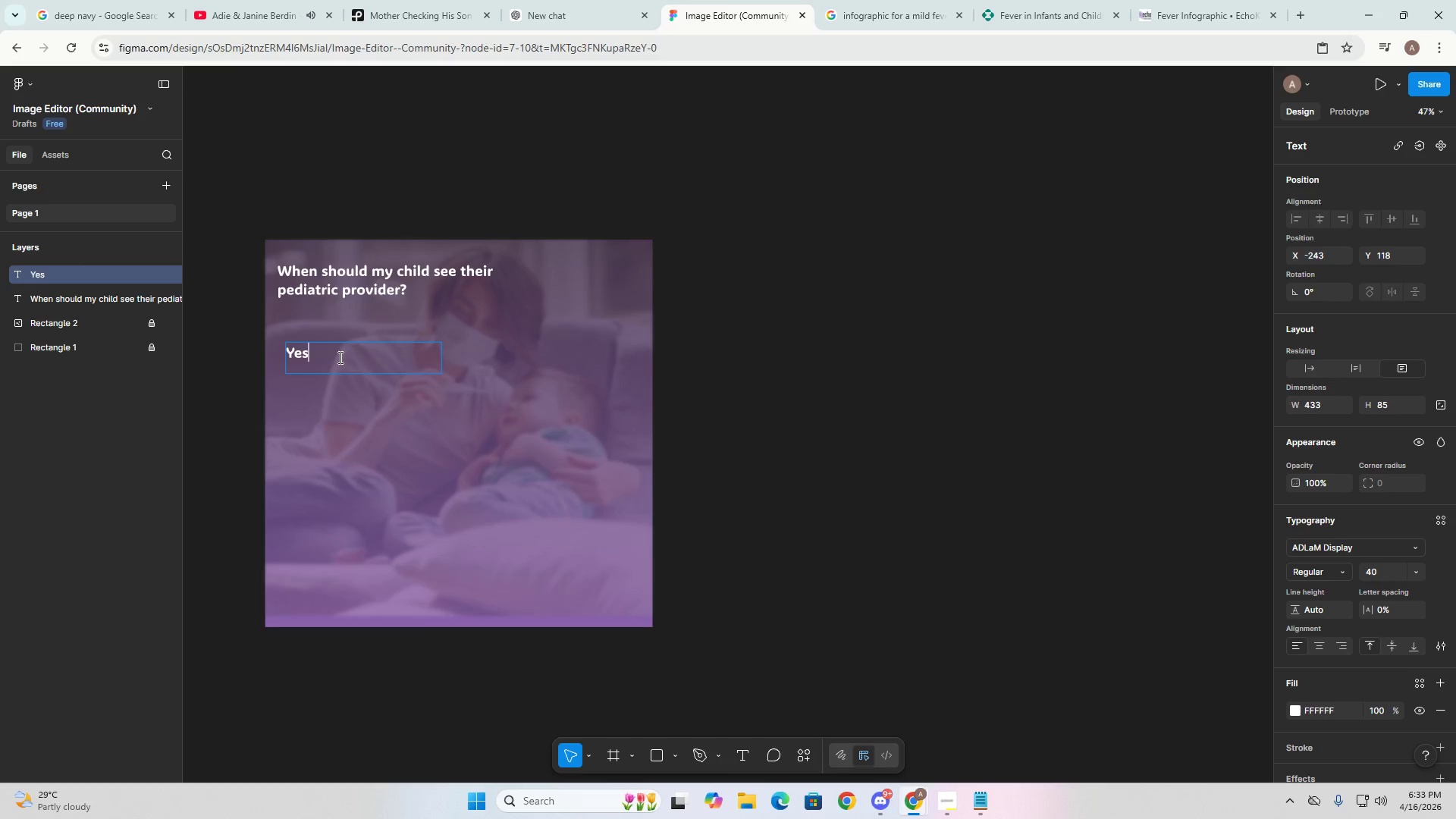 
key(Control+Z)
 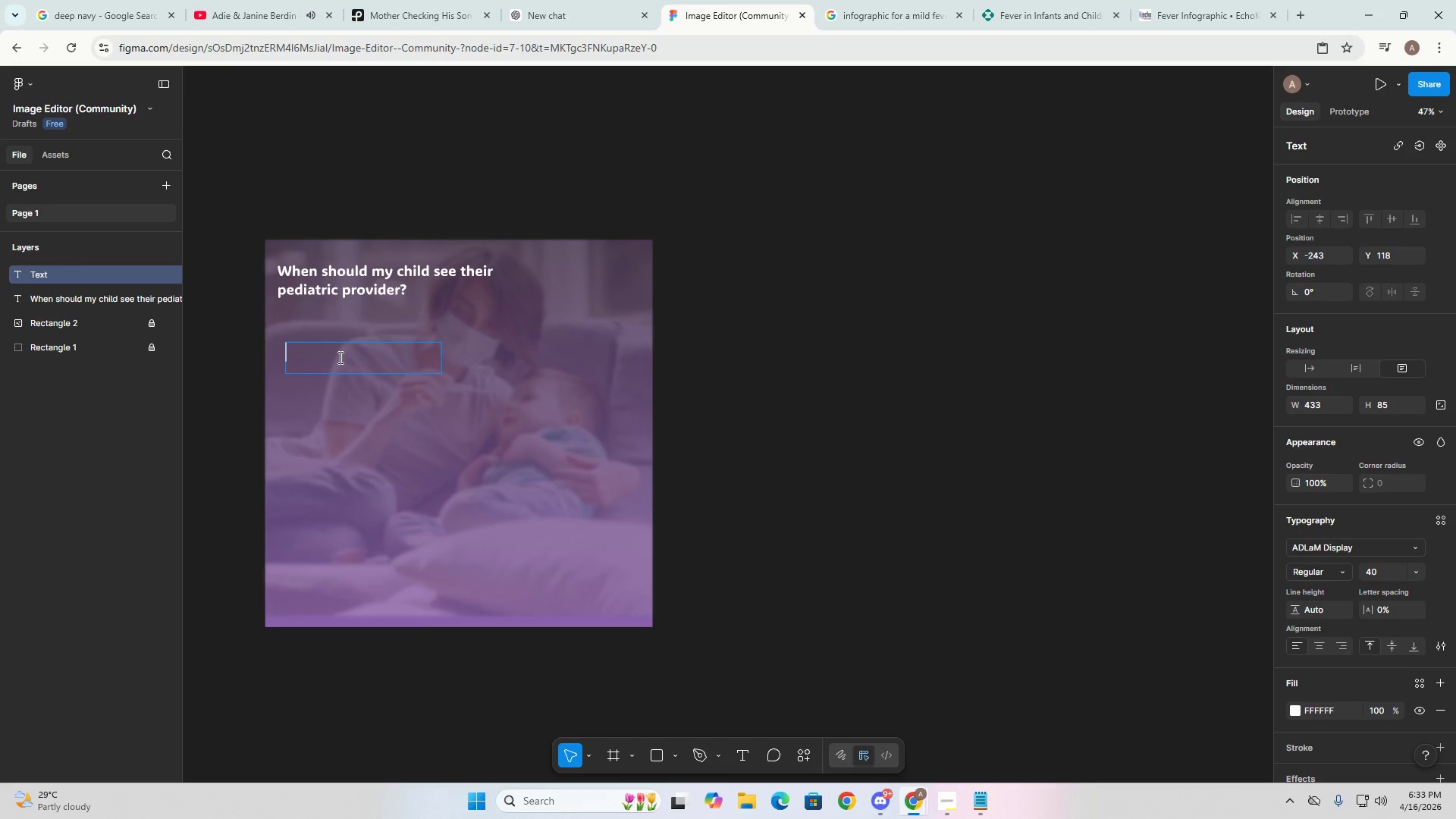 
key(Control+Z)
 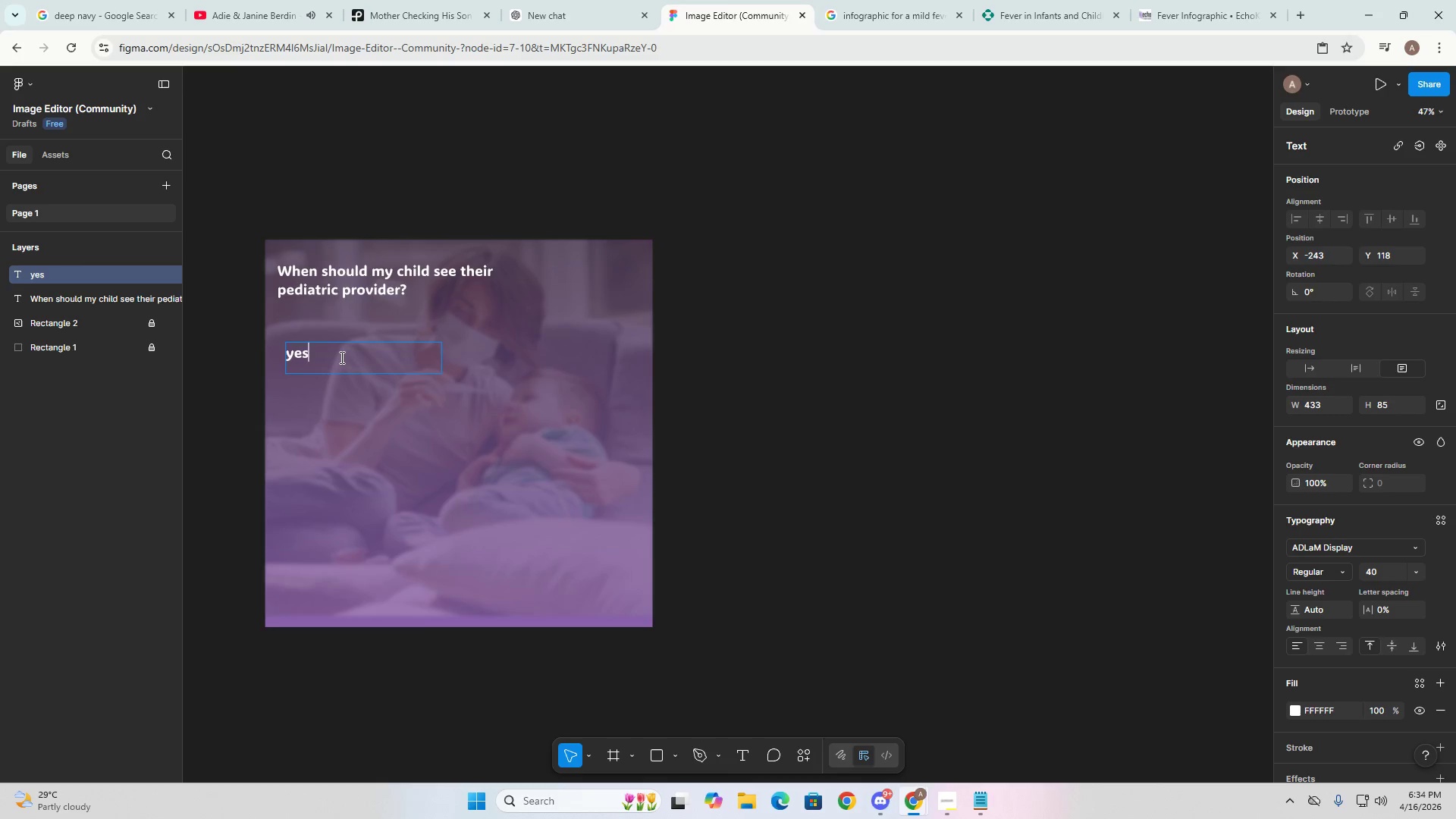 
key(Control+Z)
 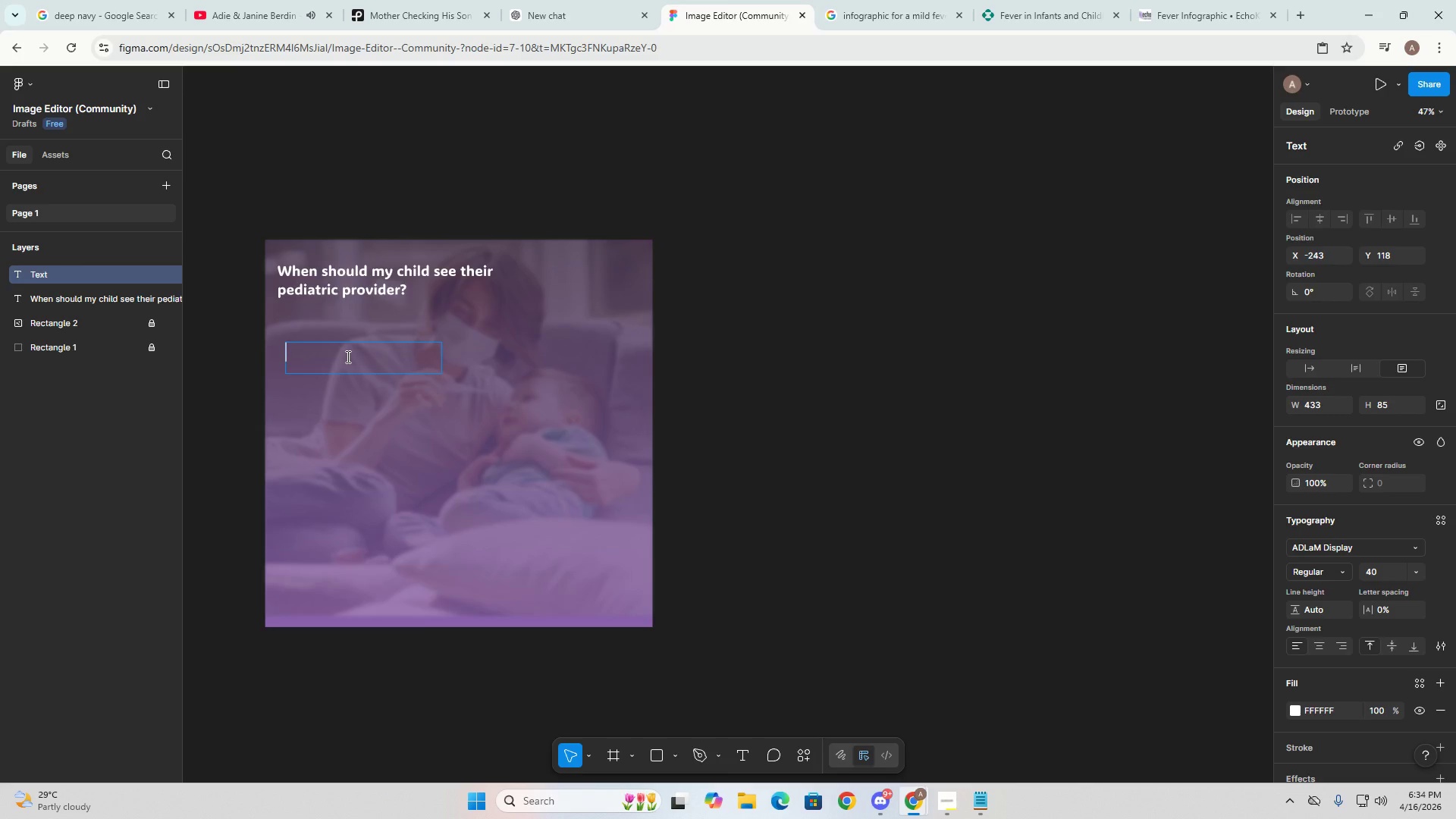 
key(Alt+AltLeft)
 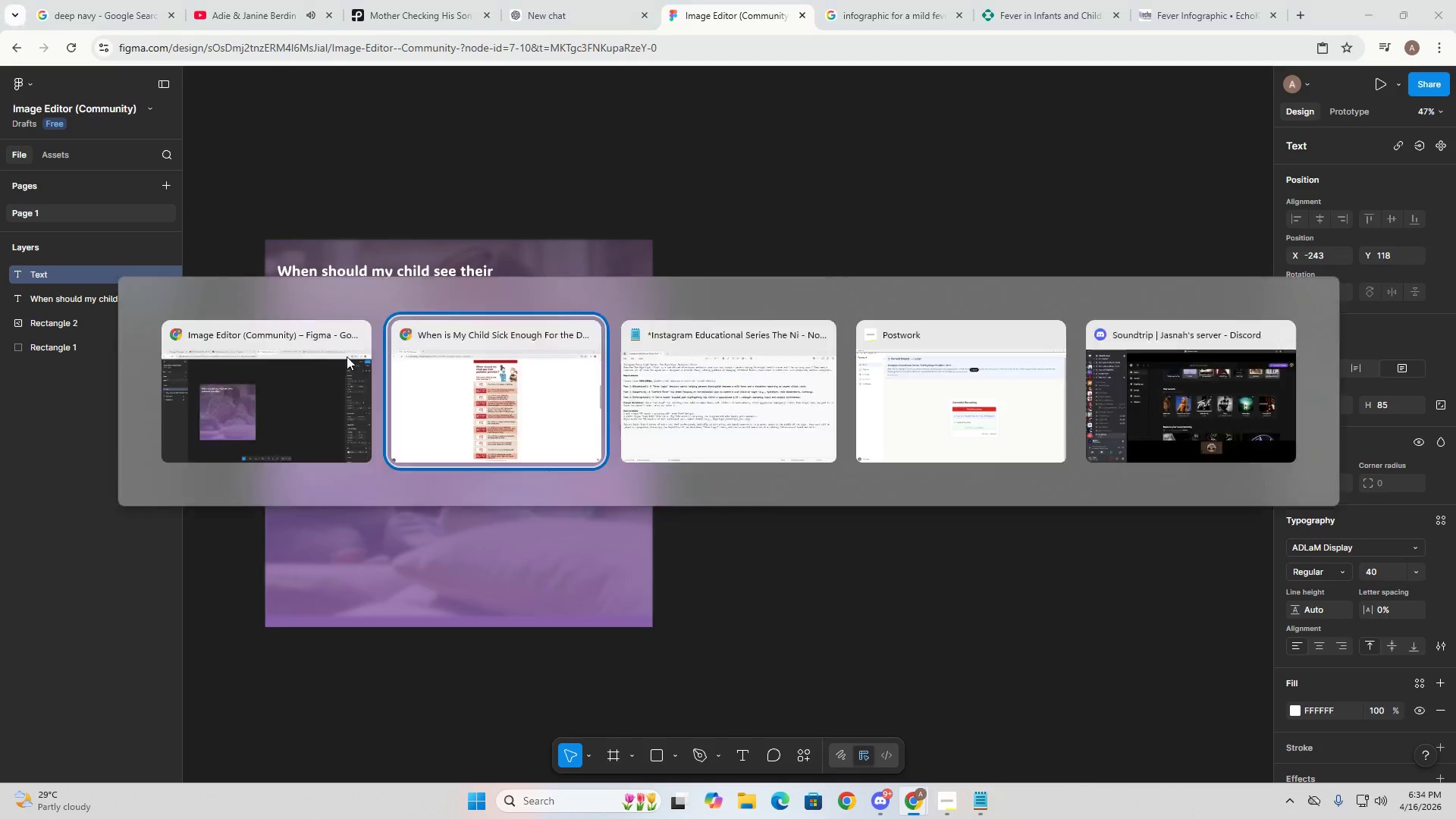 
key(Alt+Tab)
 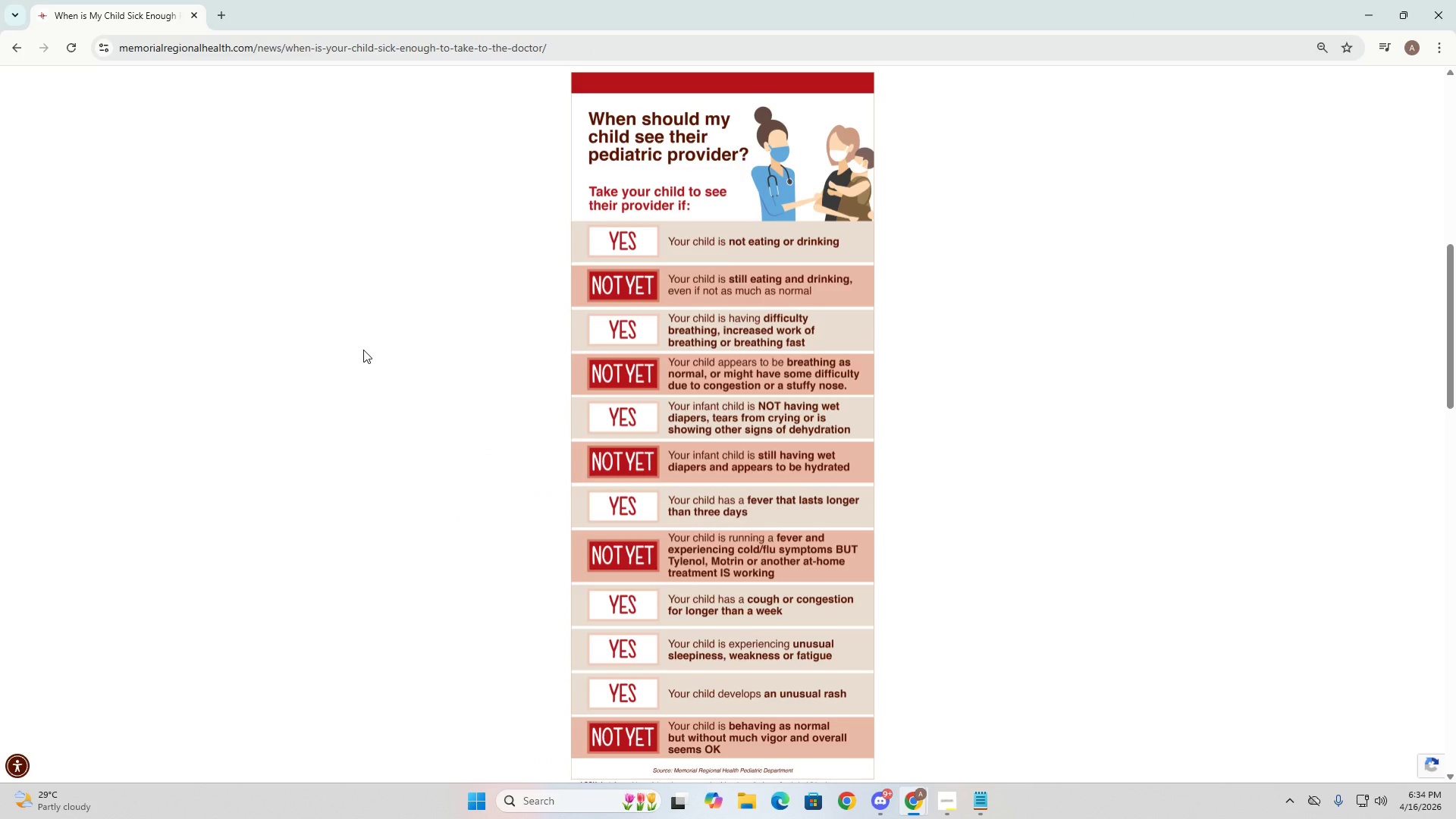 
key(Alt+AltLeft)
 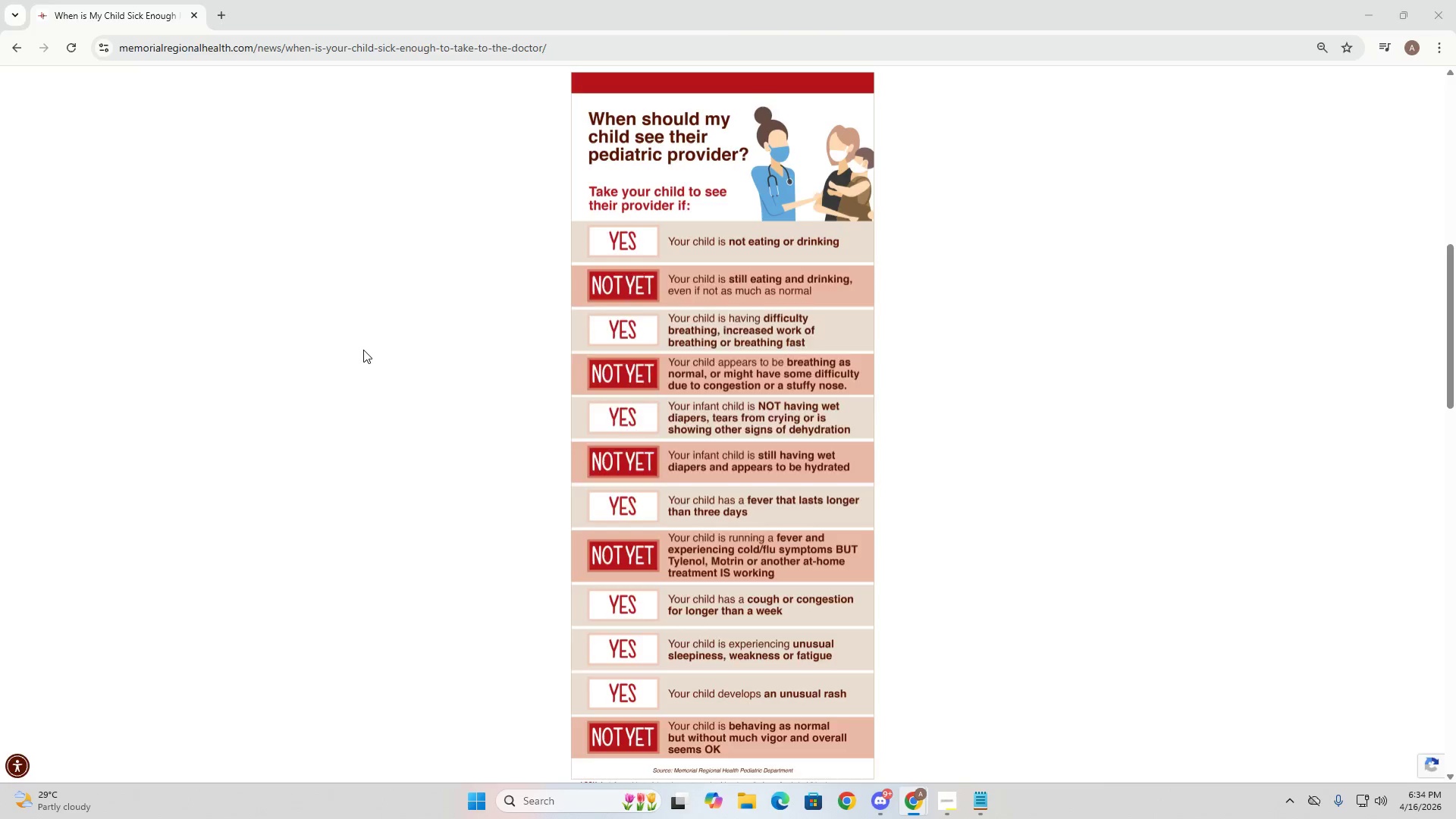 
key(Tab)
type(Take )
 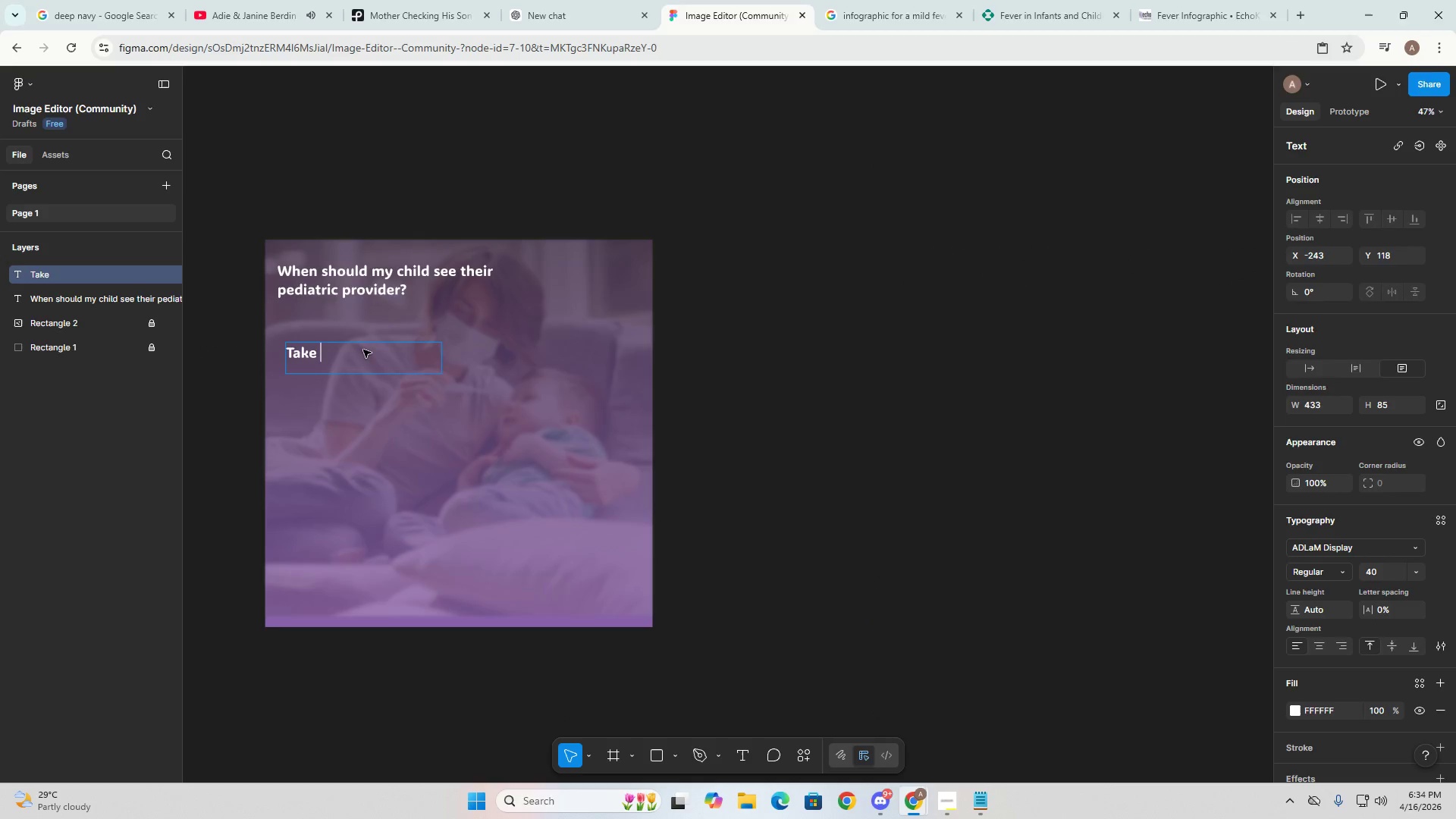 
key(Alt+AltLeft)
 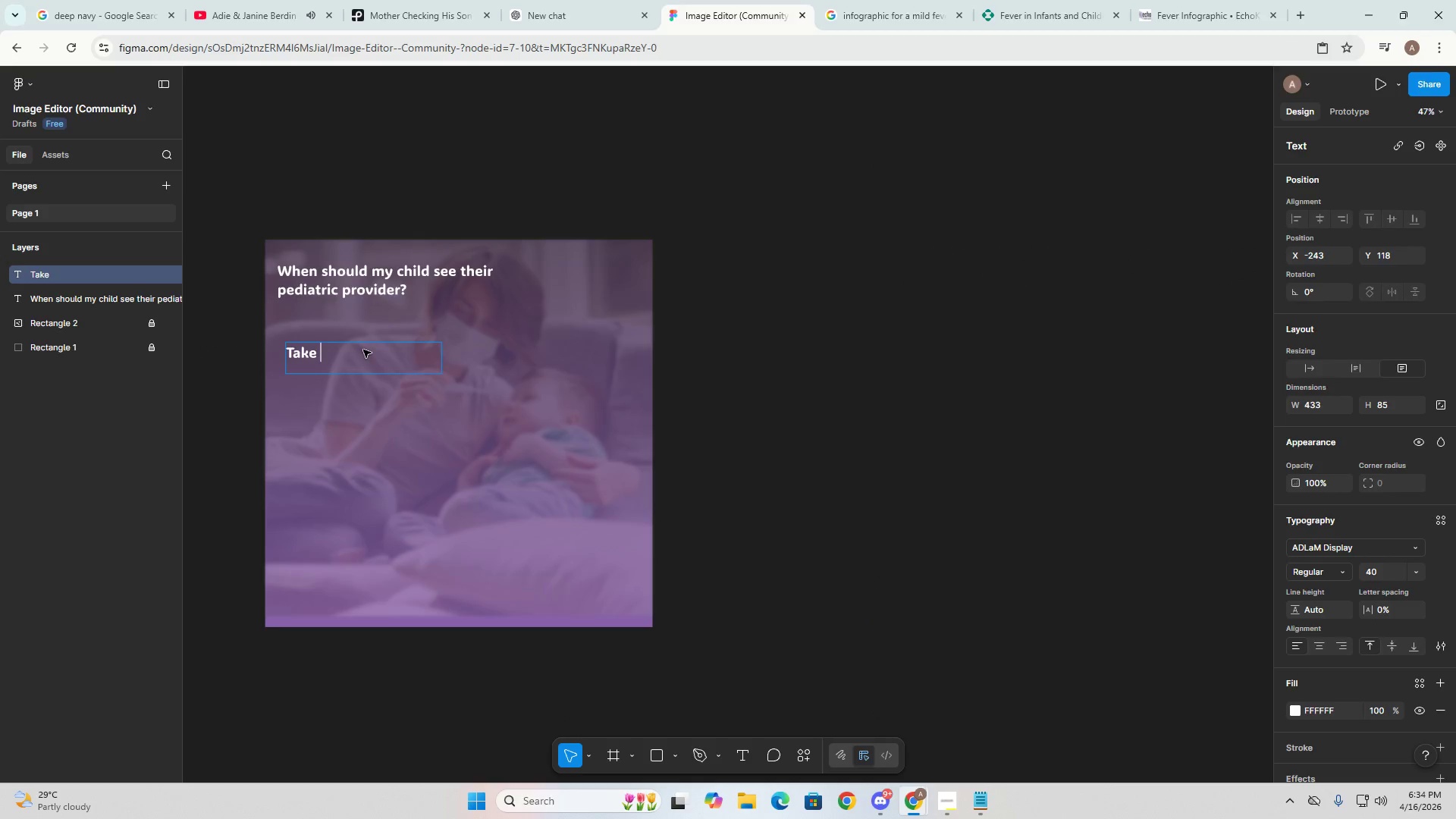 
key(Alt+Tab)
 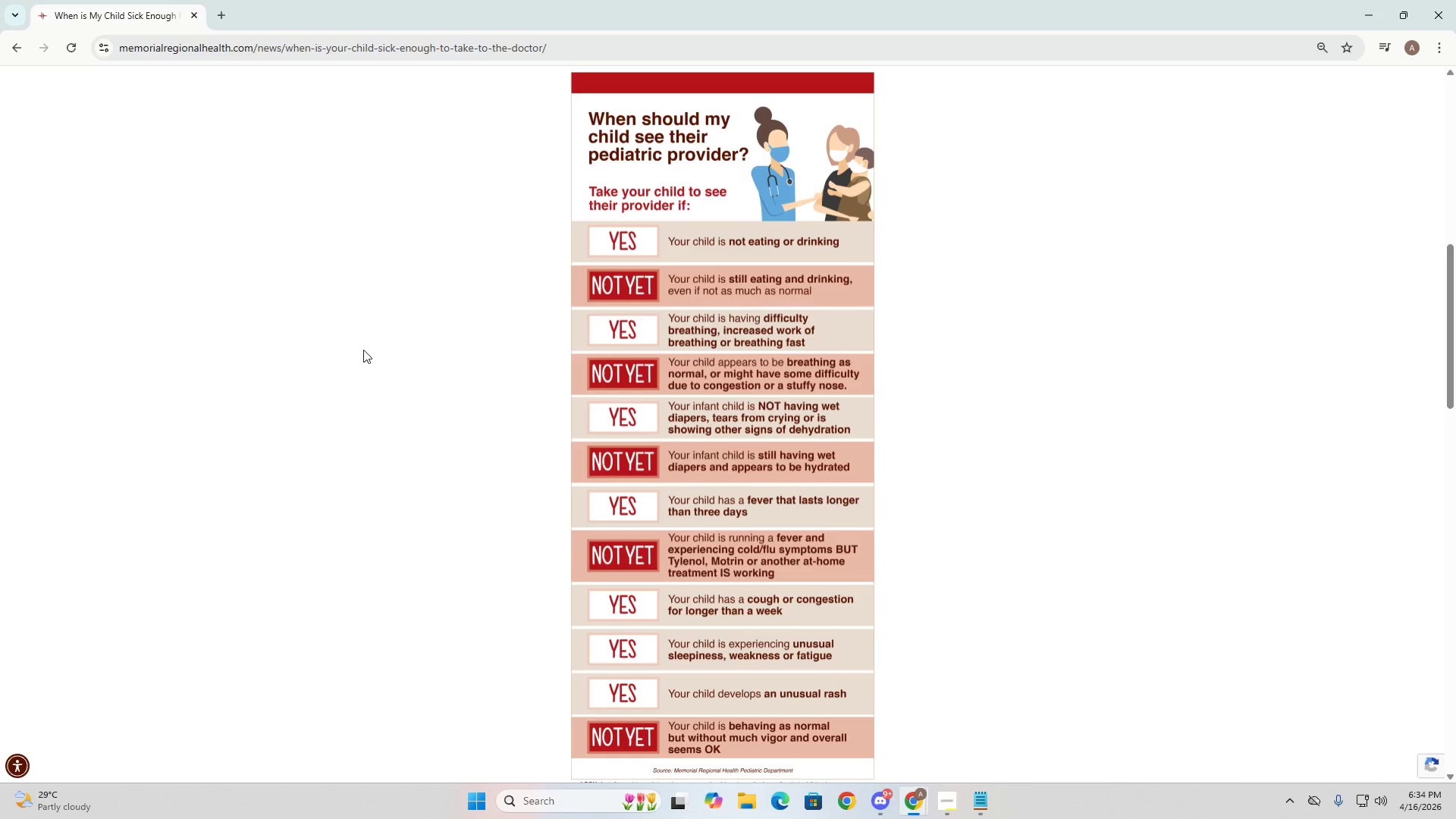 
key(Alt+AltLeft)
 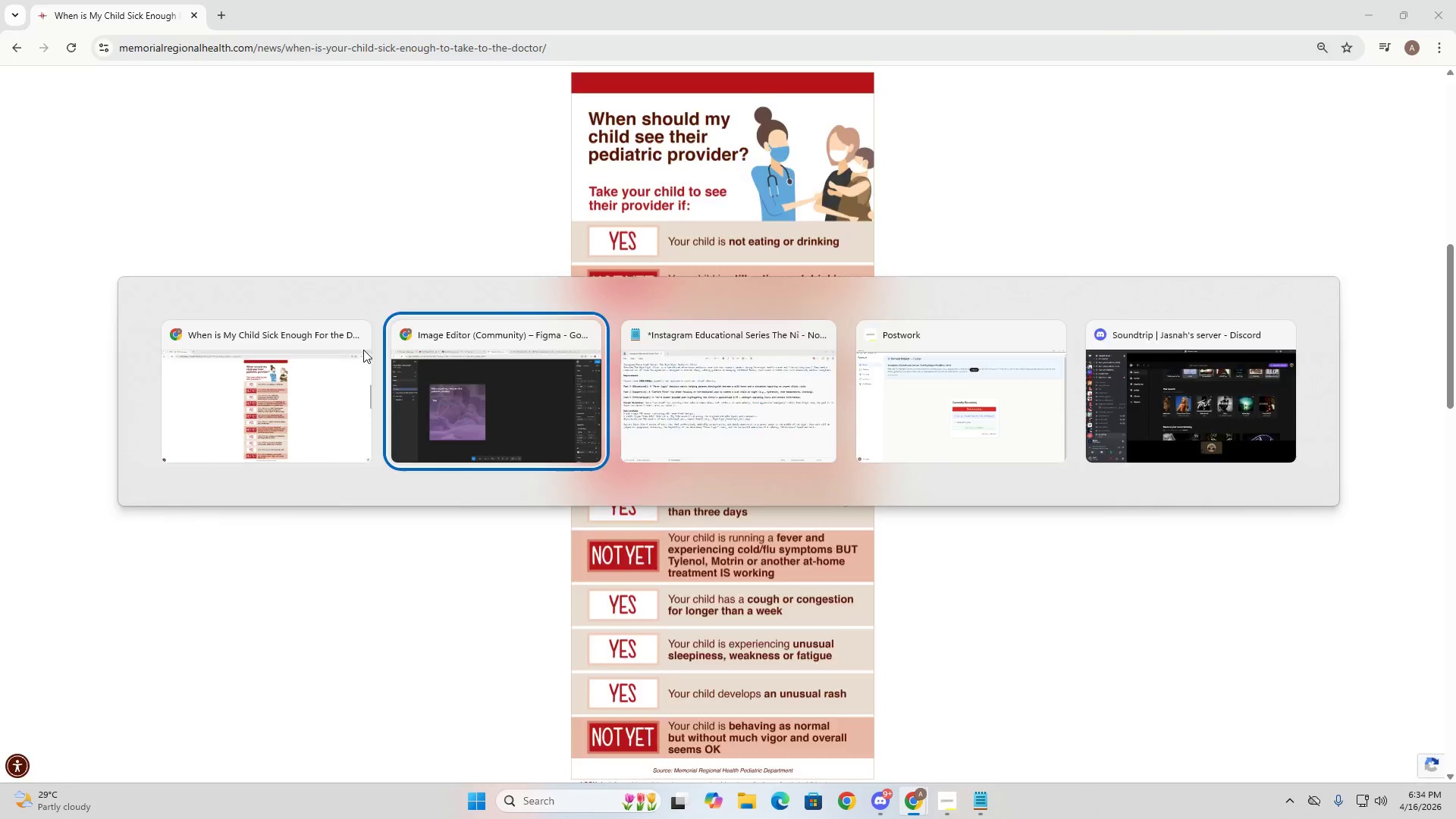 
key(Tab)
type(you )
key(Backspace)
type(r child to see)
 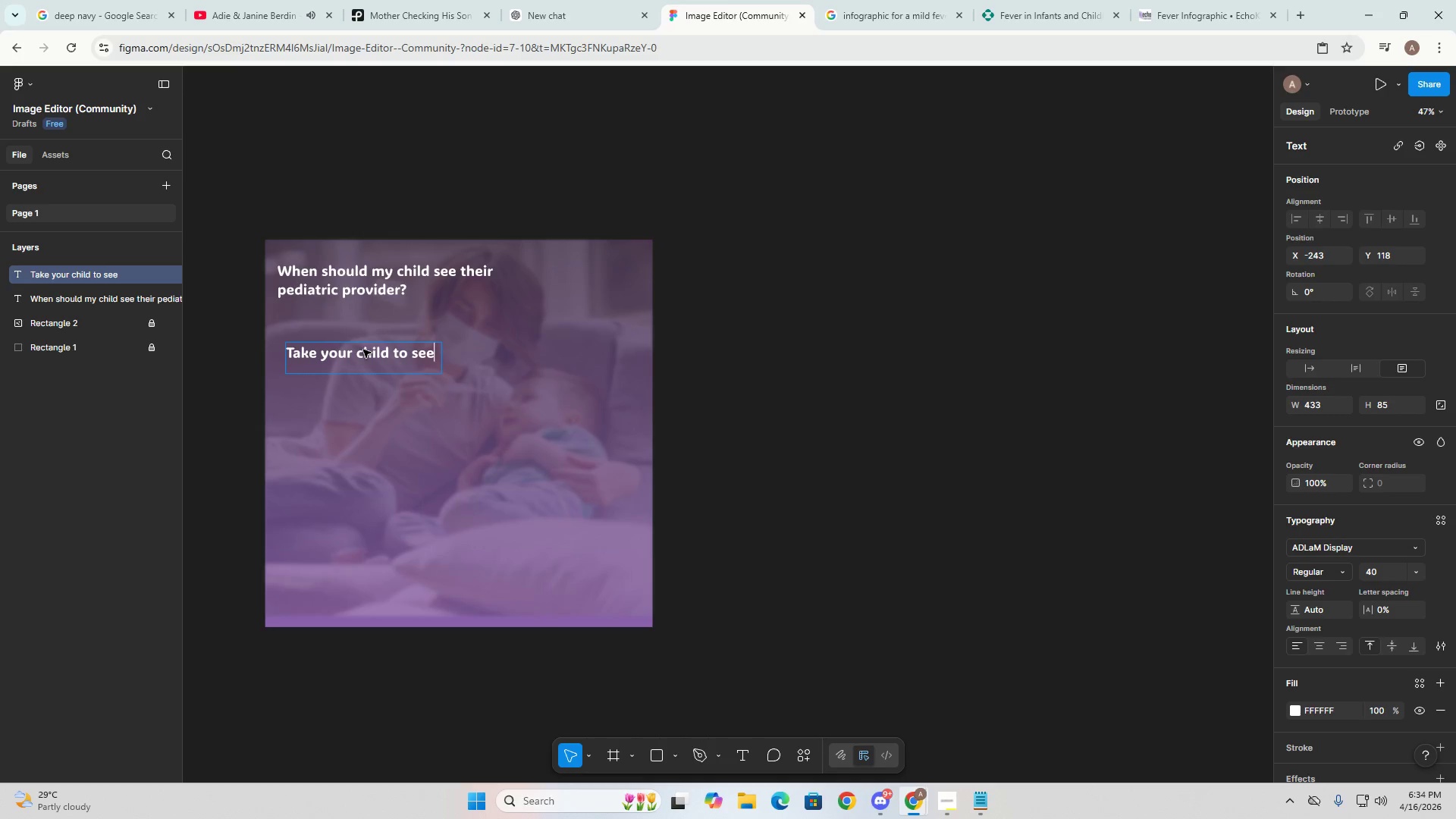 
key(Alt+AltLeft)
 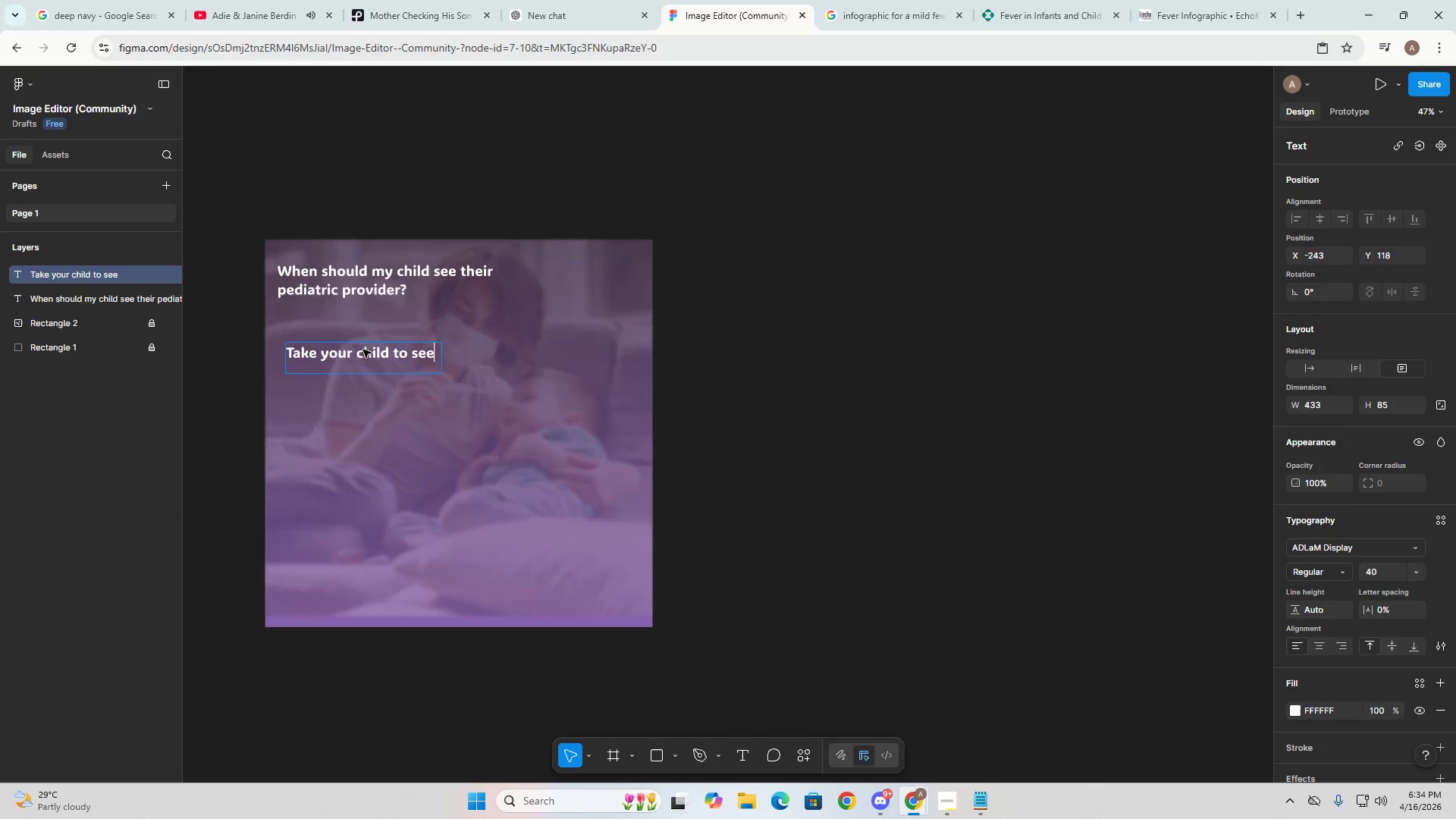 
key(Alt+Tab)
 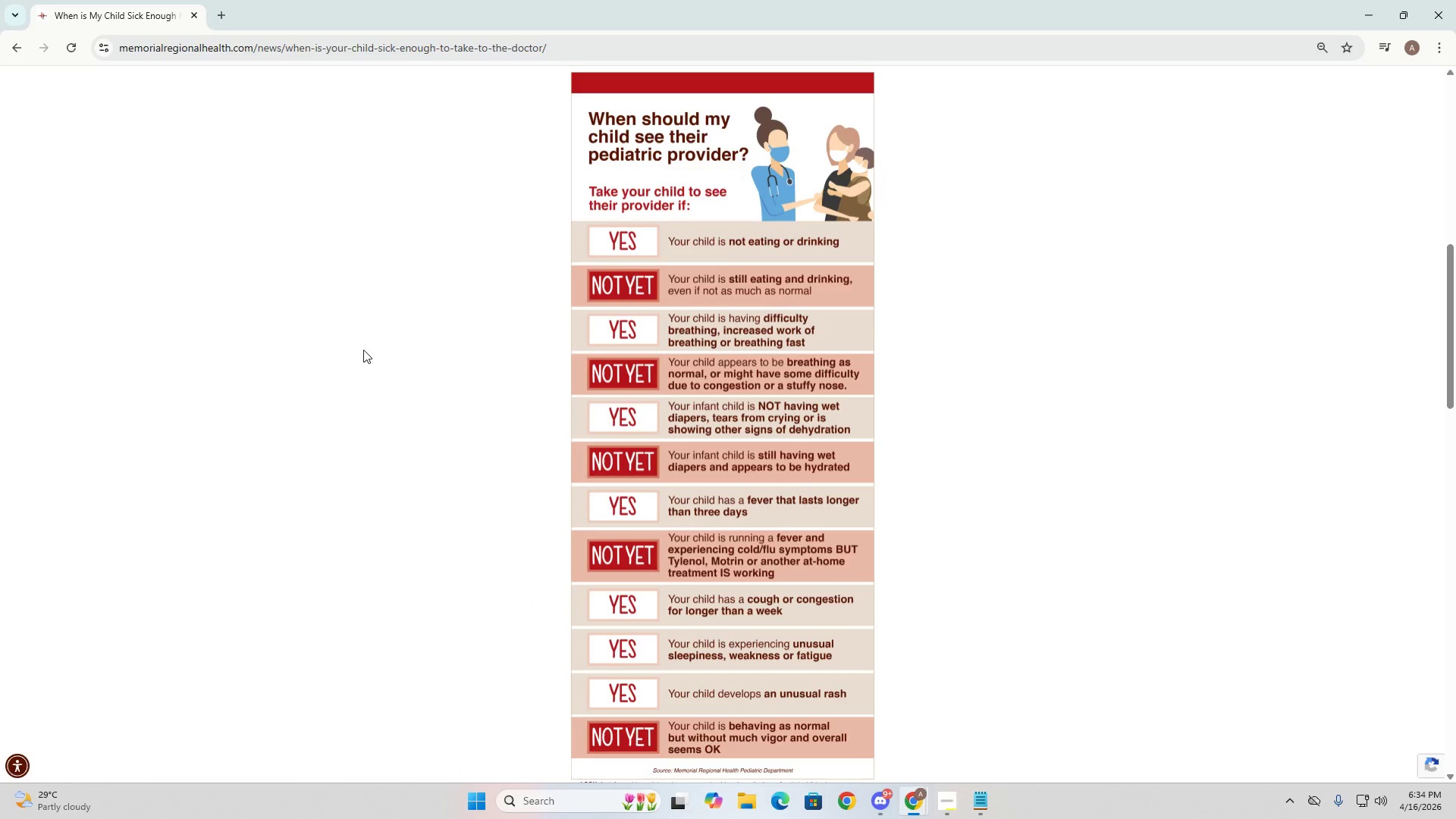 
key(Alt+AltLeft)
 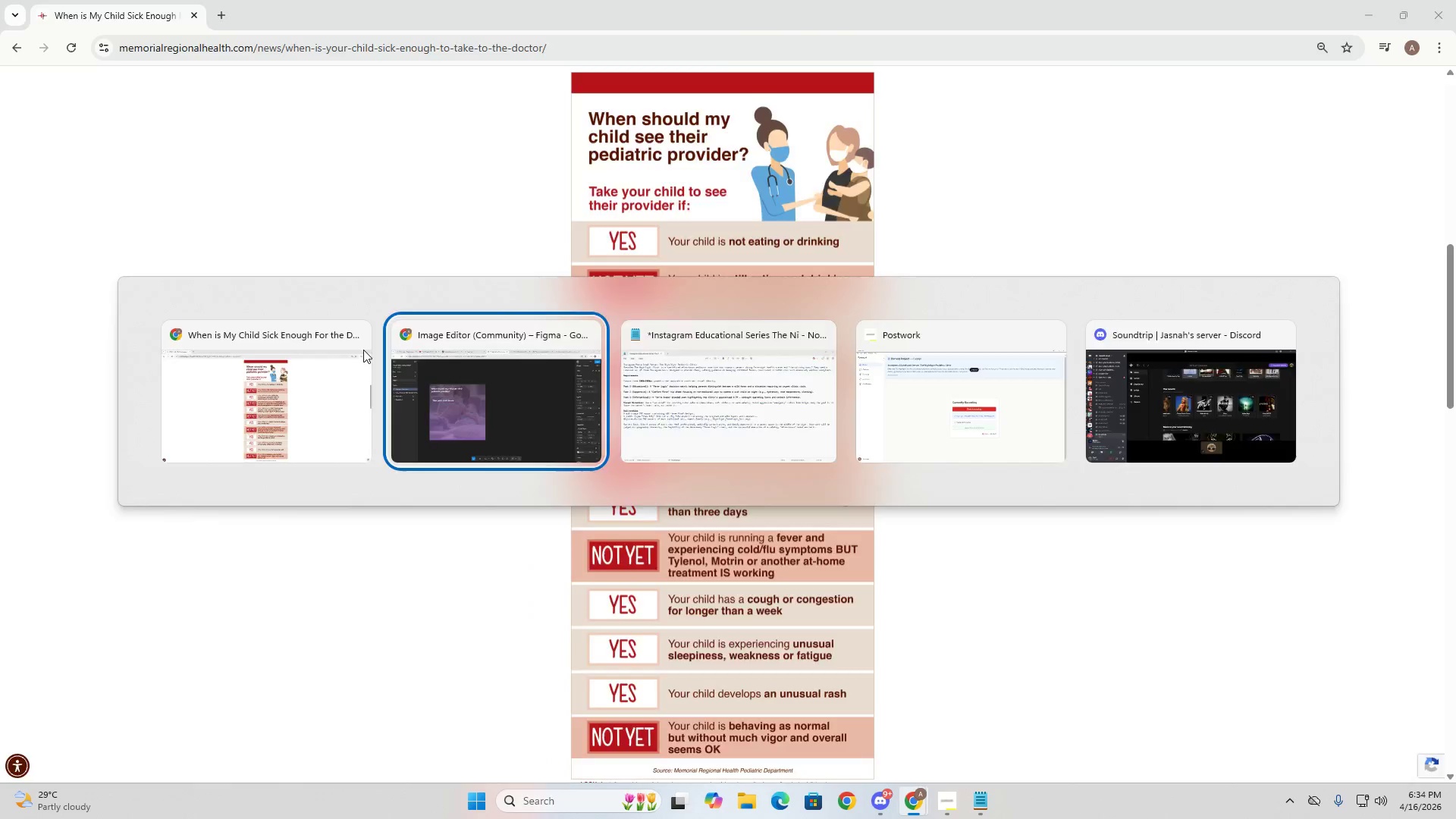 
key(Tab)
type( their provider if)
 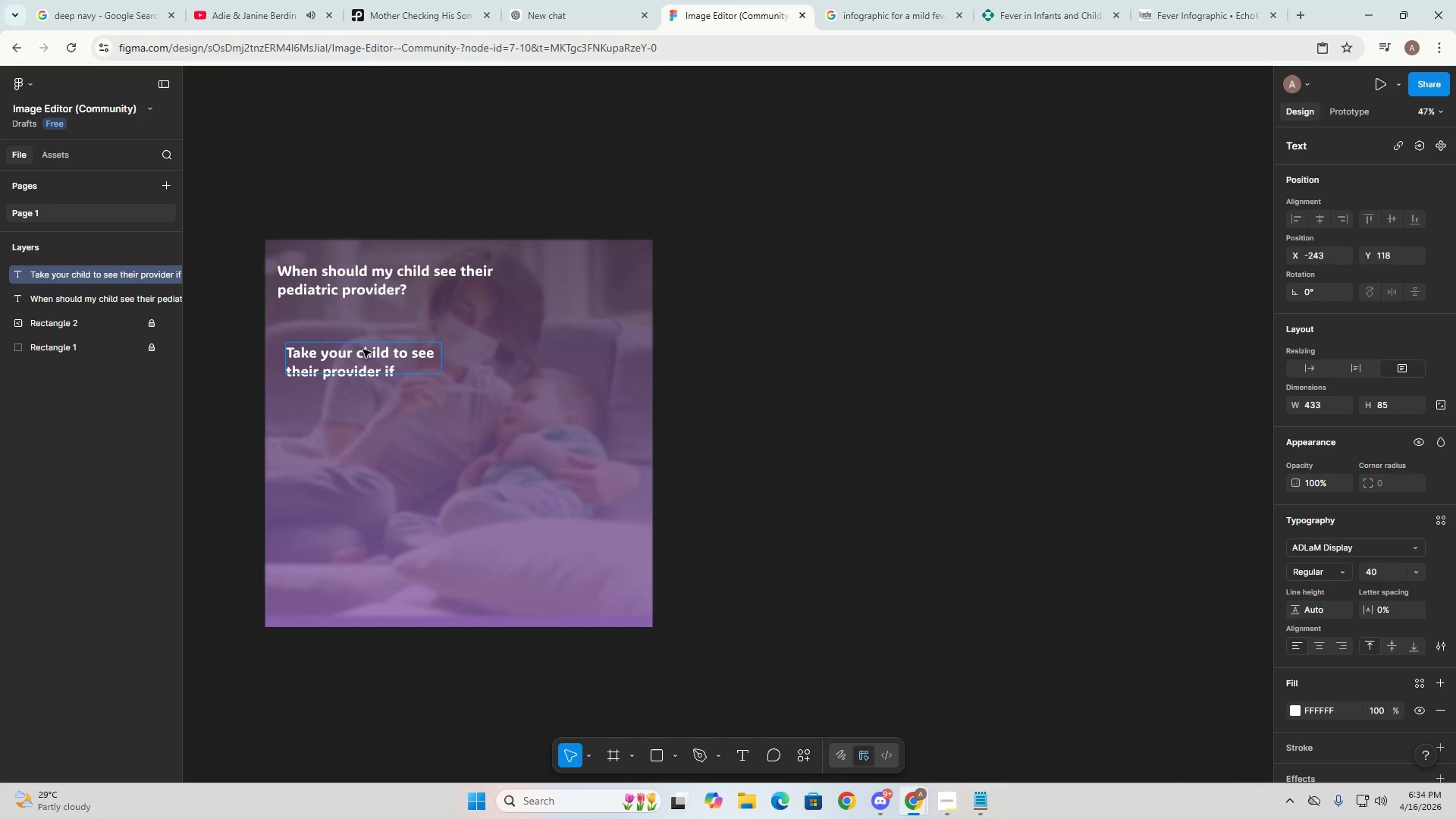 
key(Alt+AltLeft)
 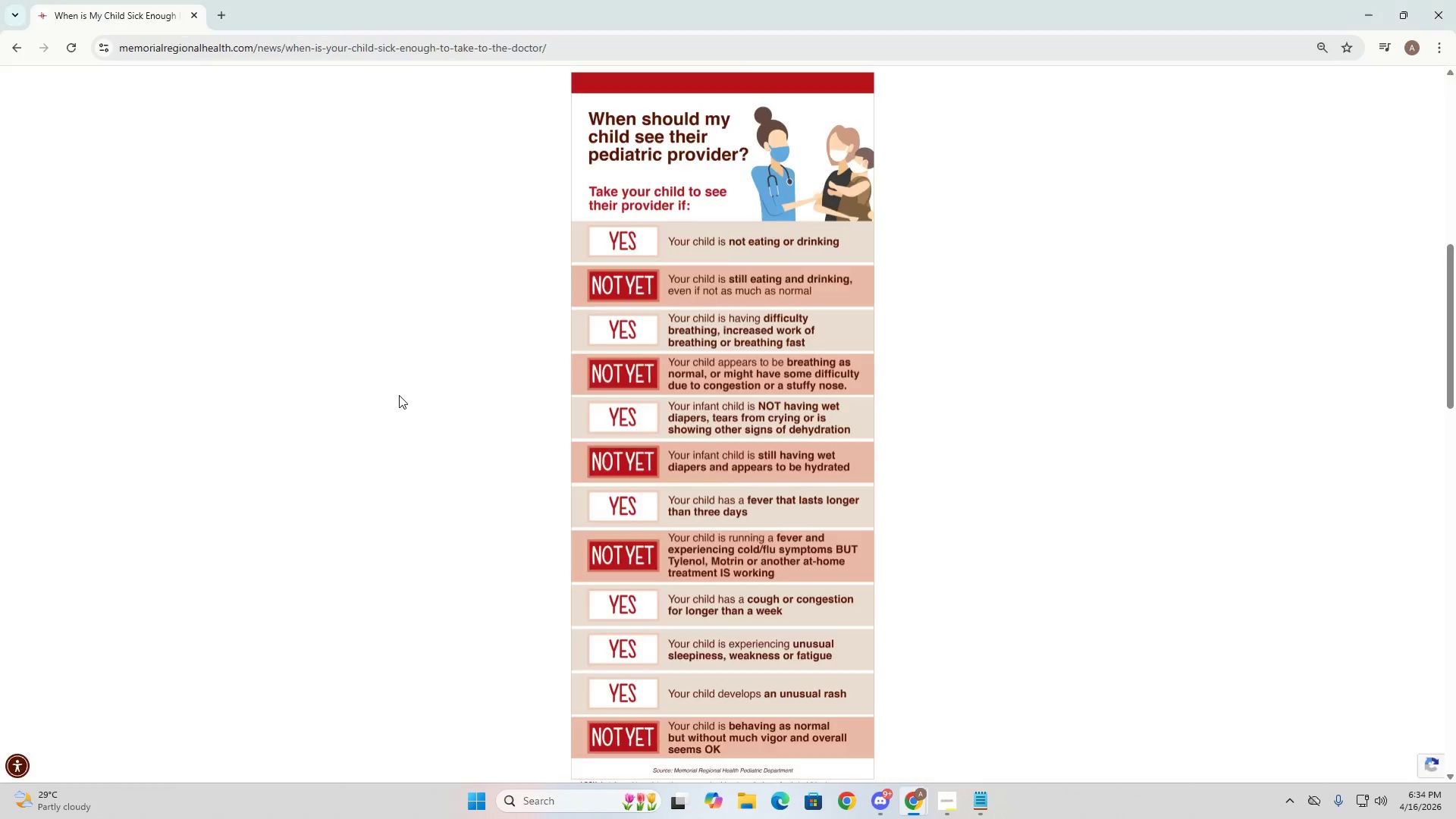 
key(Alt+Tab)
 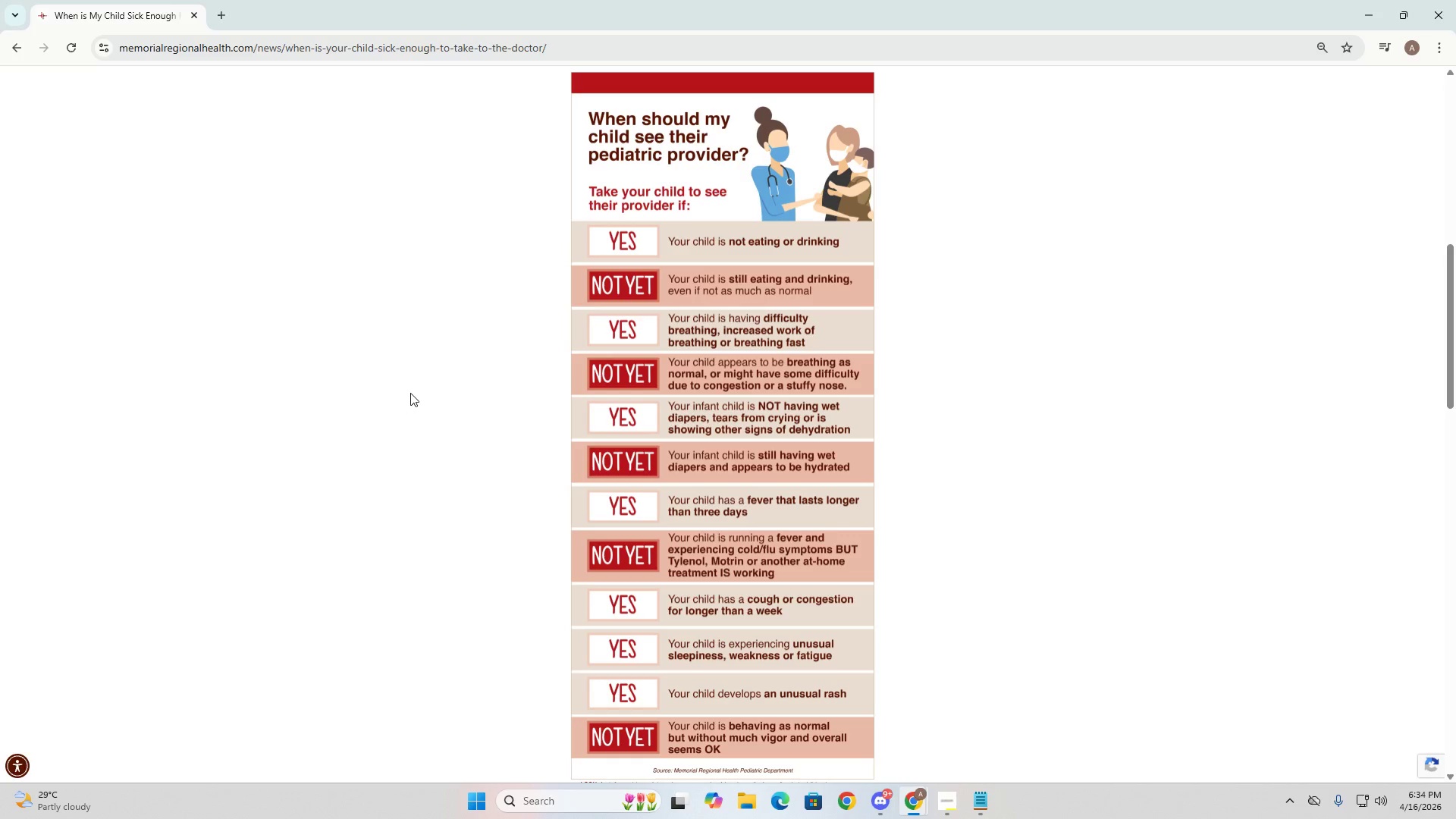 
key(Alt+AltLeft)
 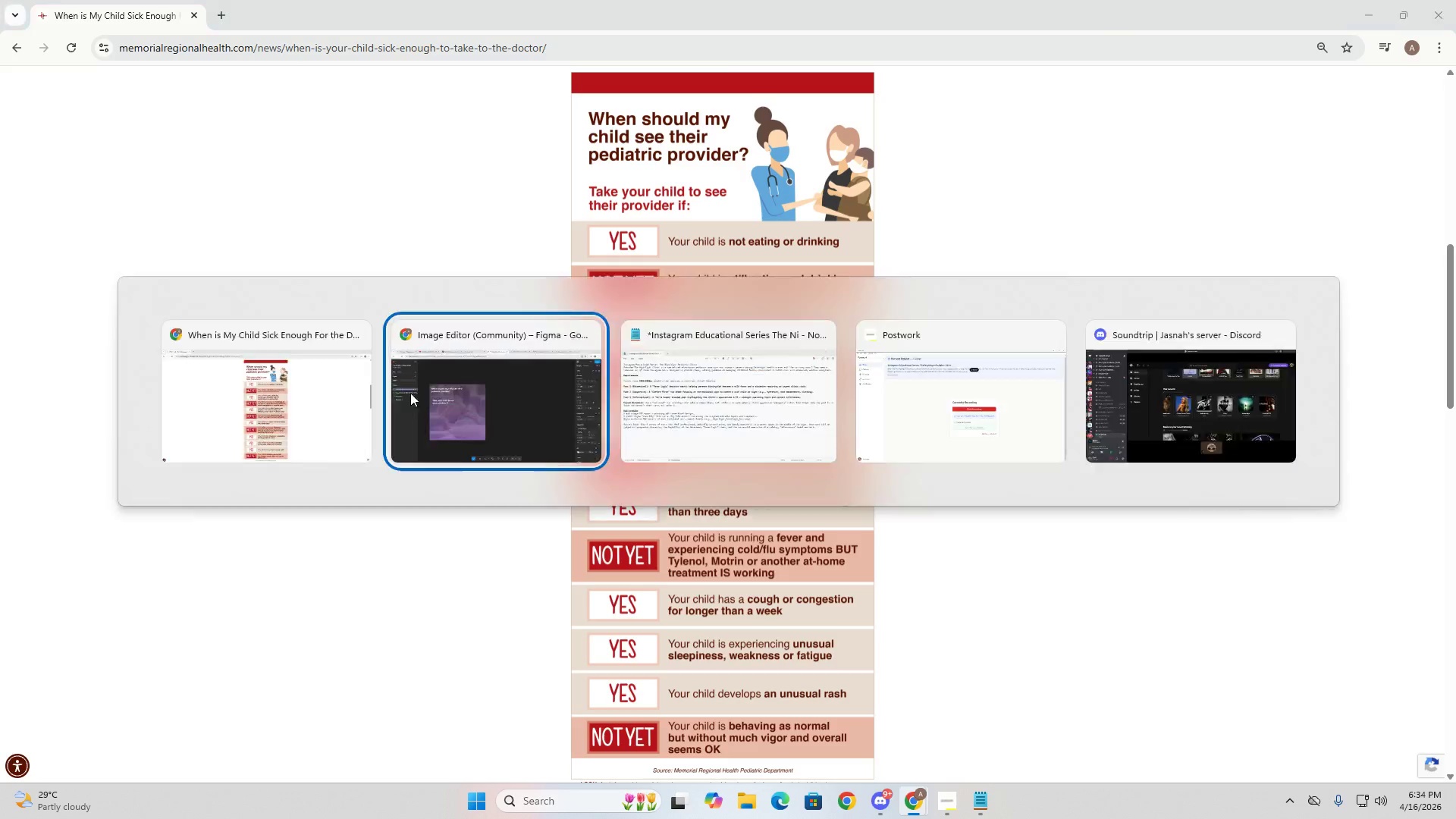 
key(Alt+Tab)
 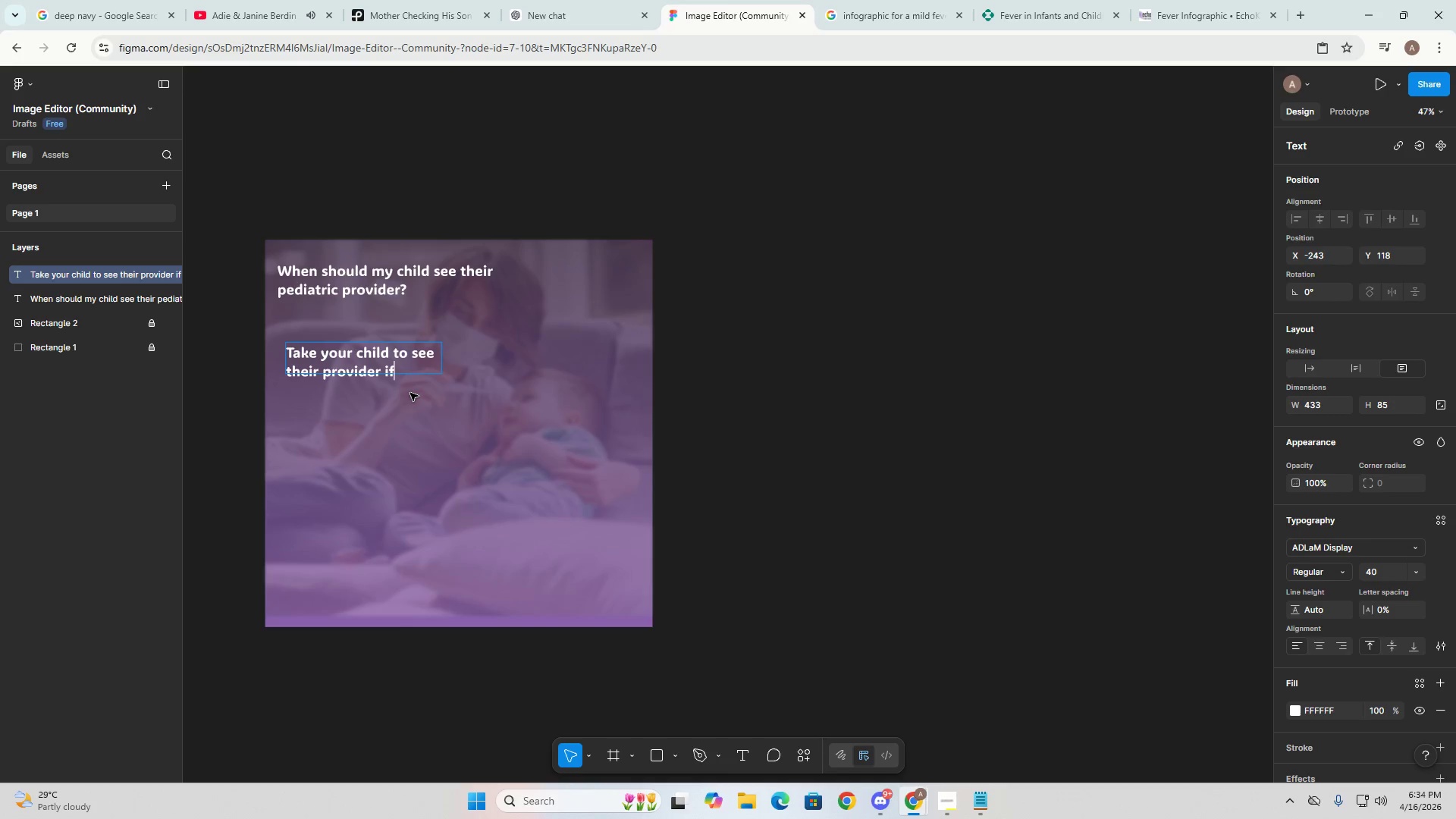 
key(Shift+Semicolon)
 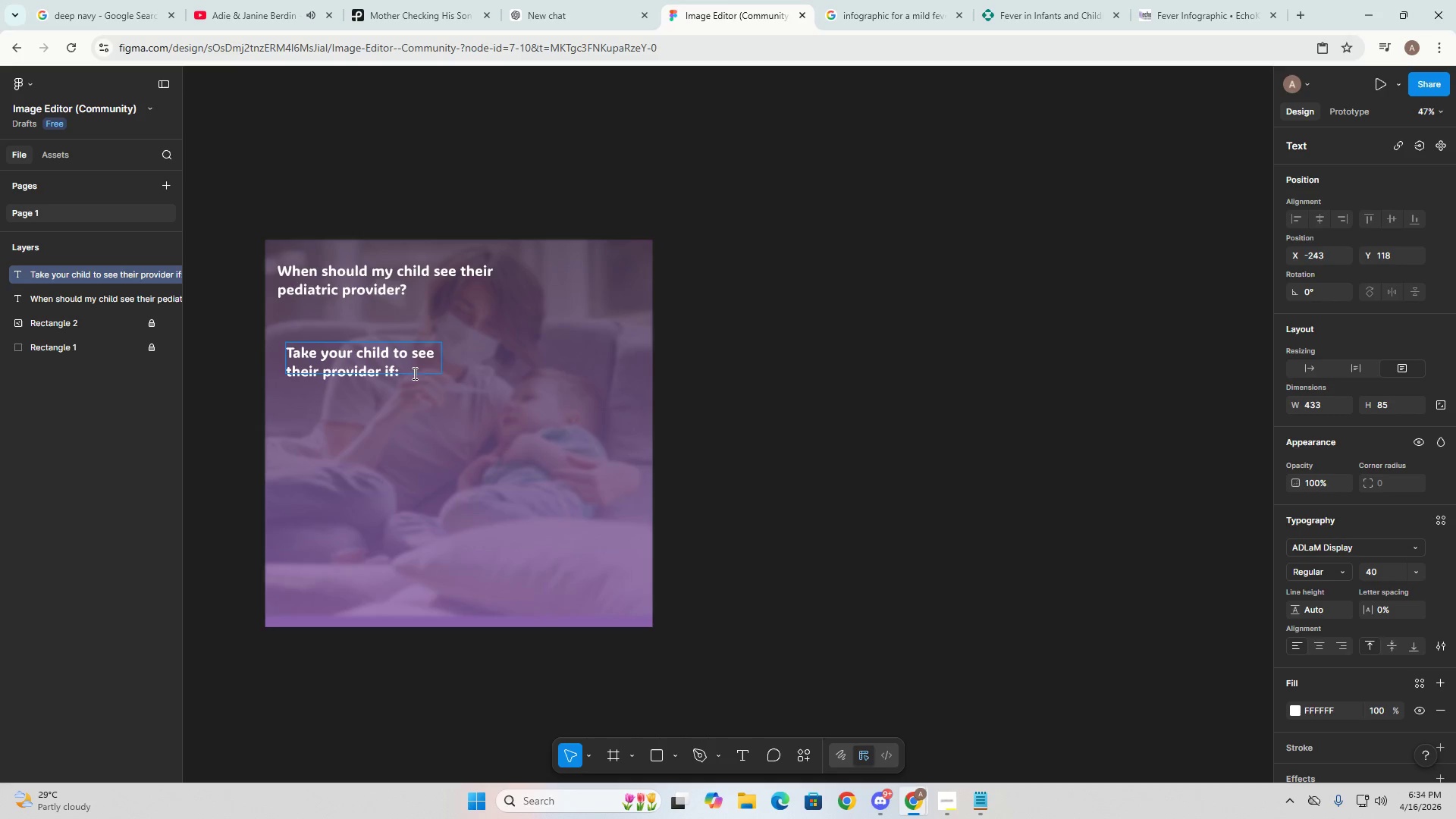 
left_click([428, 369])
 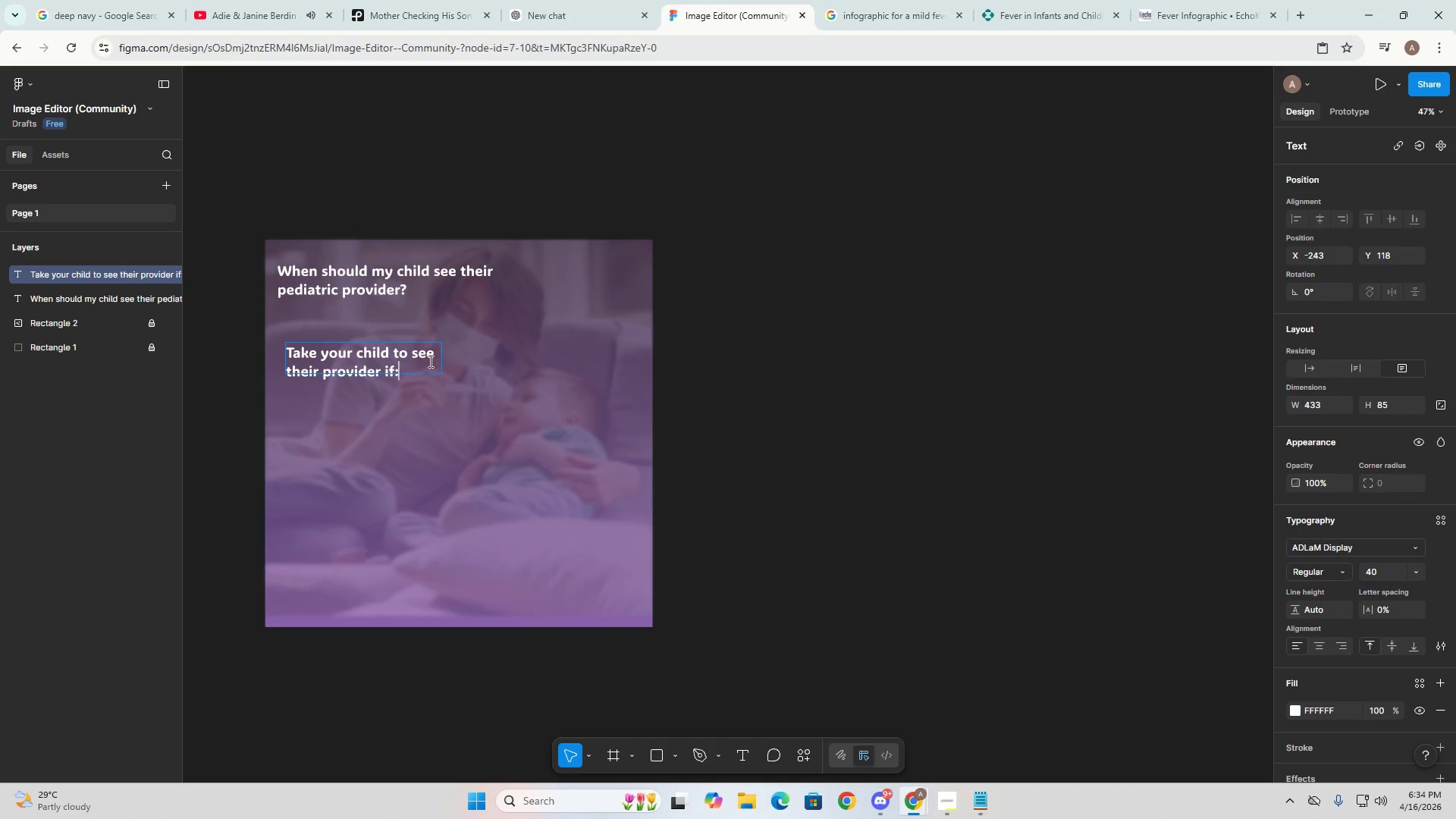 
left_click([428, 344])
 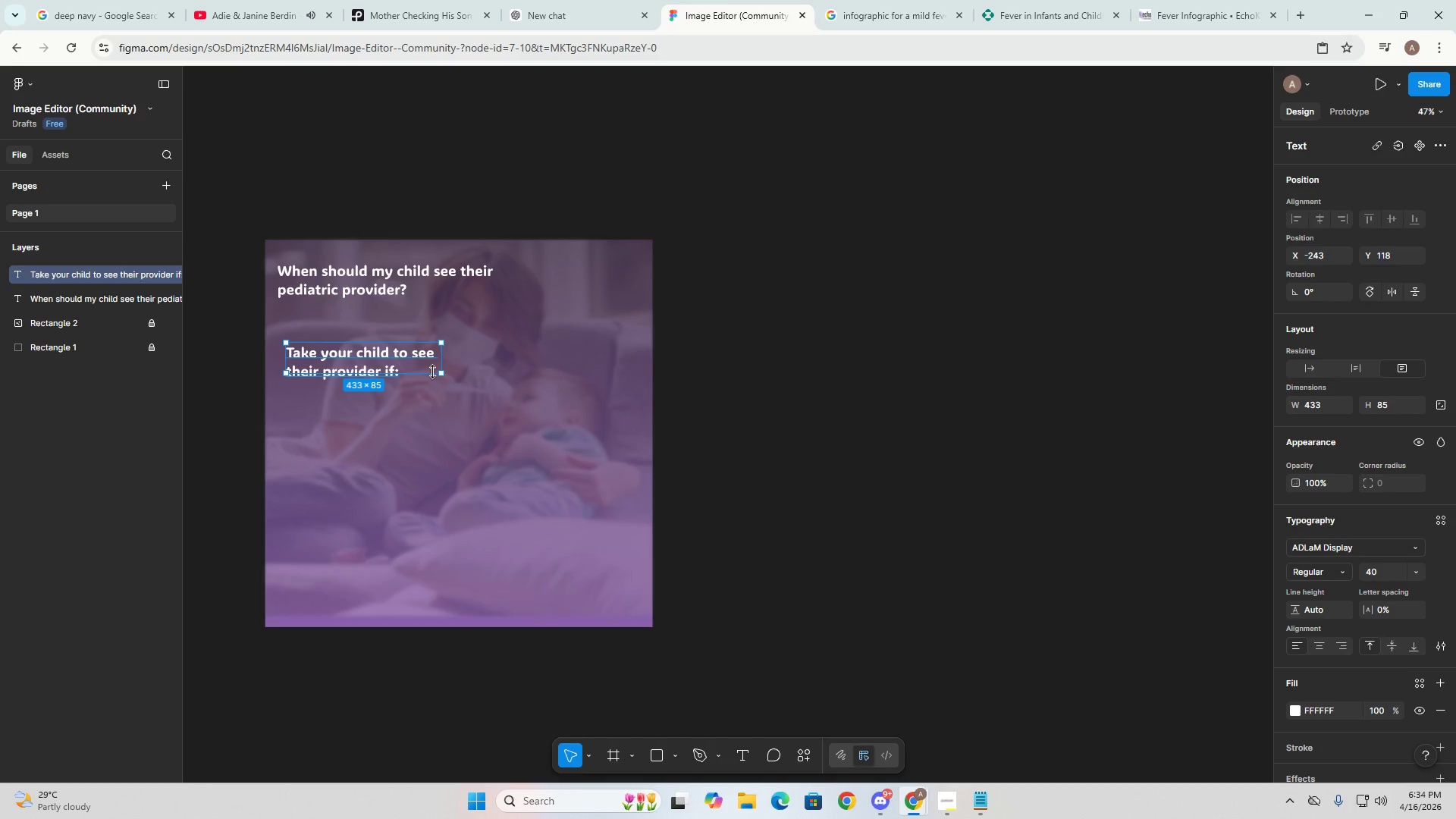 
left_click_drag(start_coordinate=[442, 375], to_coordinate=[456, 388])
 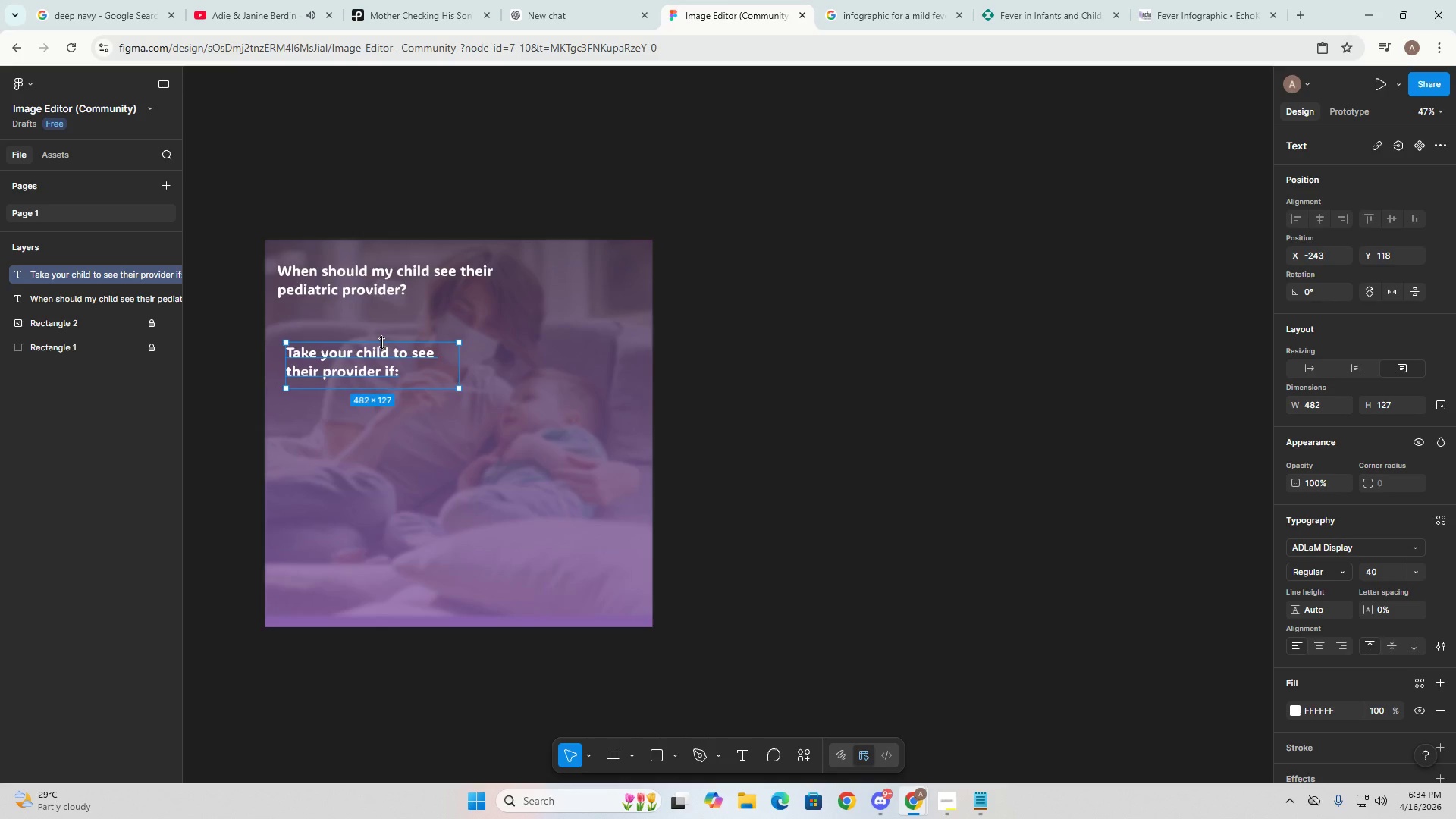 
left_click_drag(start_coordinate=[419, 372], to_coordinate=[413, 345])
 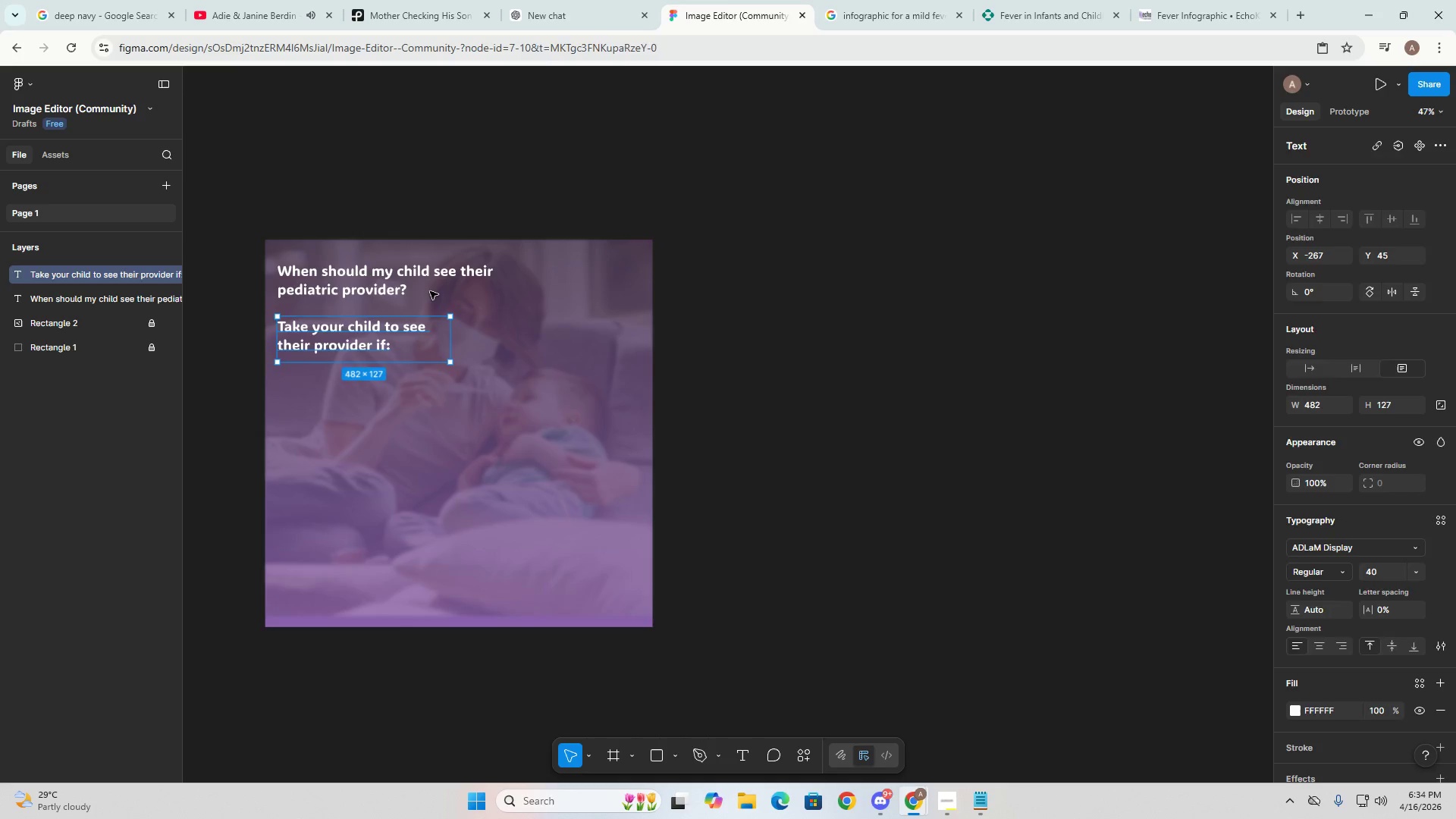 
left_click([430, 291])
 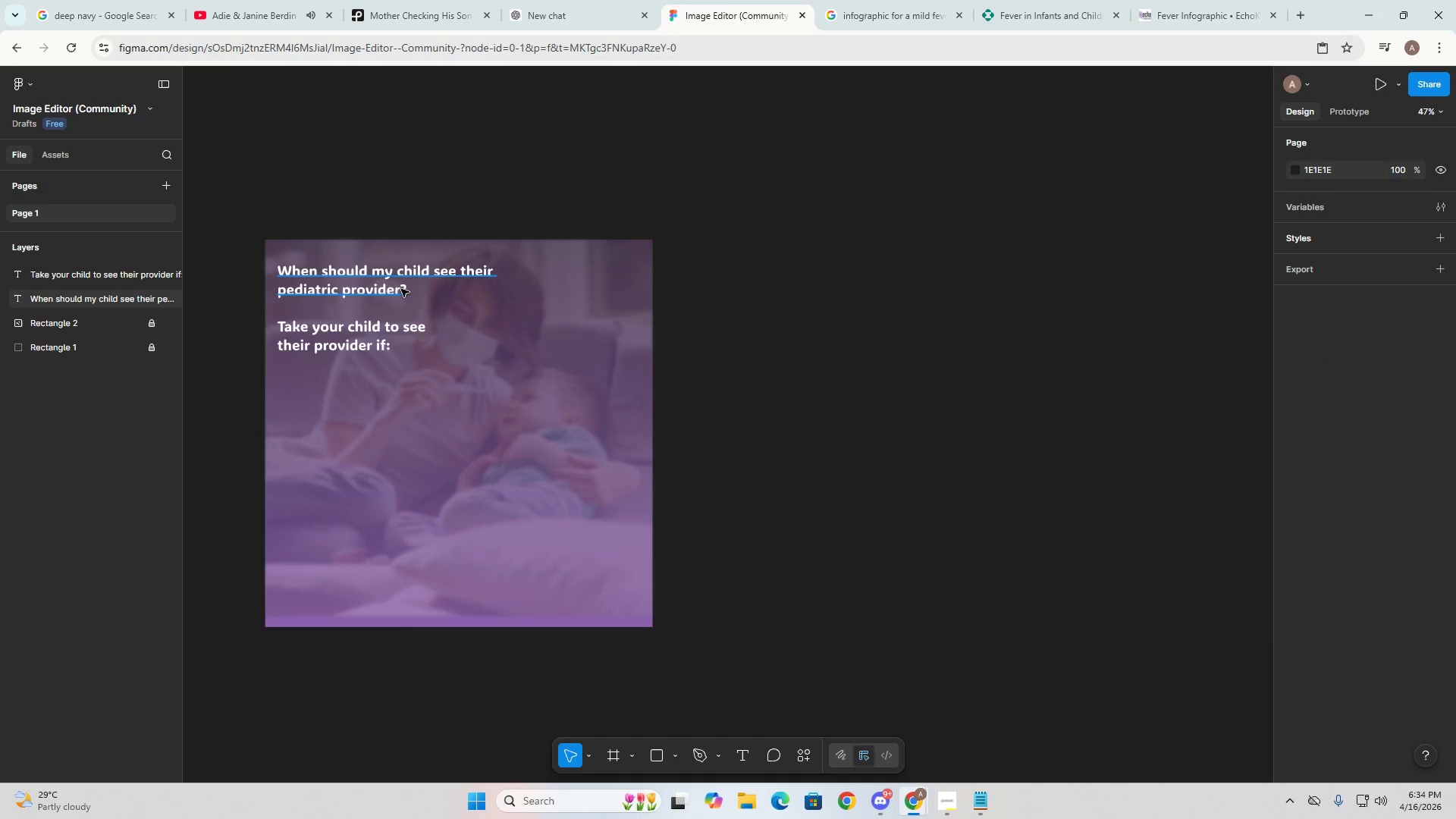 
left_click([399, 289])
 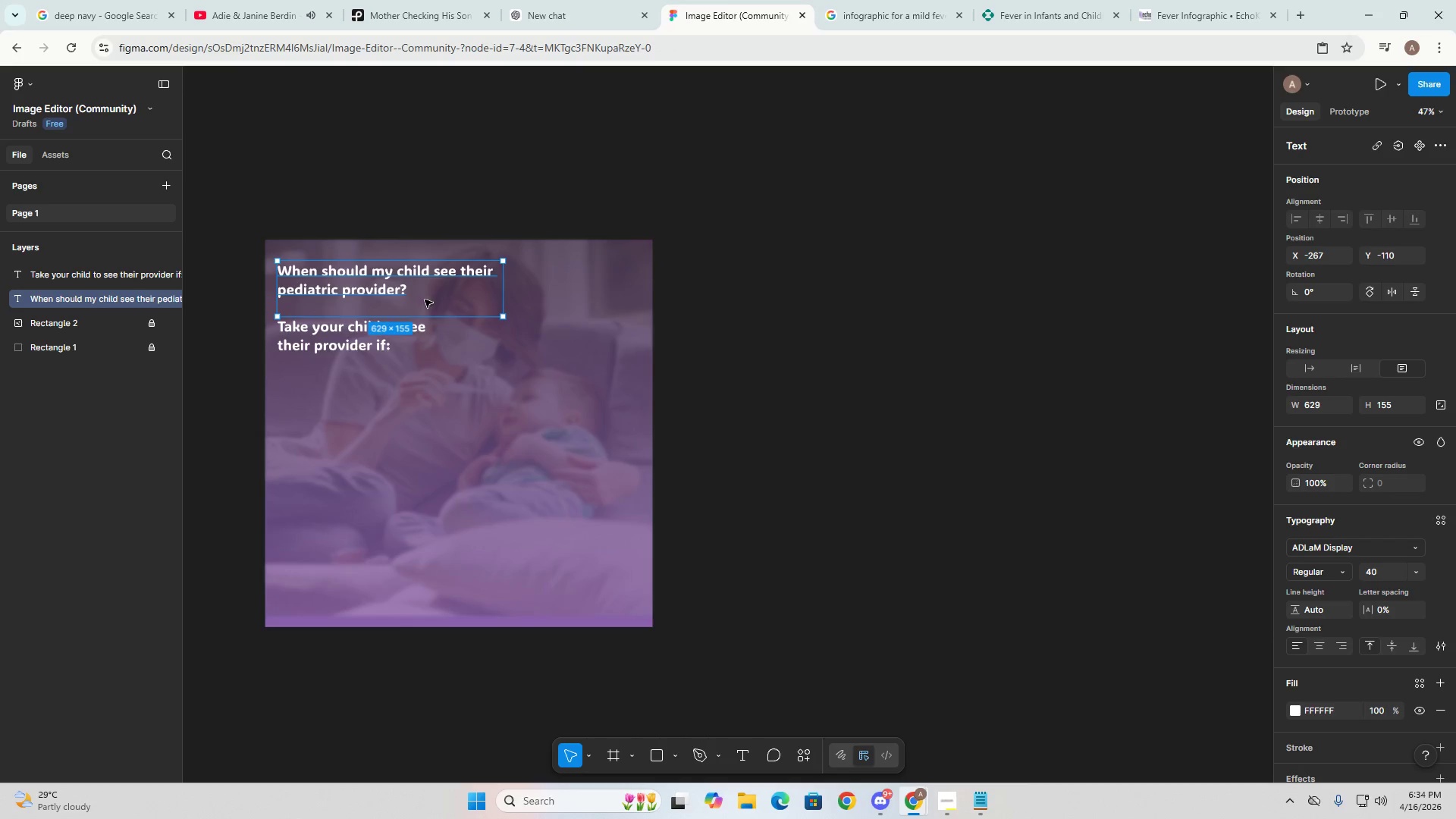 
left_click_drag(start_coordinate=[433, 300], to_coordinate=[433, 294])
 